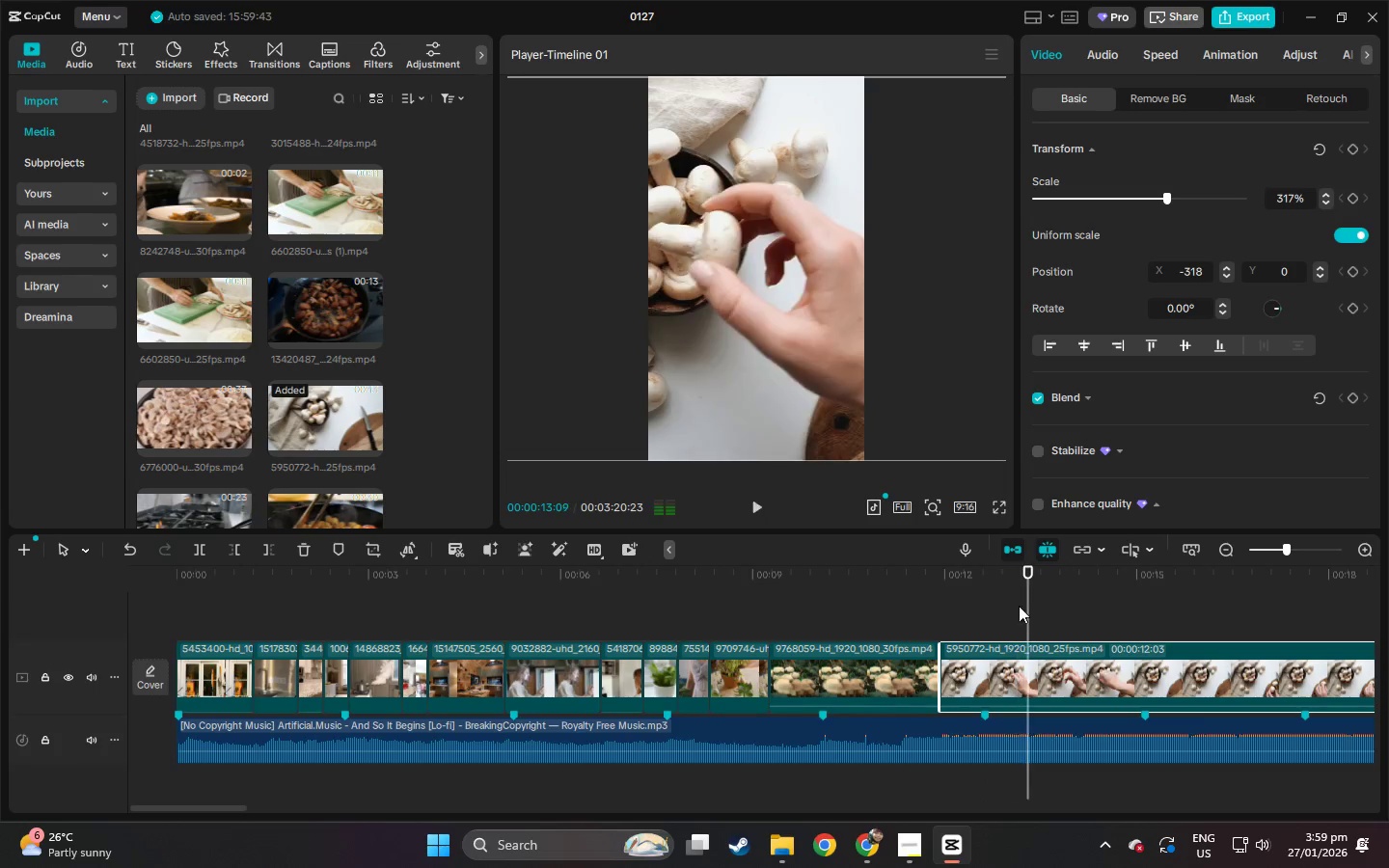 
key(Space)
 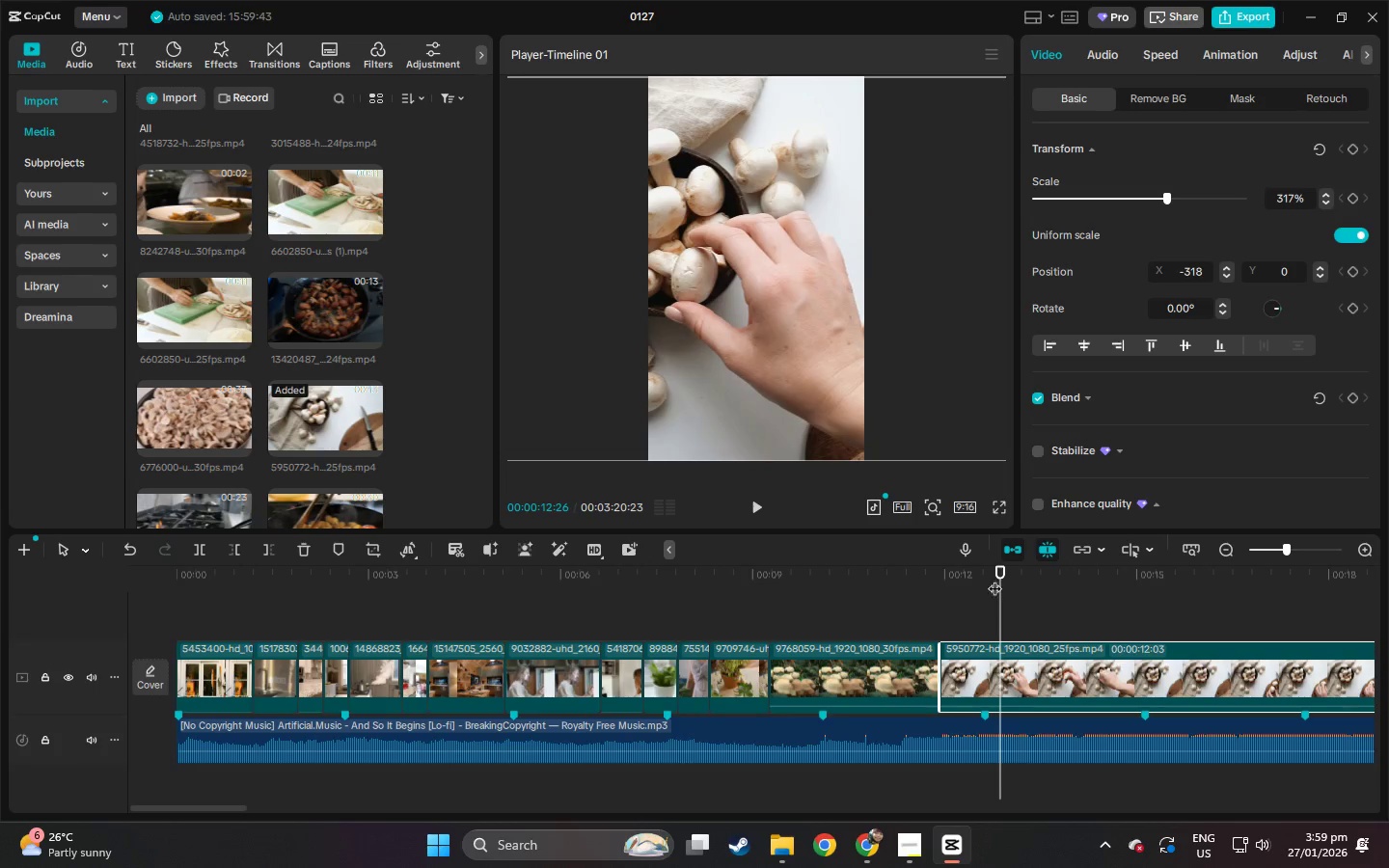 
key(Space)
 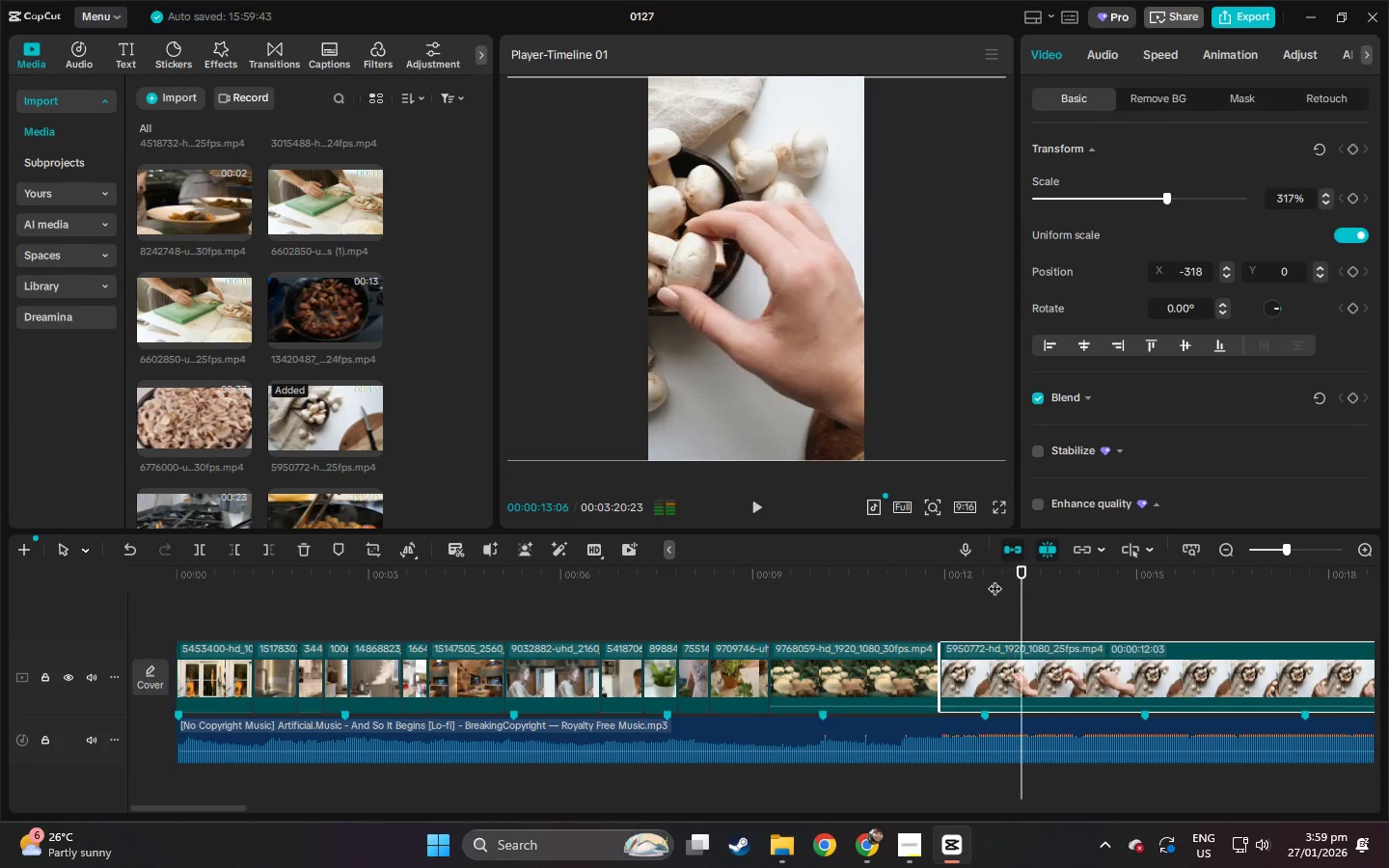 
key(Space)
 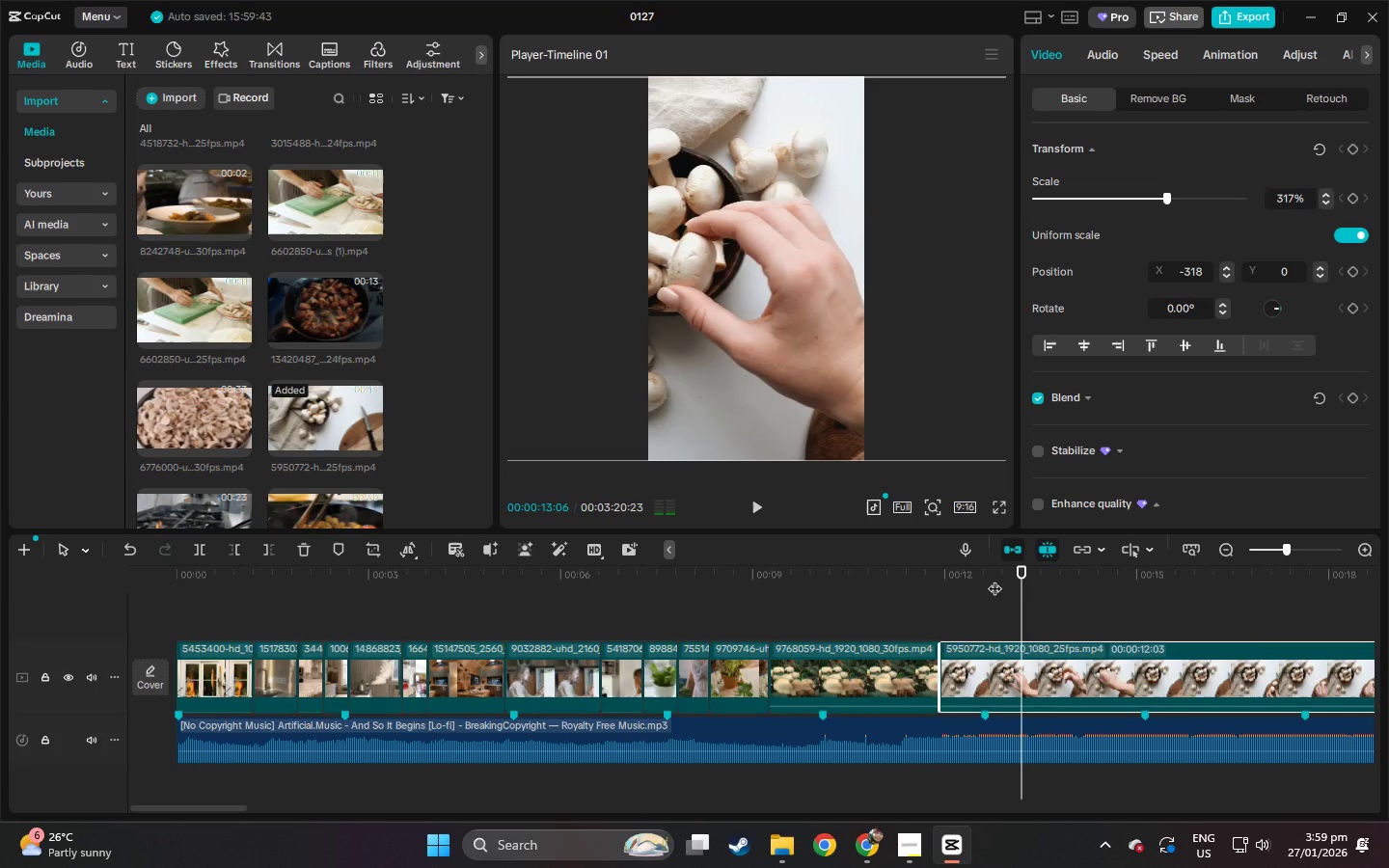 
key(Control+ControlLeft)
 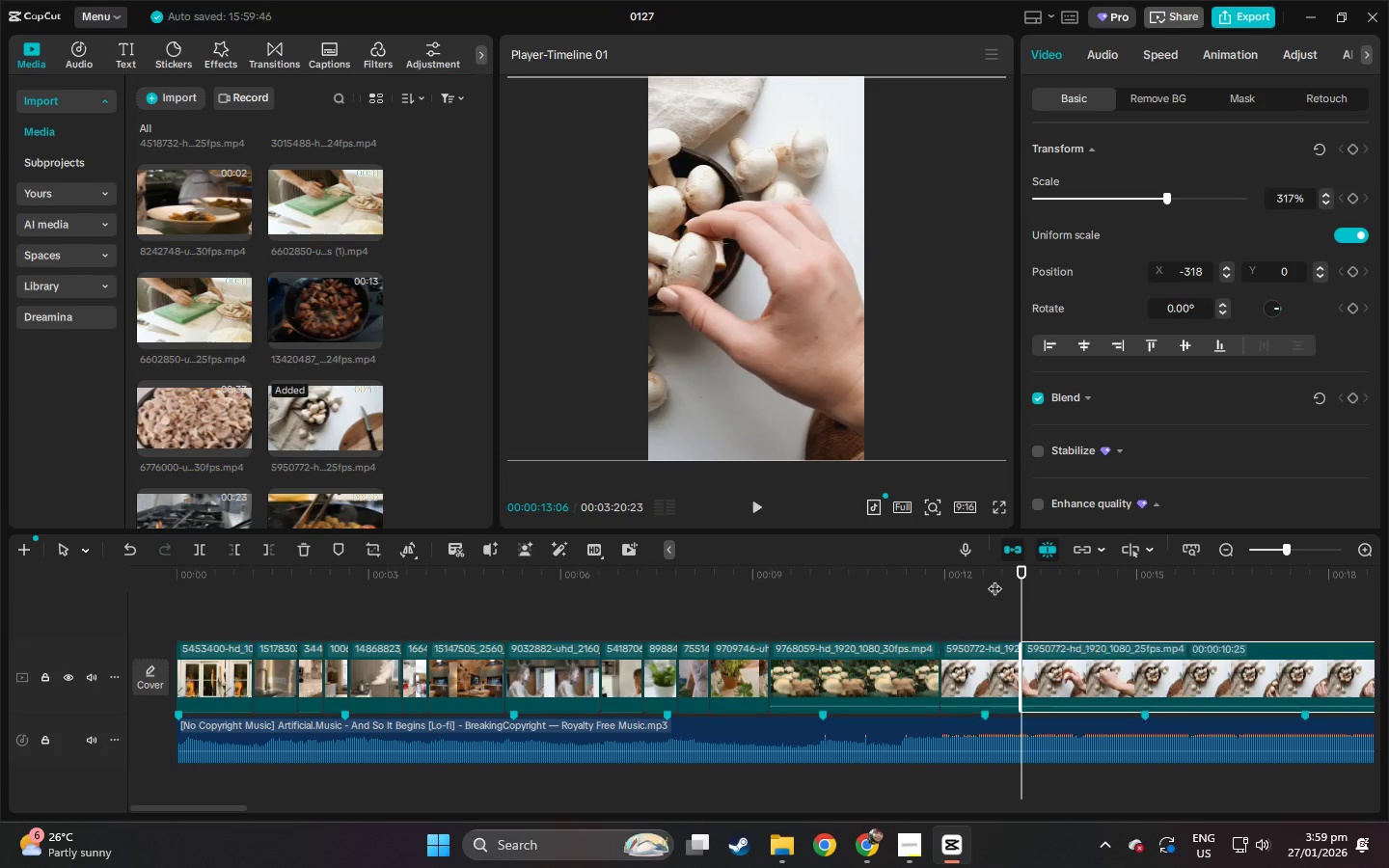 
key(Control+B)
 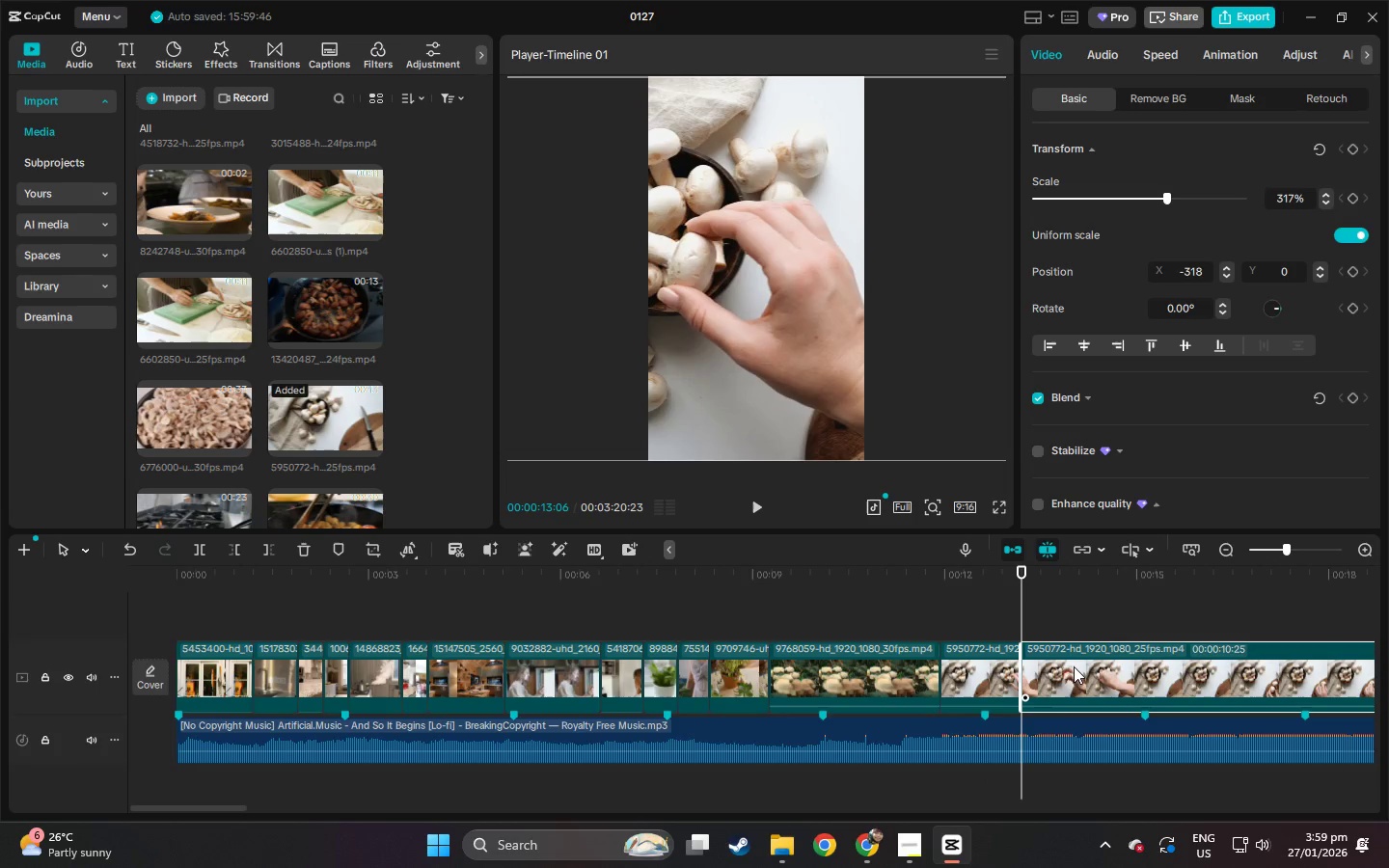 
left_click([1074, 667])
 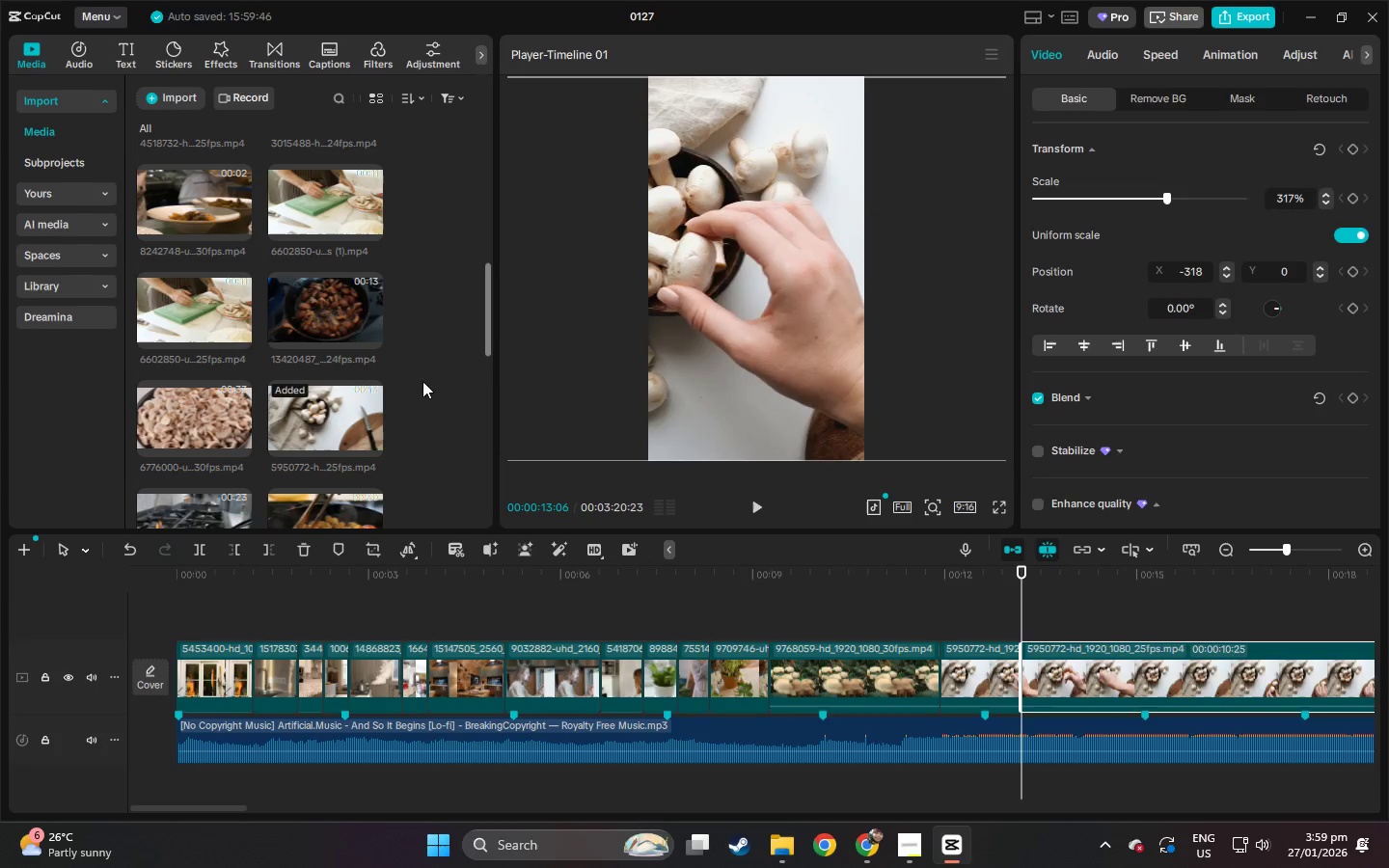 
key(Delete)
 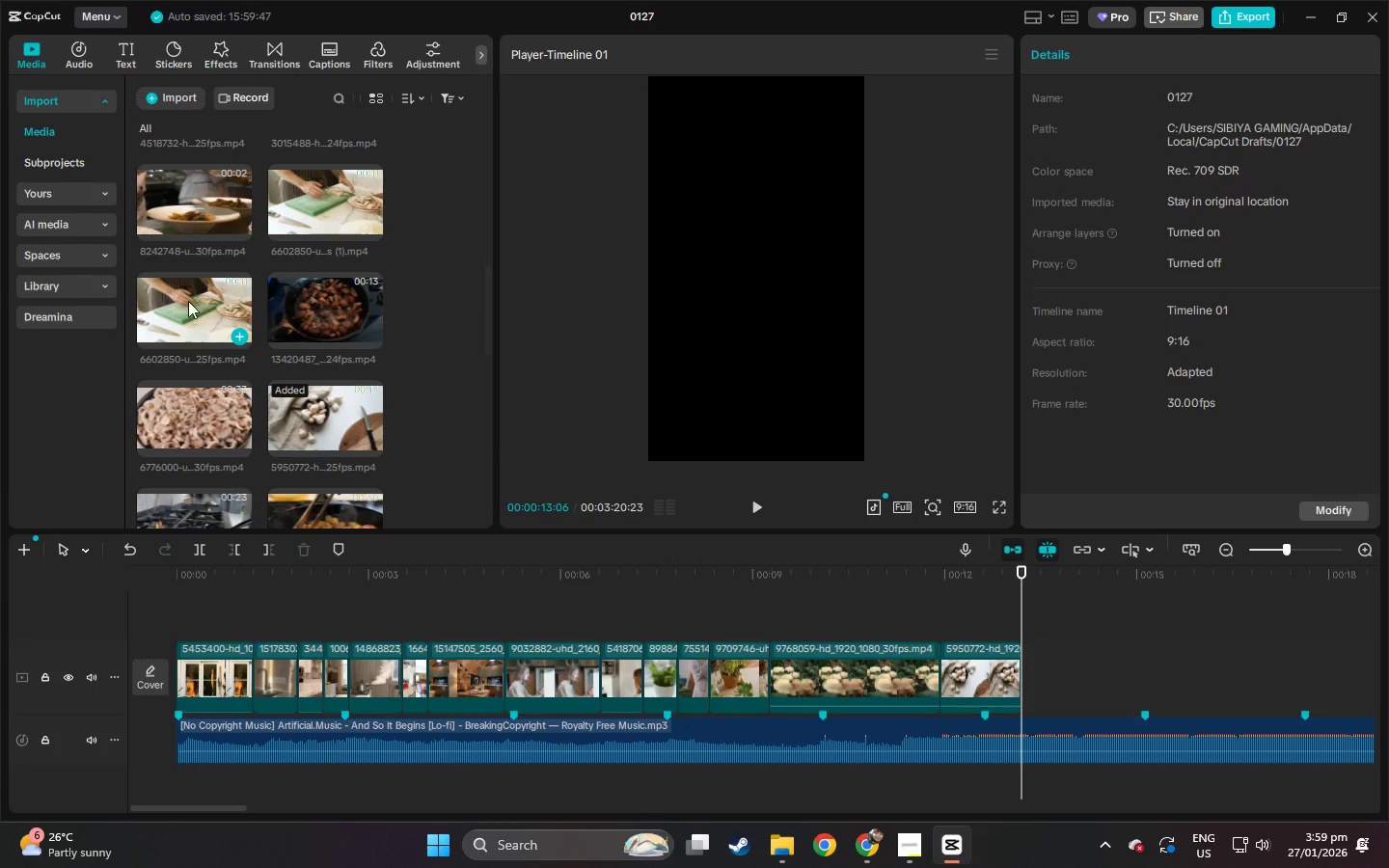 
left_click([188, 301])
 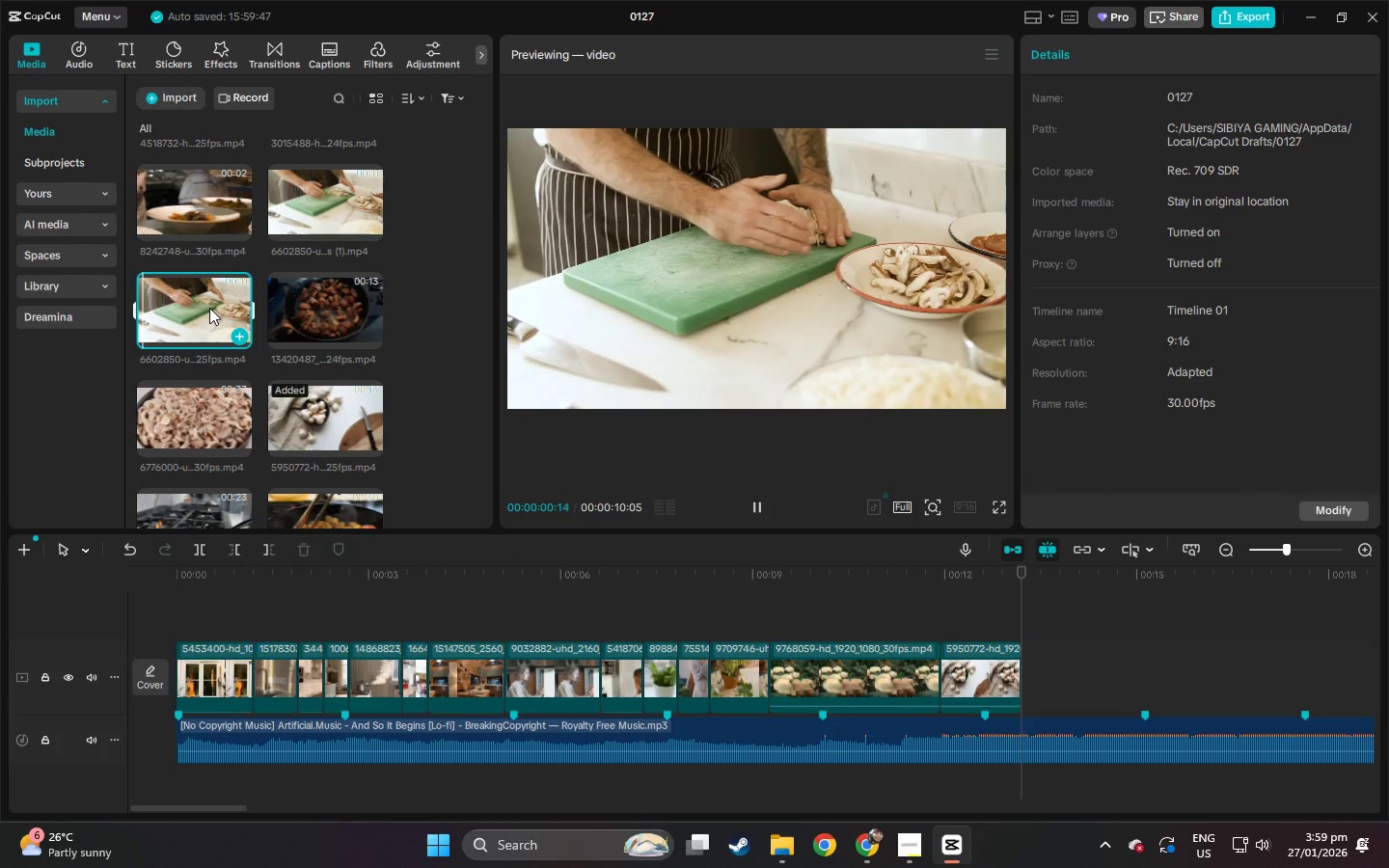 
left_click_drag(start_coordinate=[194, 301], to_coordinate=[1027, 669])
 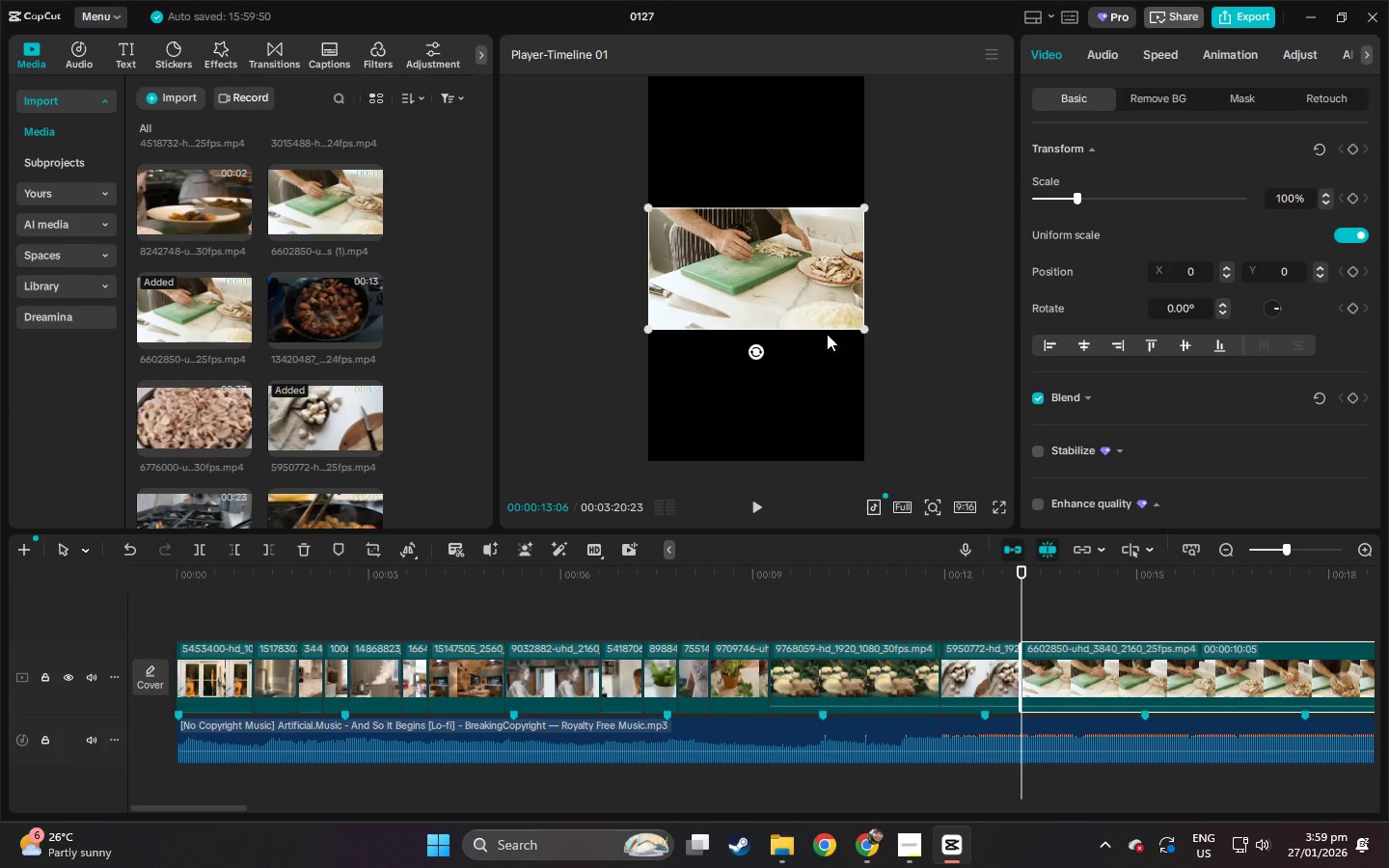 
left_click([772, 311])
 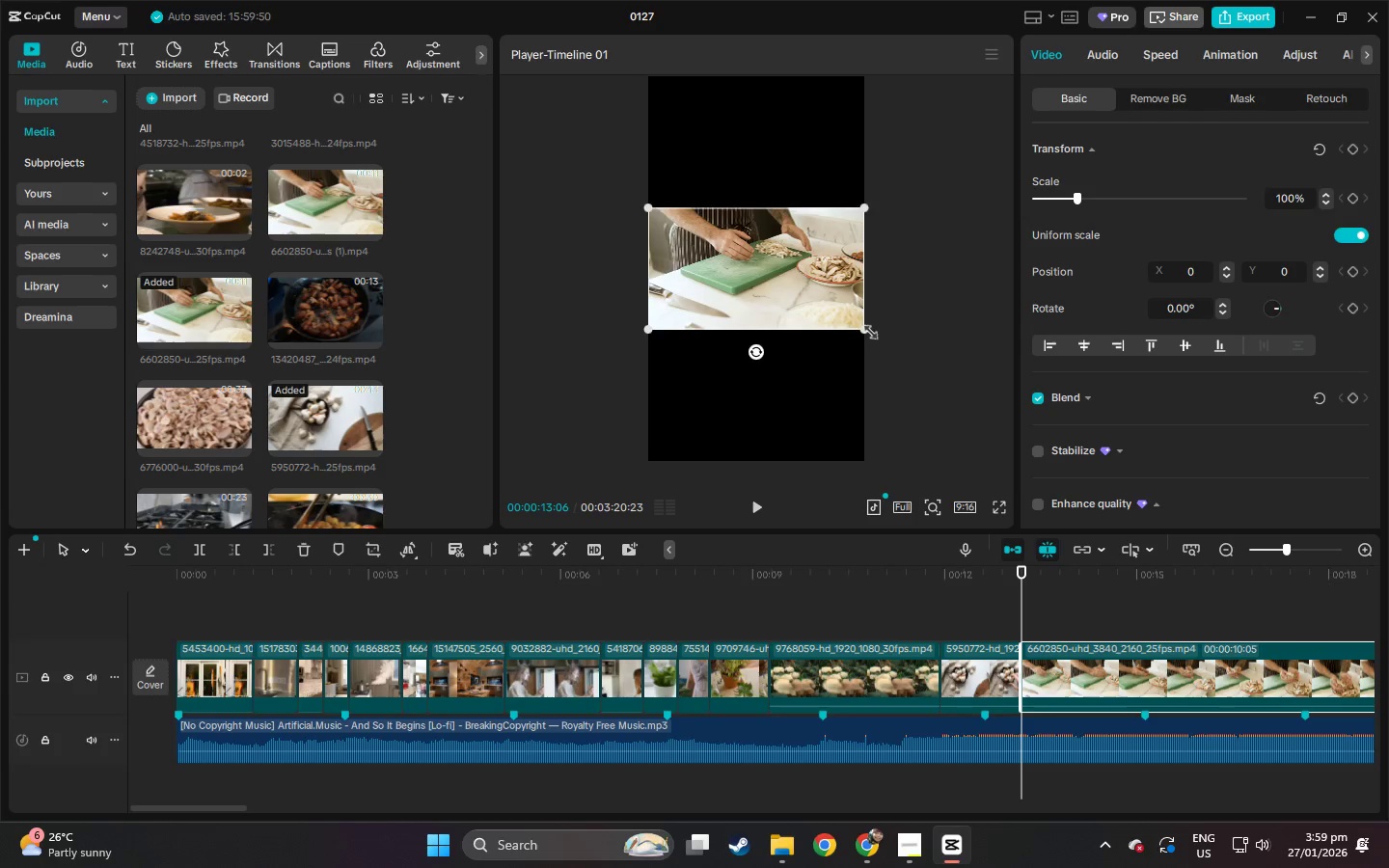 
left_click_drag(start_coordinate=[866, 329], to_coordinate=[1115, 687])
 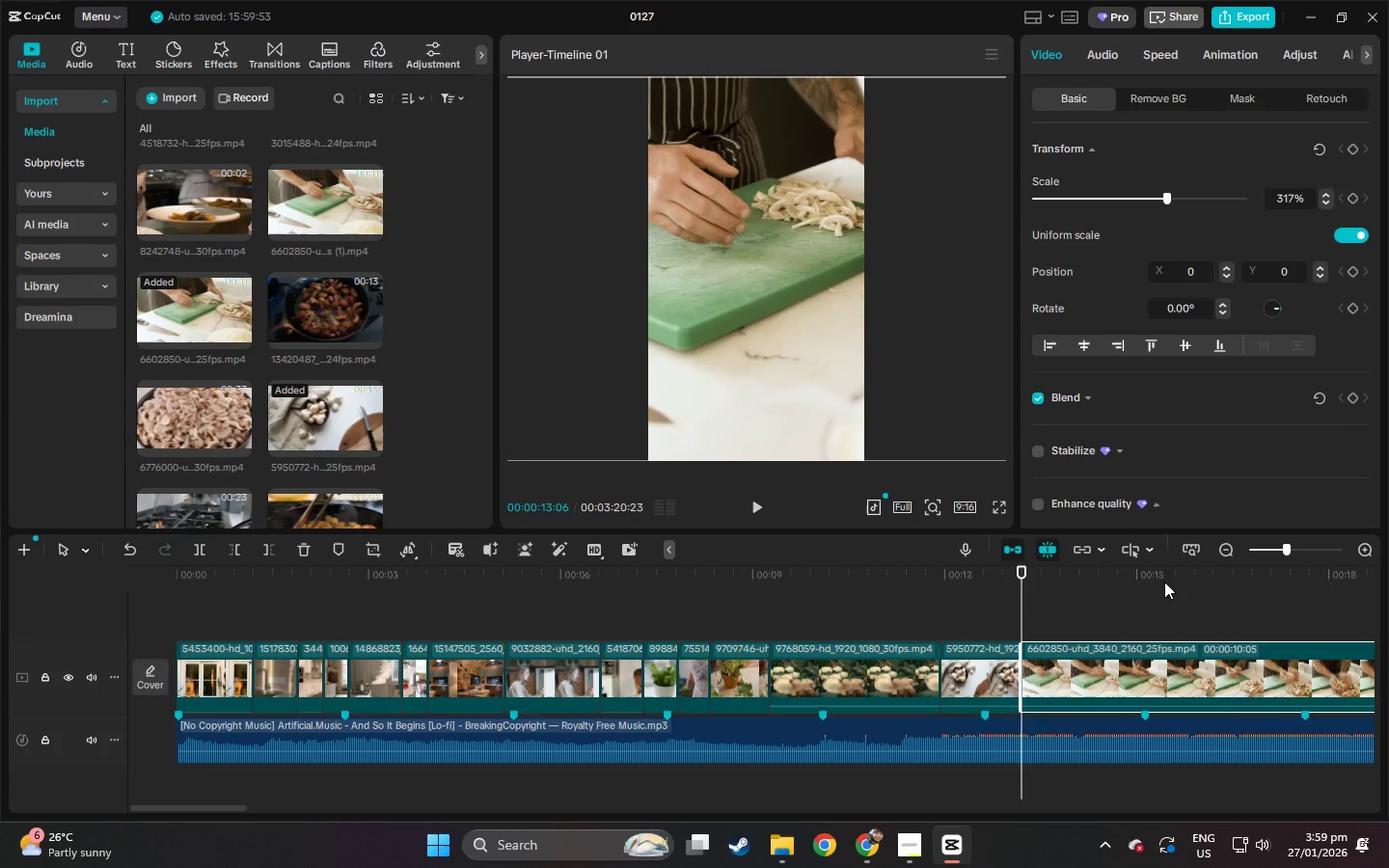 
left_click_drag(start_coordinate=[1164, 582], to_coordinate=[1239, 586])
 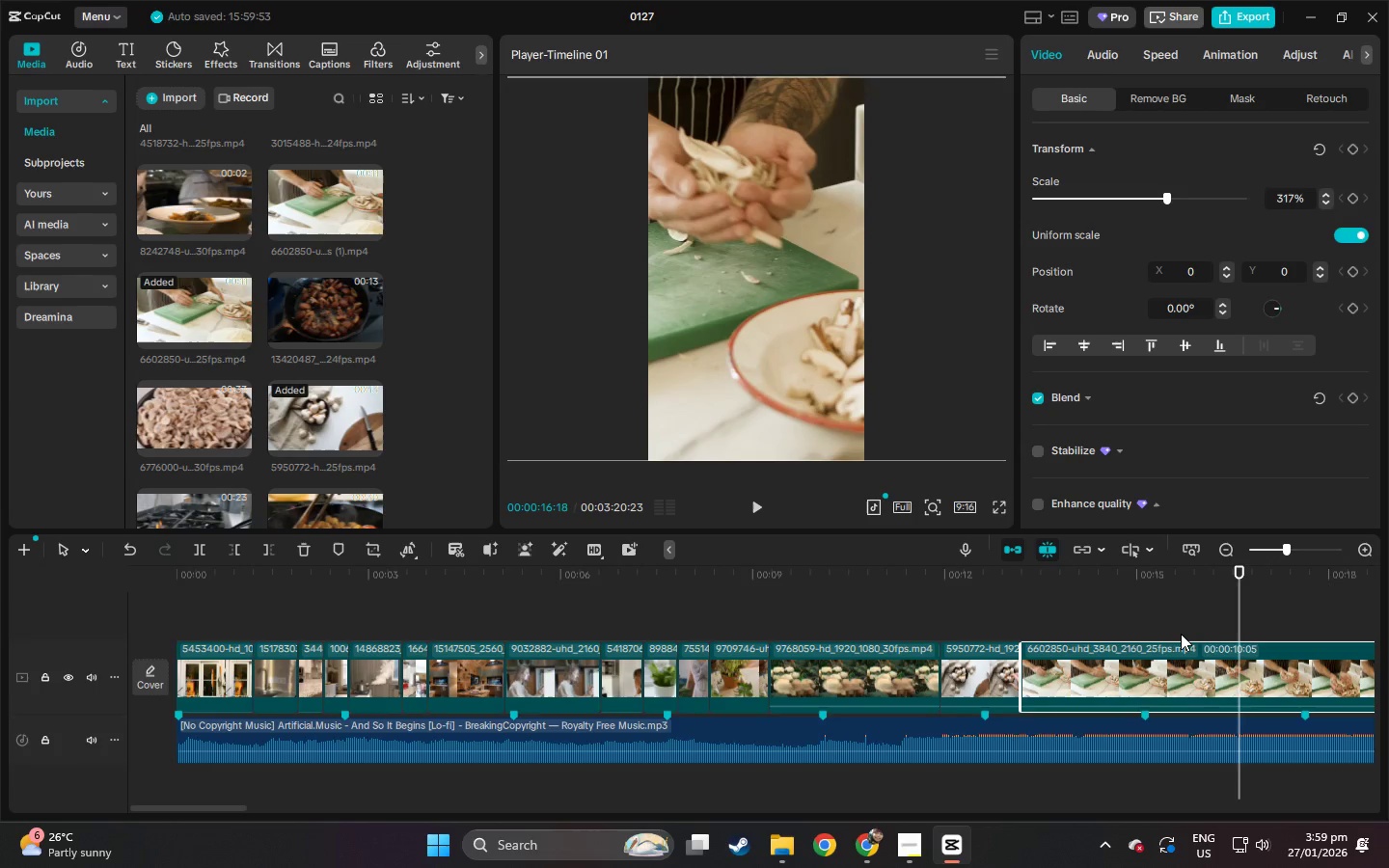 
key(Control+ControlLeft)
 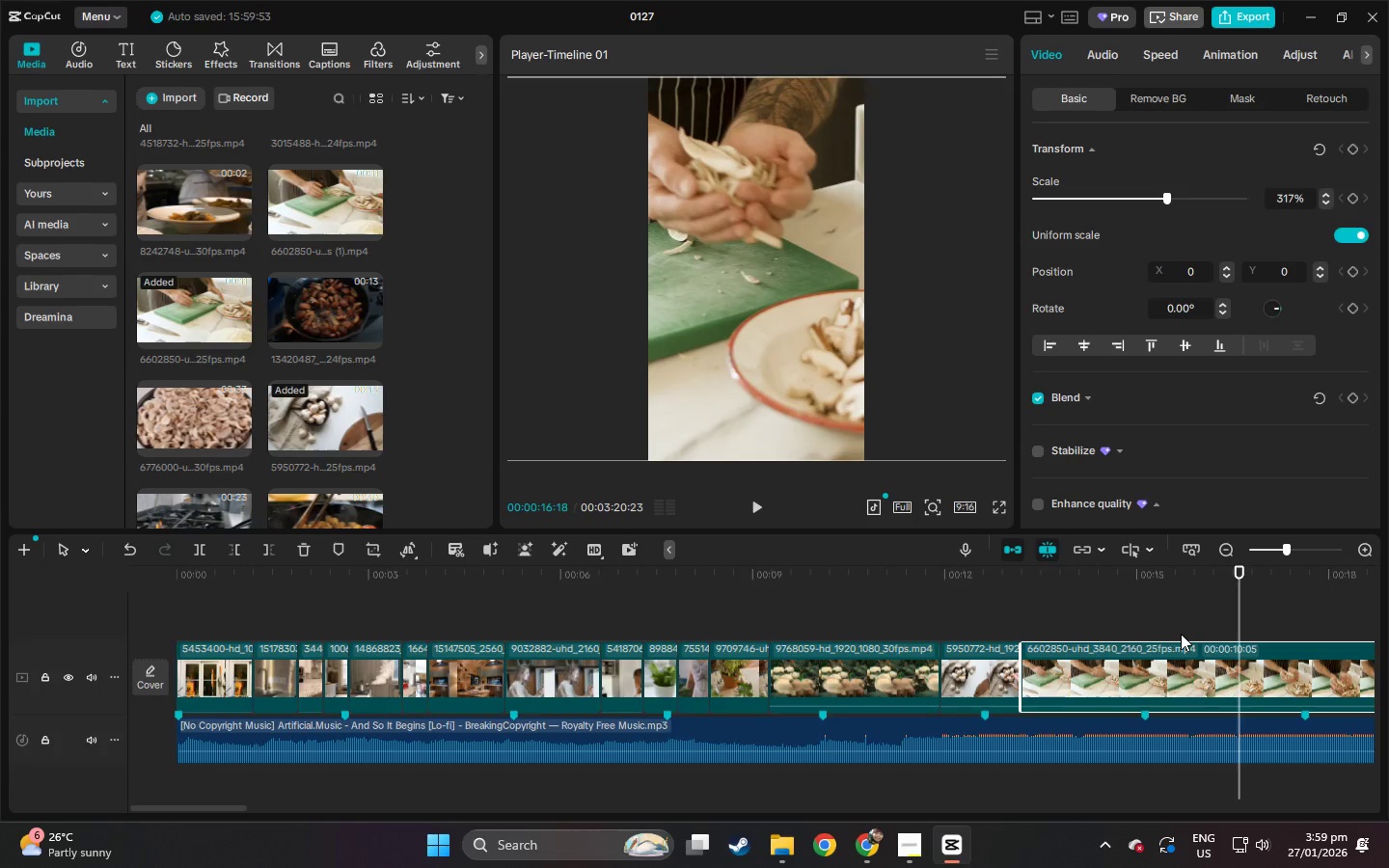 
key(Control+B)
 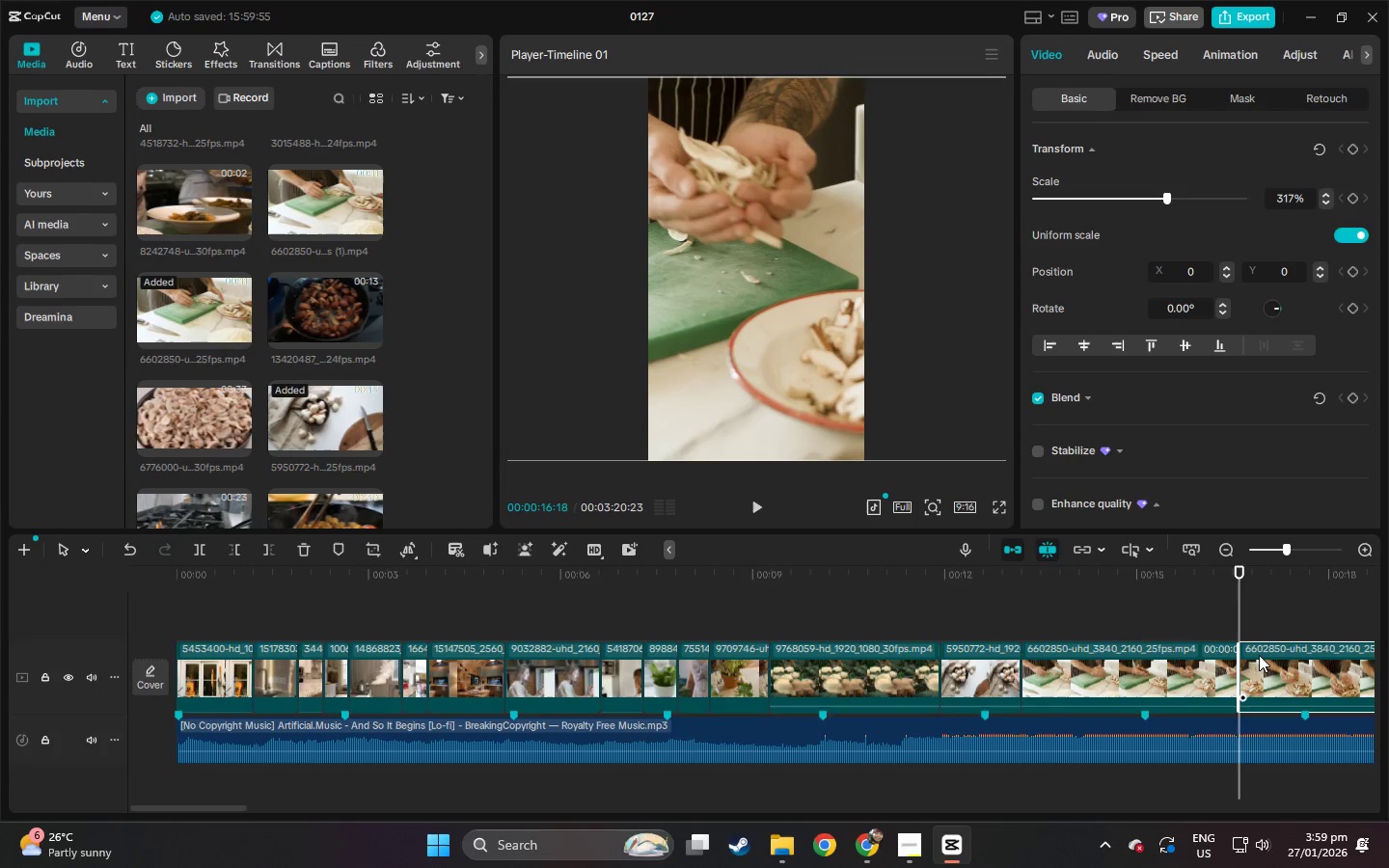 
left_click([1259, 655])
 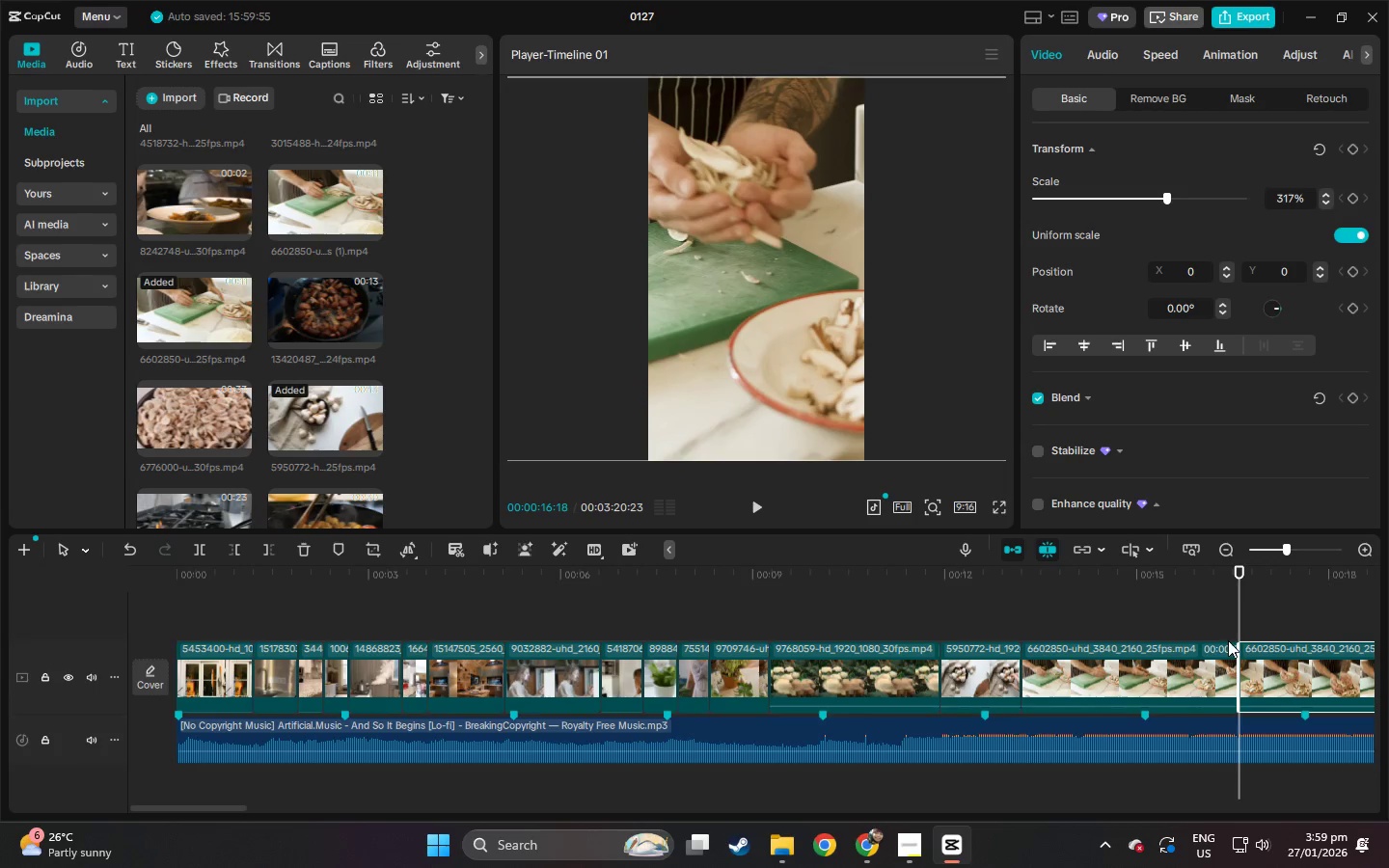 
left_click([1189, 660])
 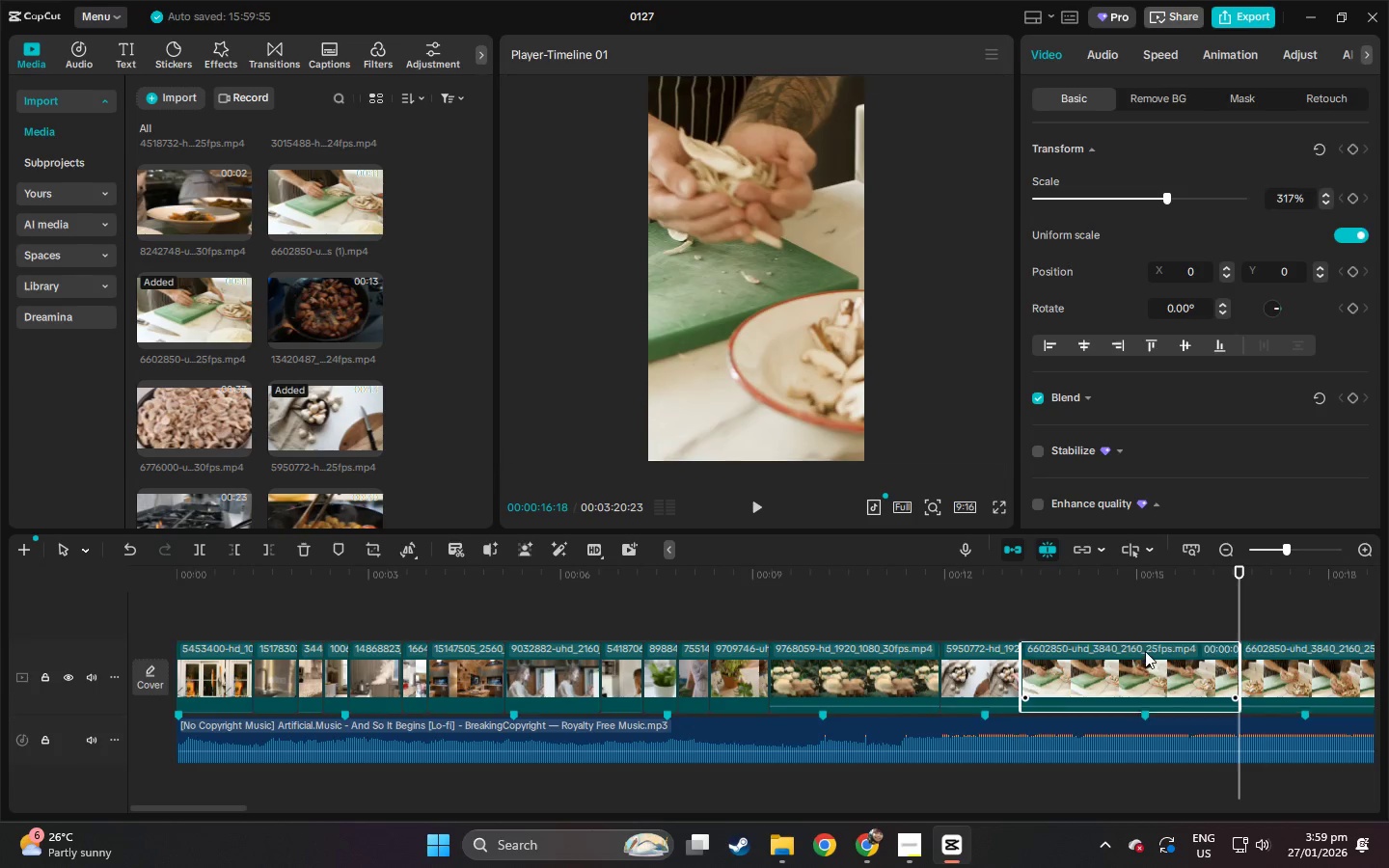 
key(Delete)
 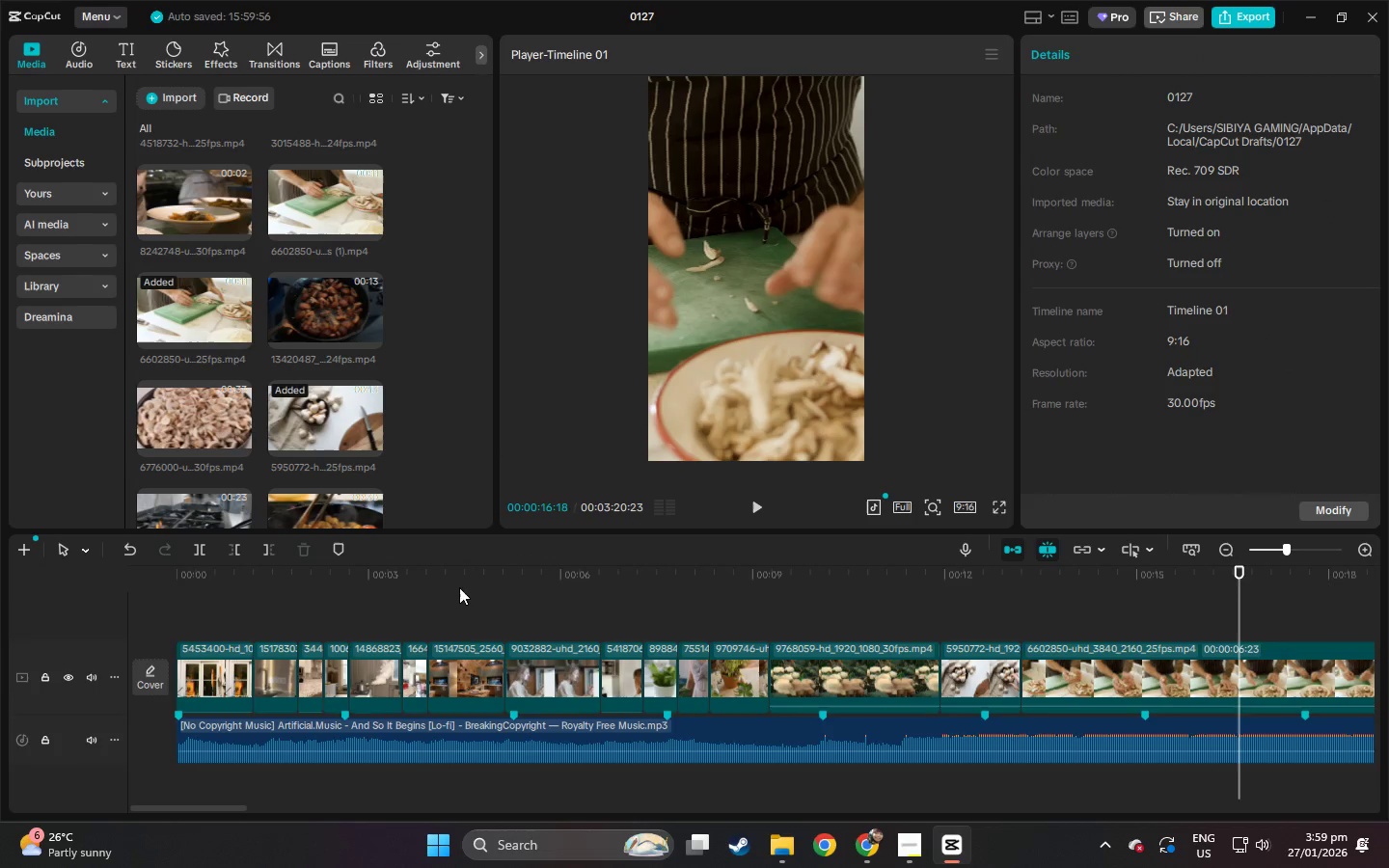 
left_click([750, 579])
 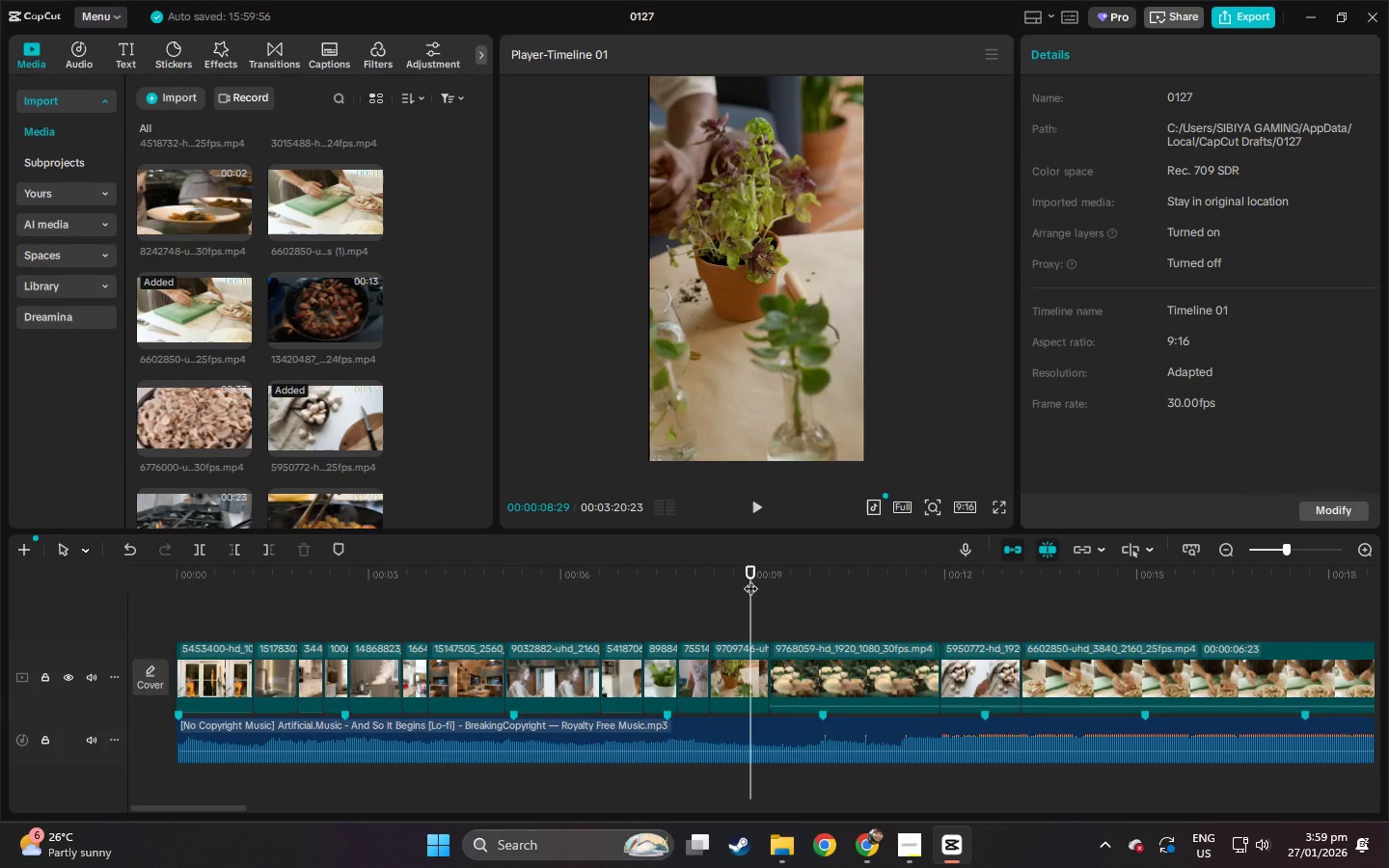 
key(Space)
 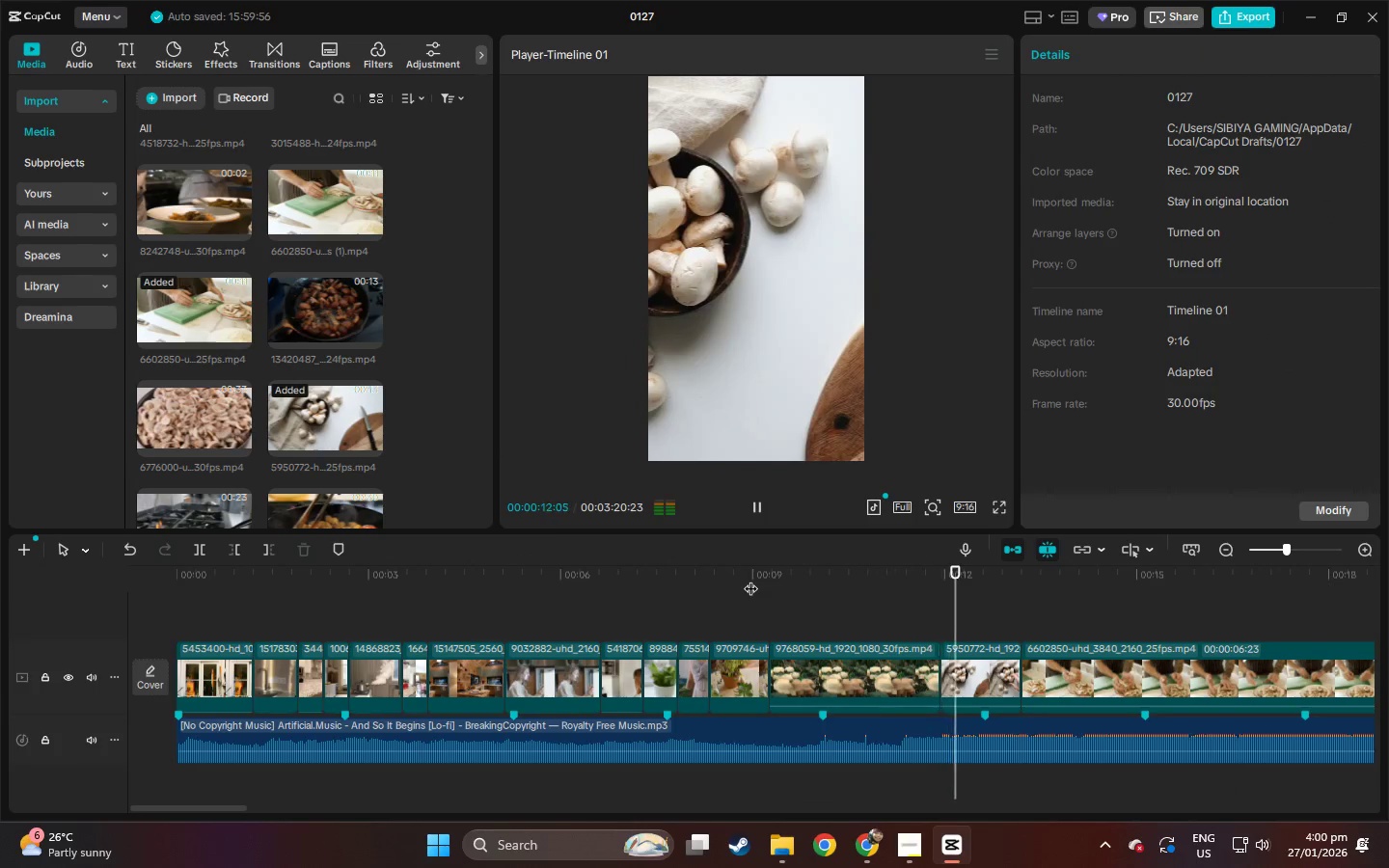 
key(Space)
 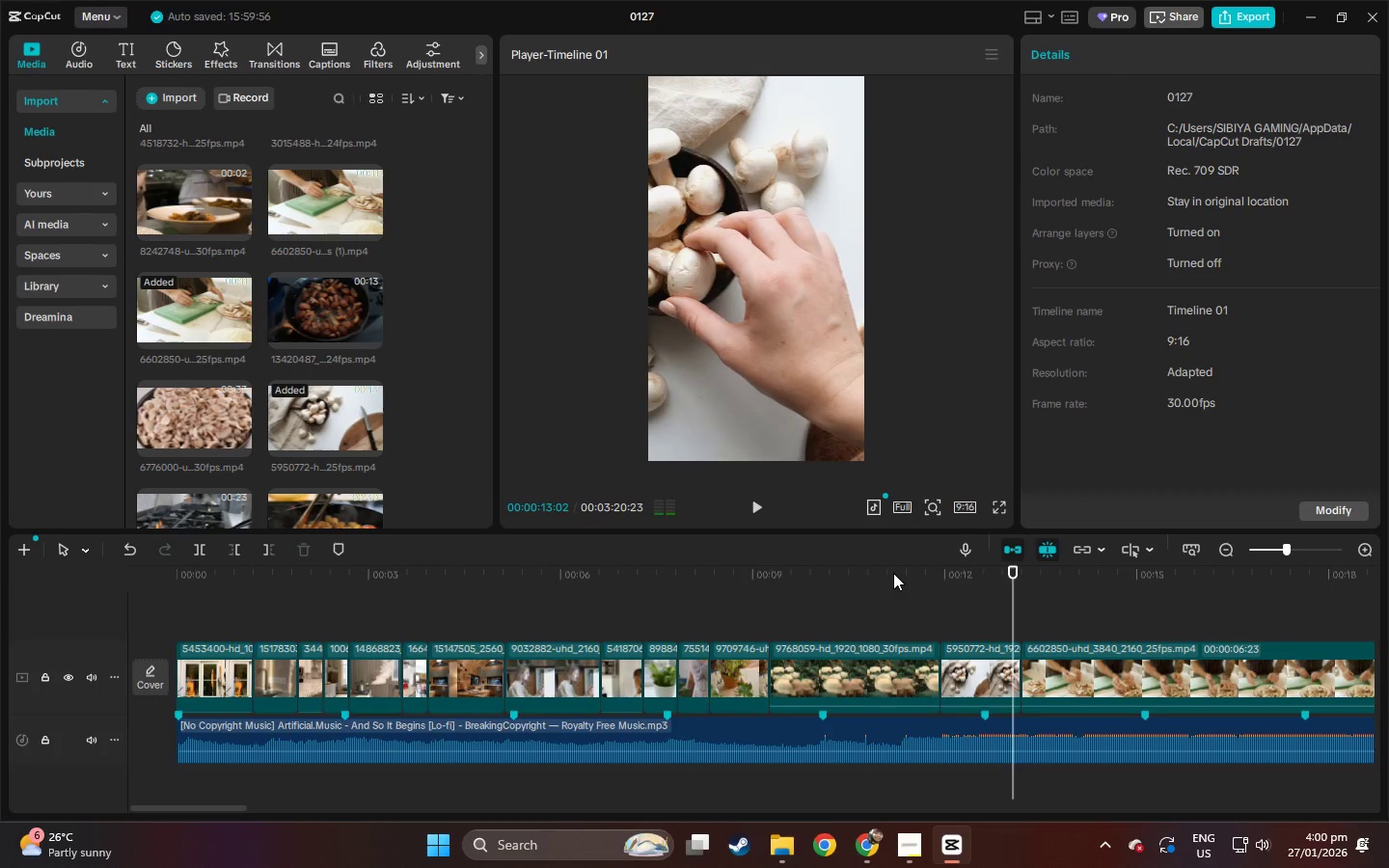 
left_click([896, 573])
 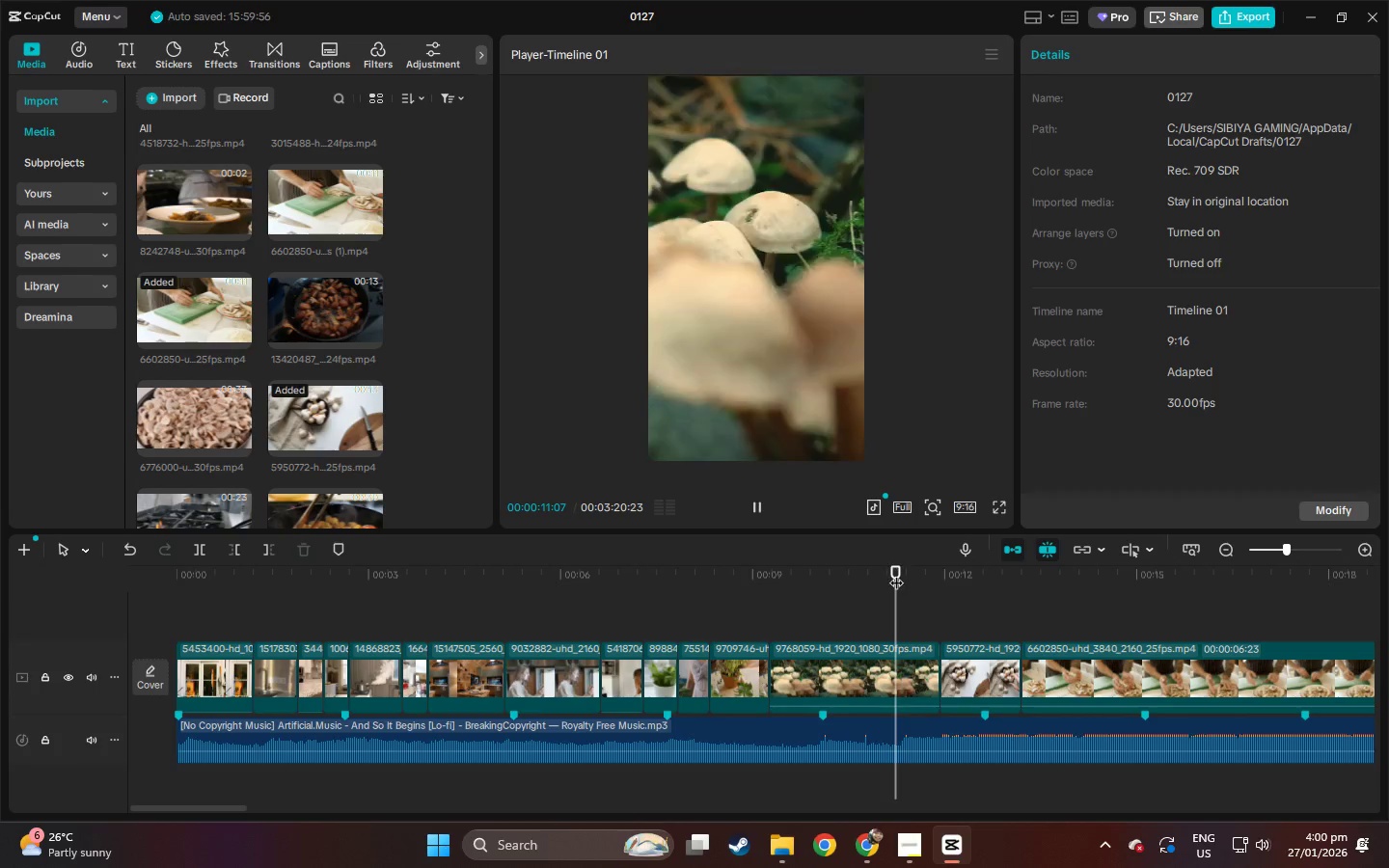 
key(Space)
 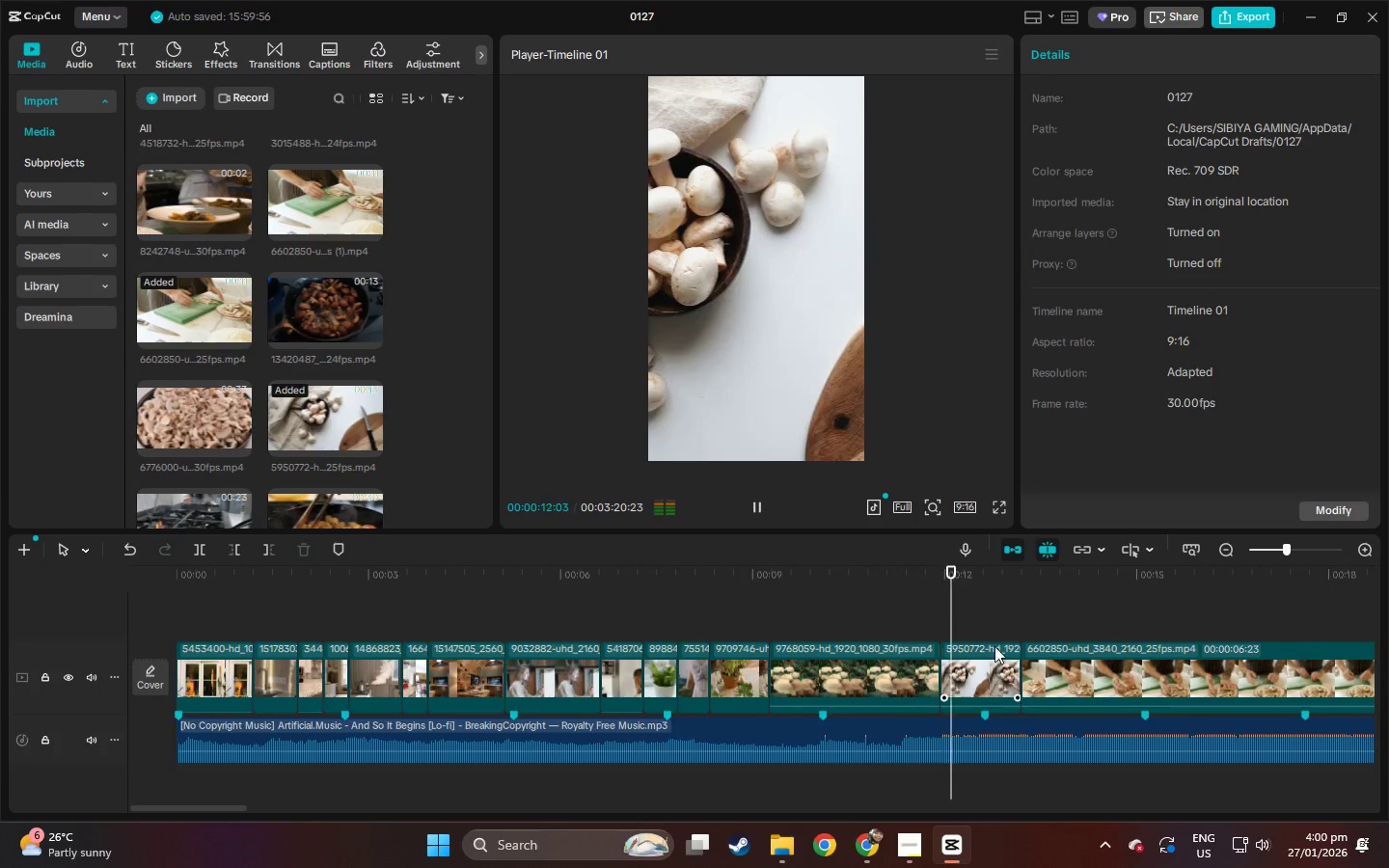 
key(Space)
 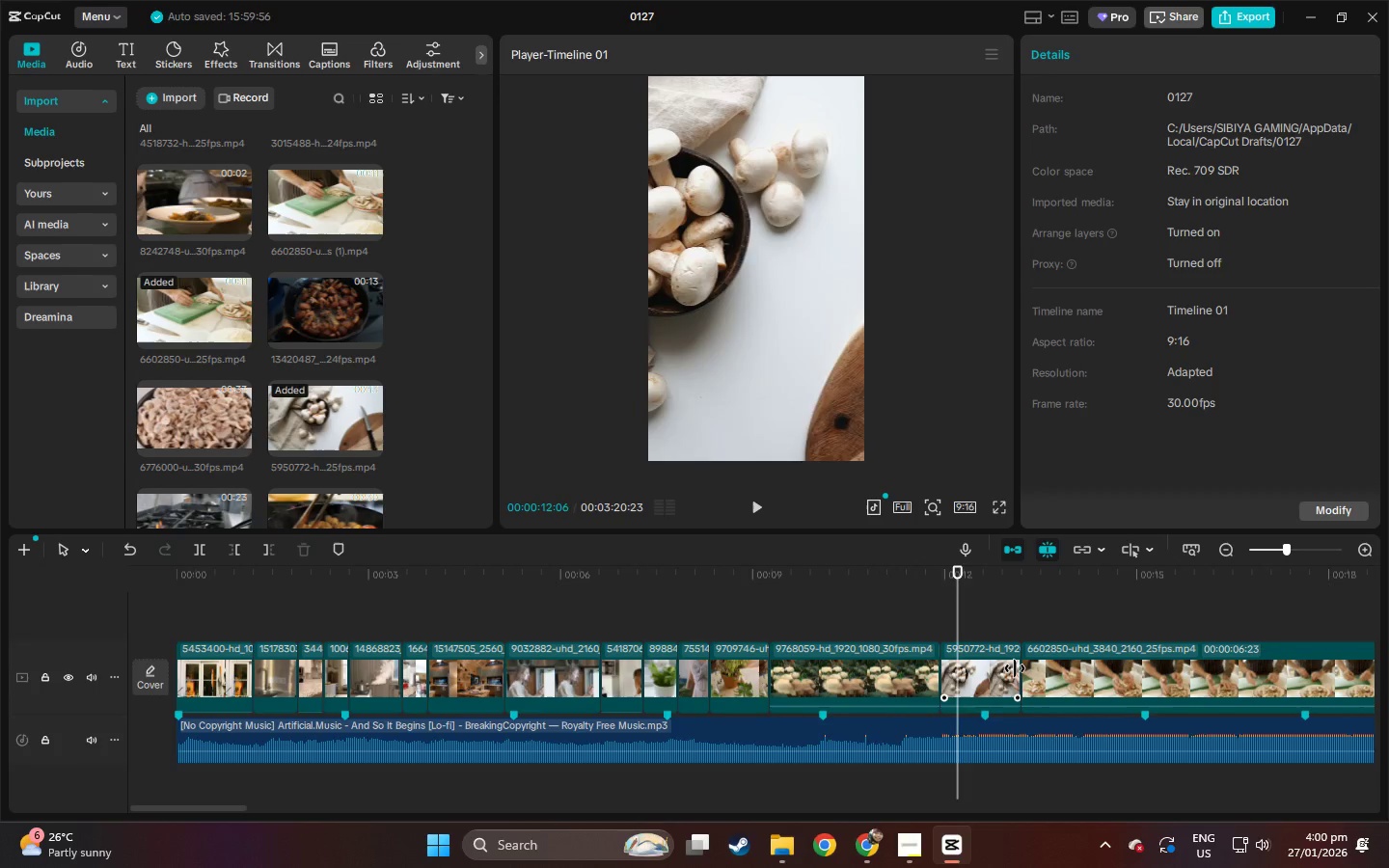 
key(Space)
 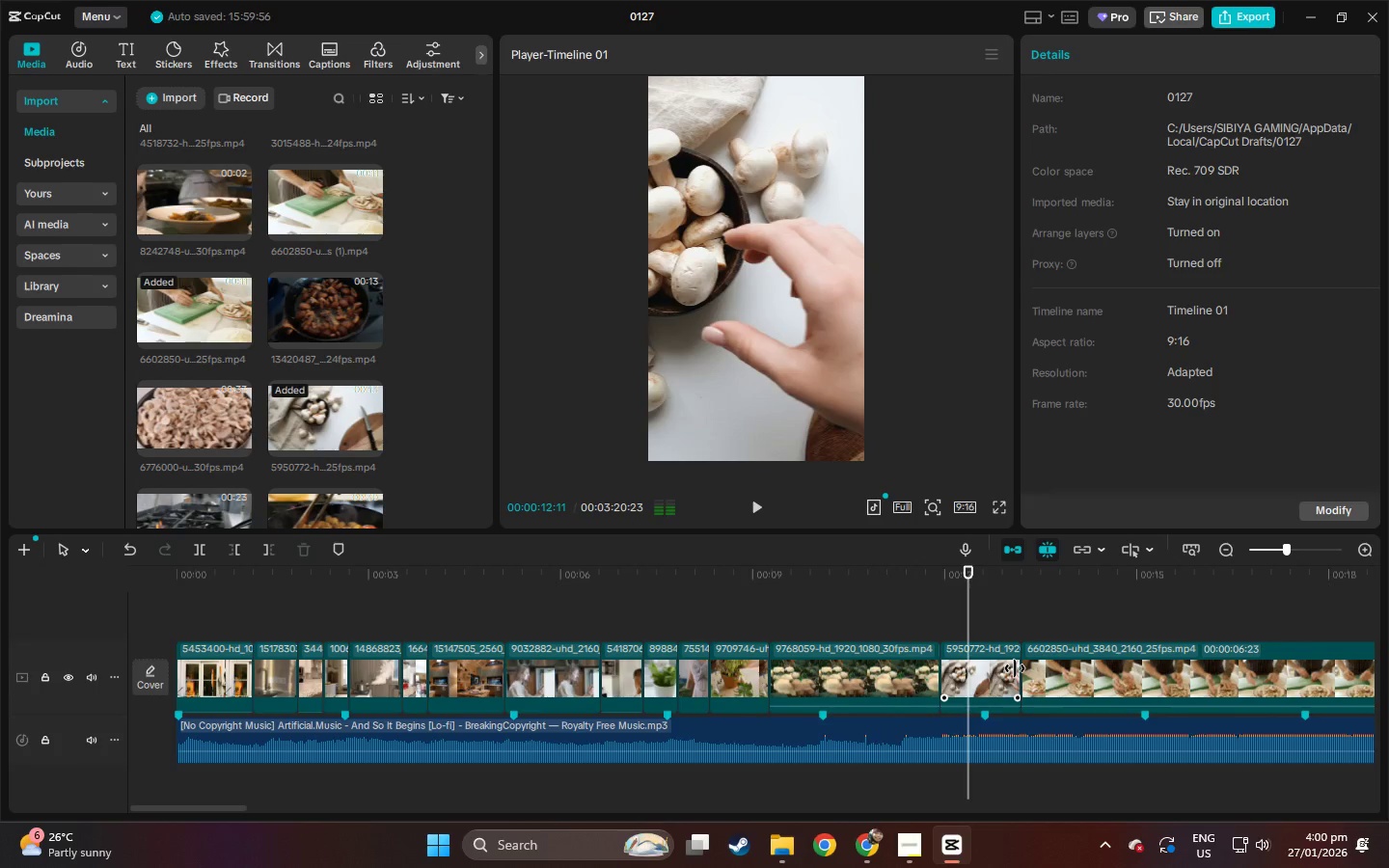 
key(Space)
 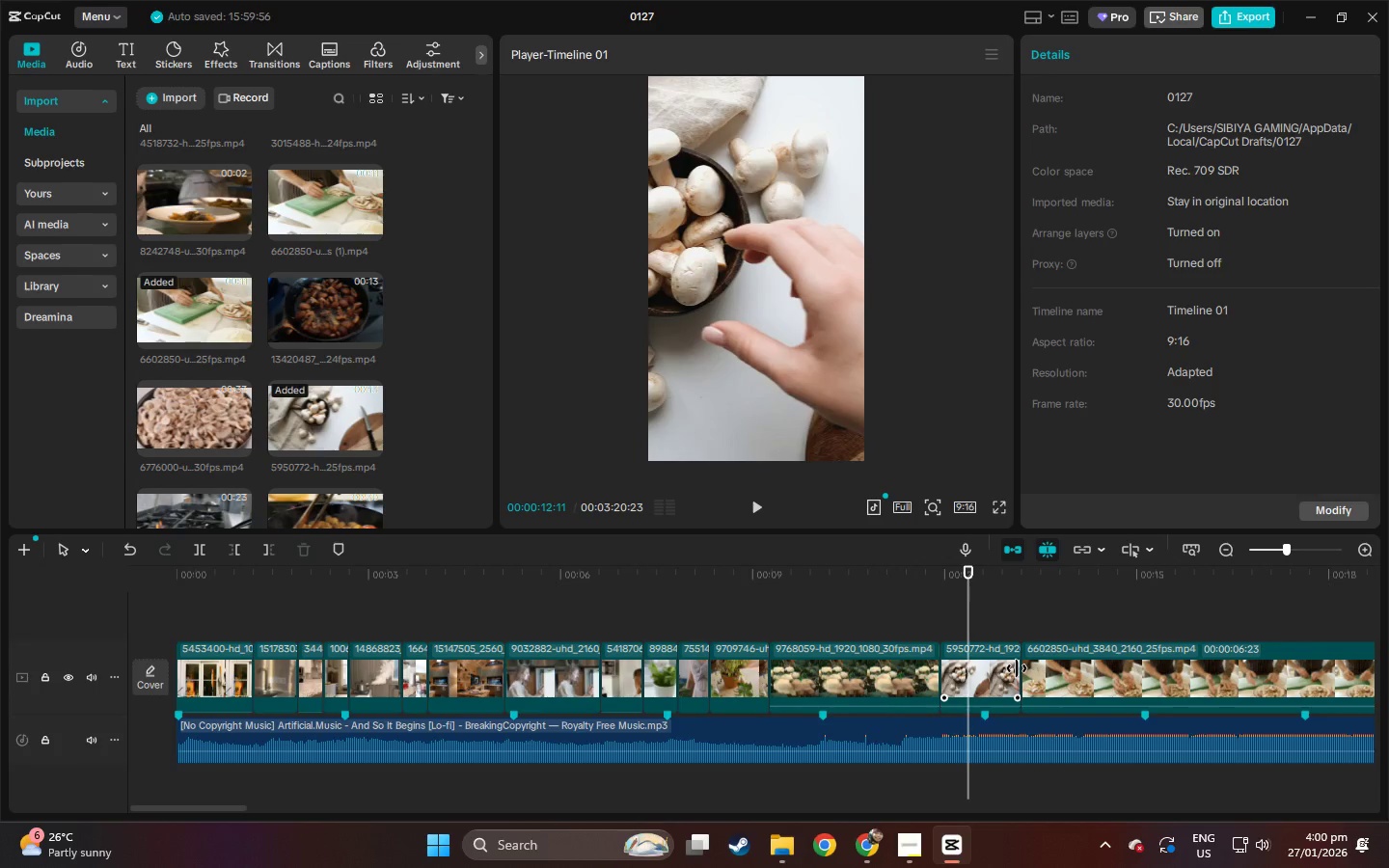 
key(Space)
 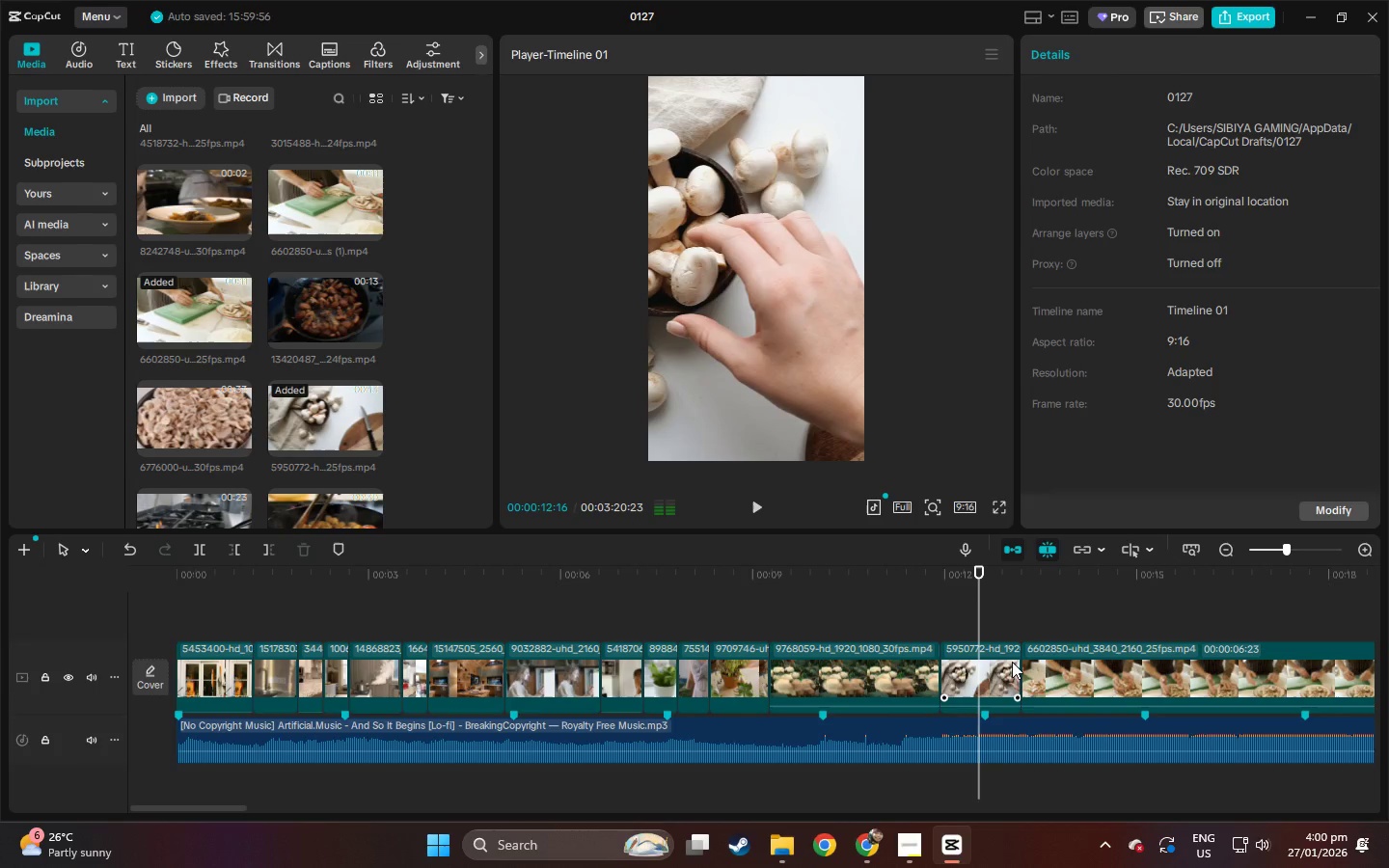 
key(Space)
 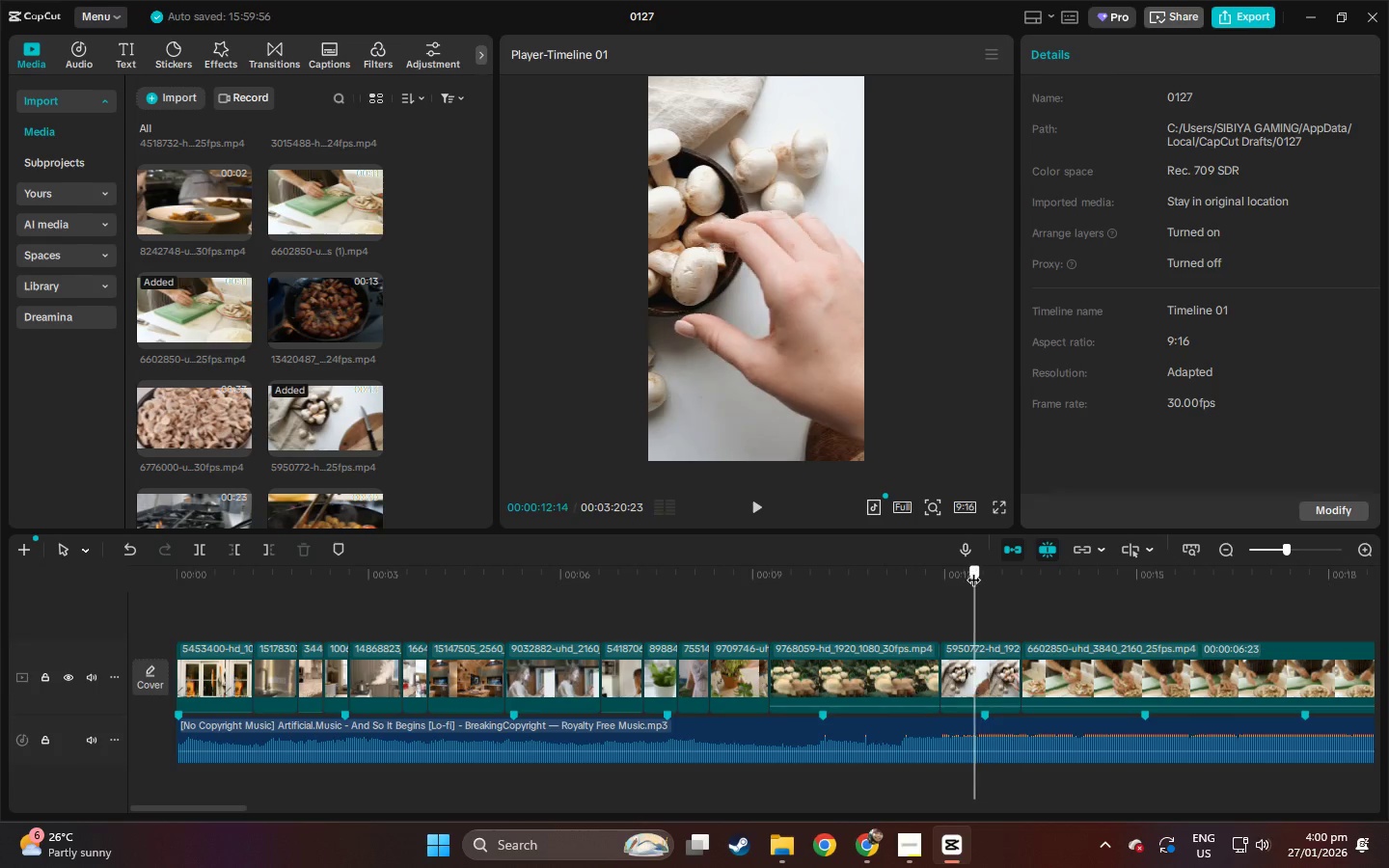 
left_click_drag(start_coordinate=[974, 570], to_coordinate=[969, 570])
 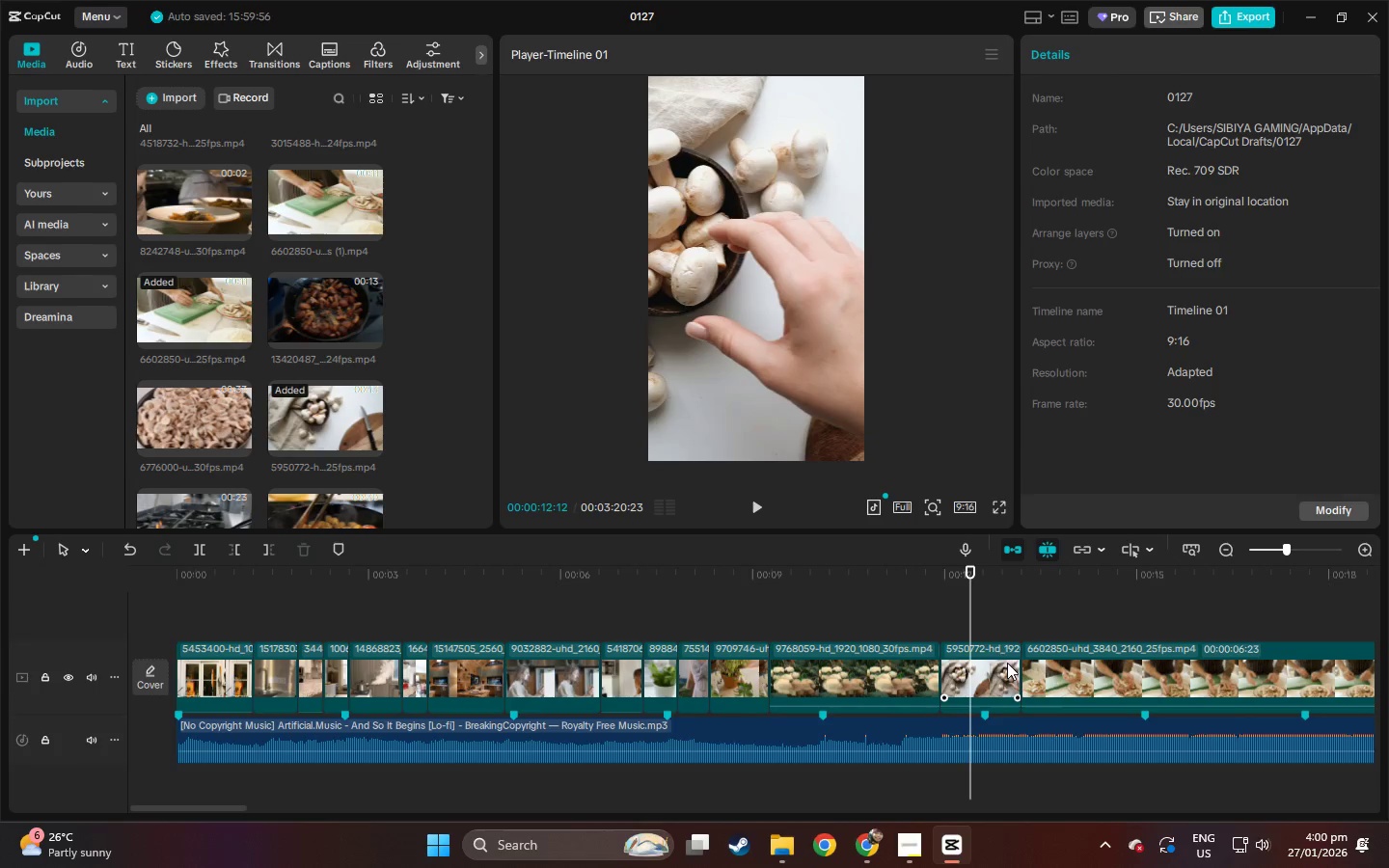 
left_click([1008, 663])
 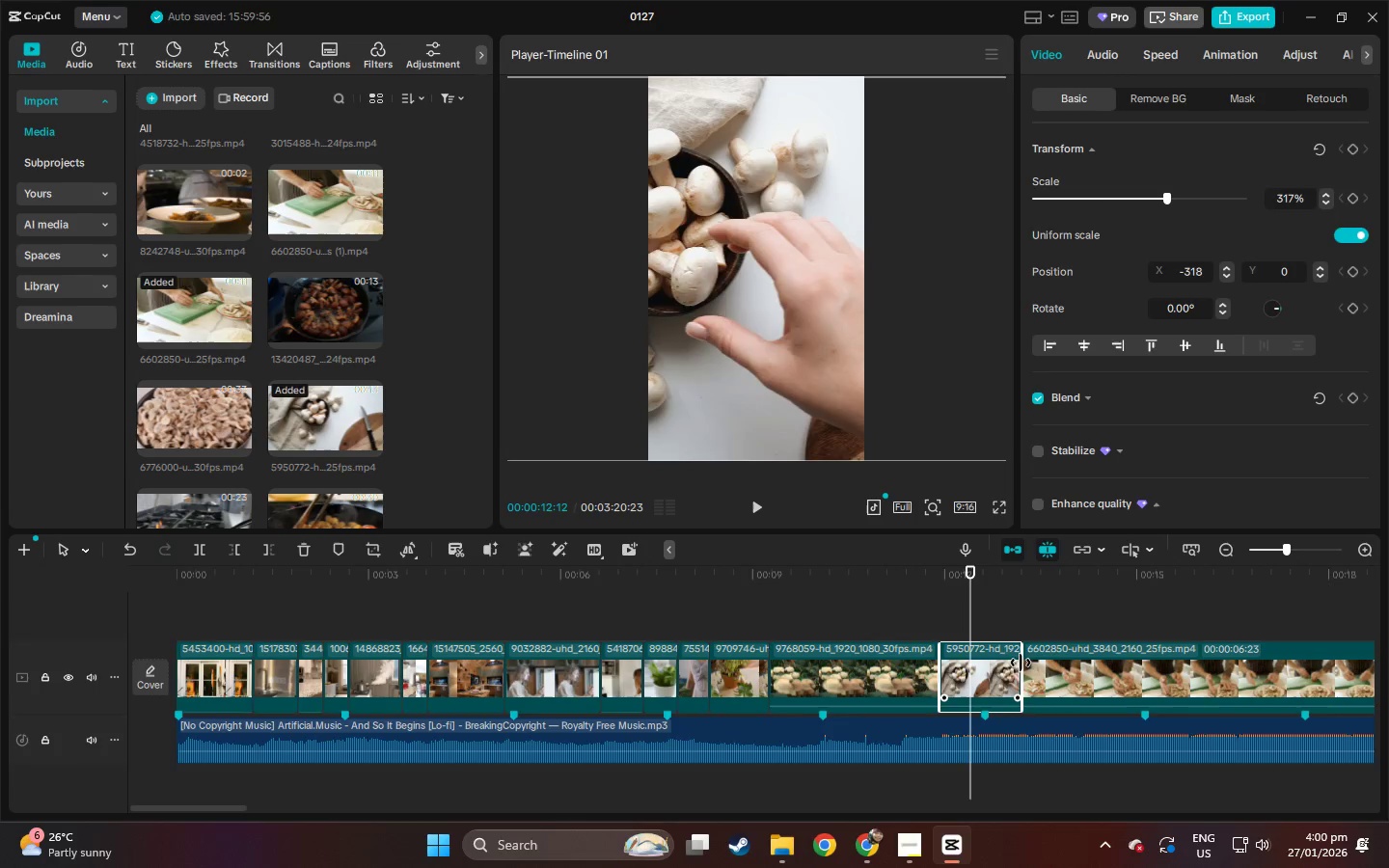 
left_click_drag(start_coordinate=[1021, 663], to_coordinate=[965, 665])
 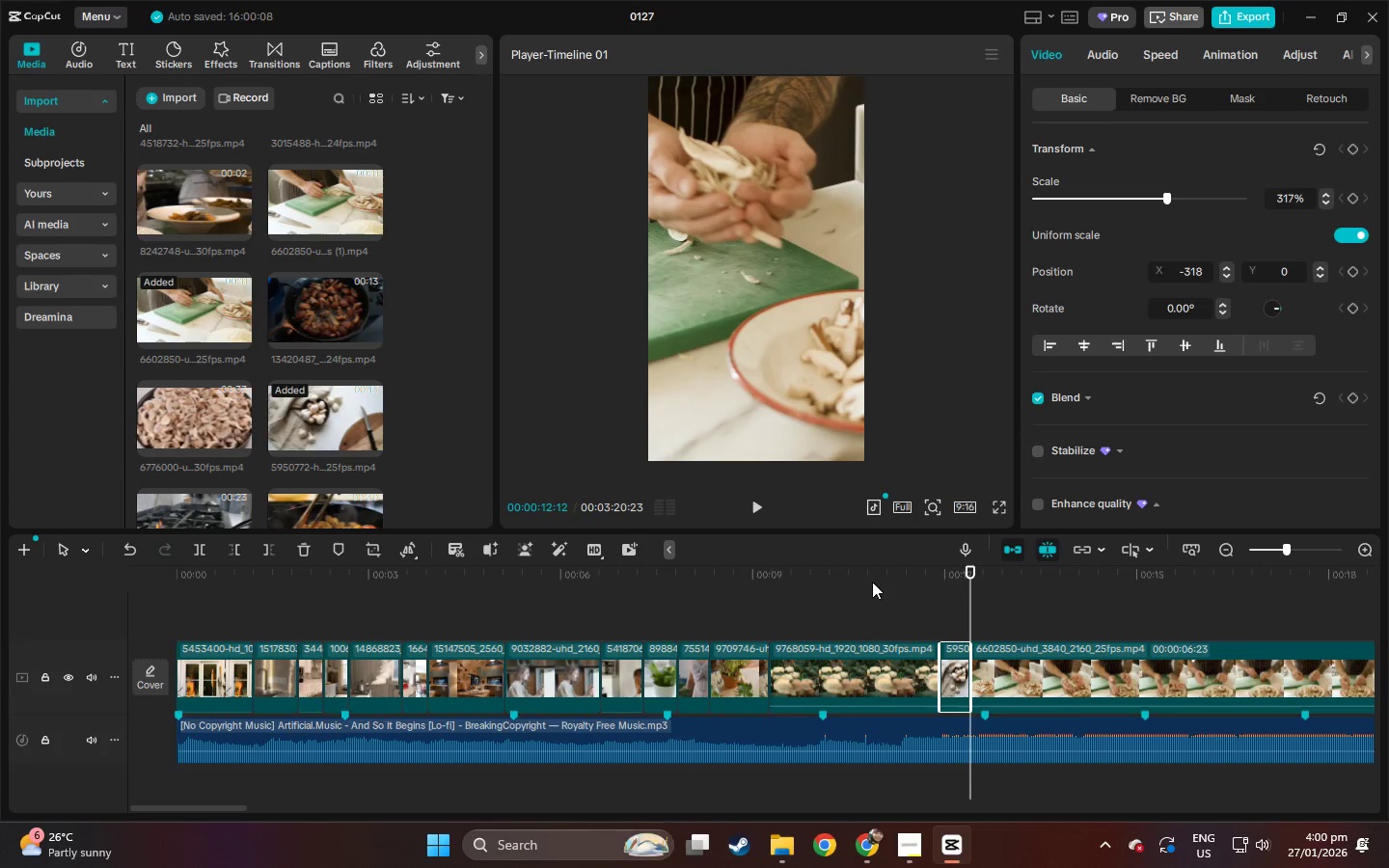 
double_click([872, 583])
 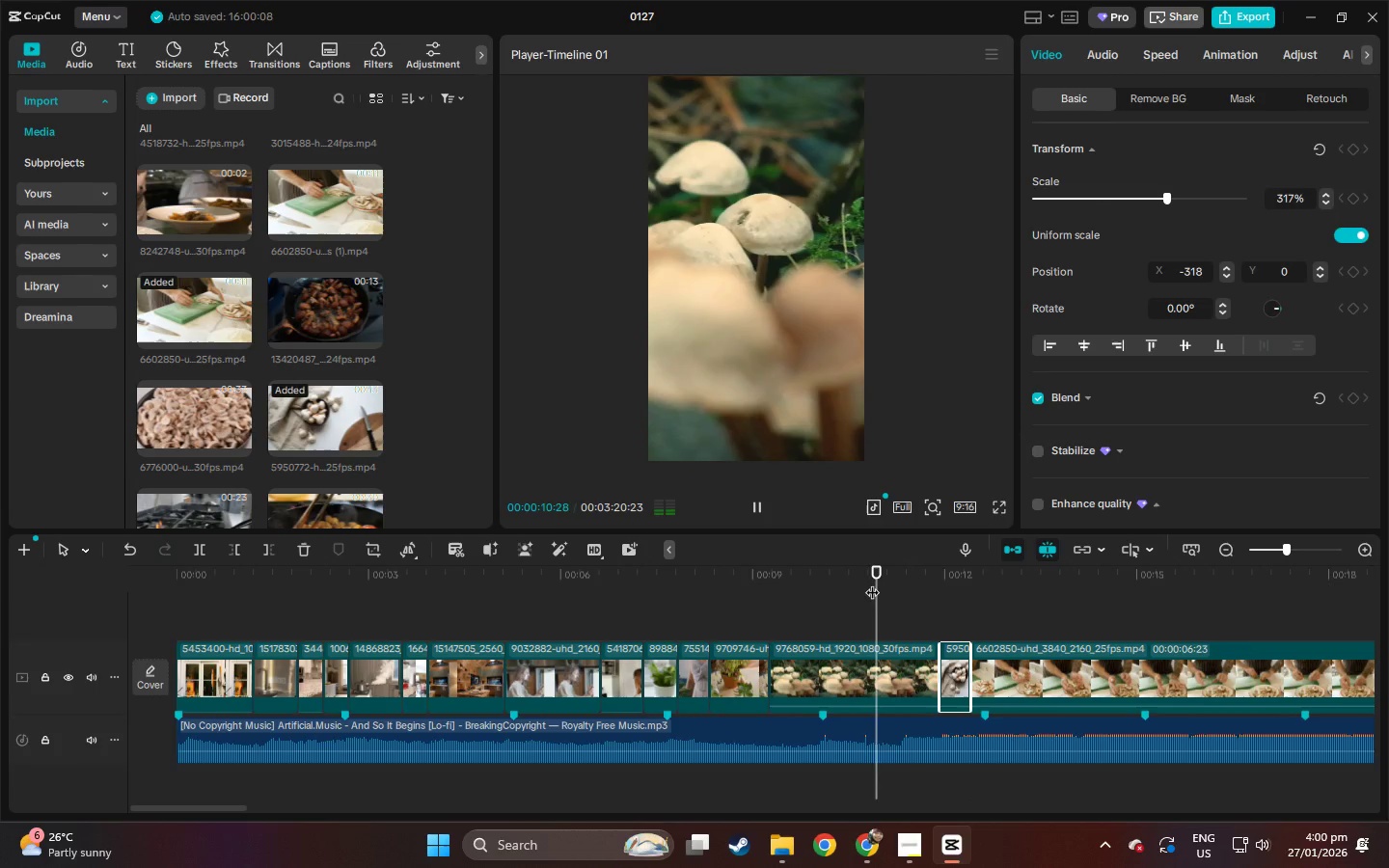 
key(Space)
 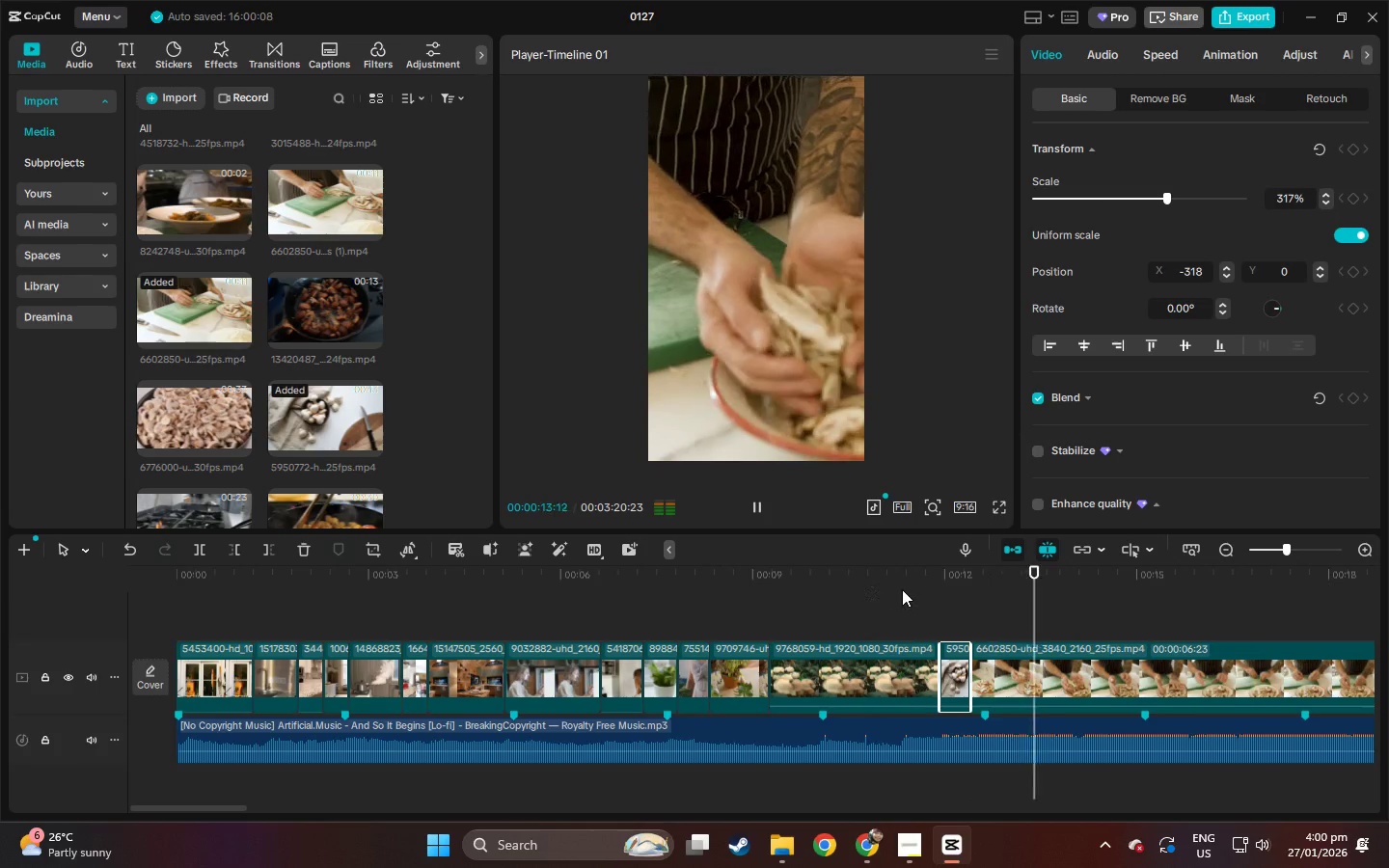 
key(Space)
 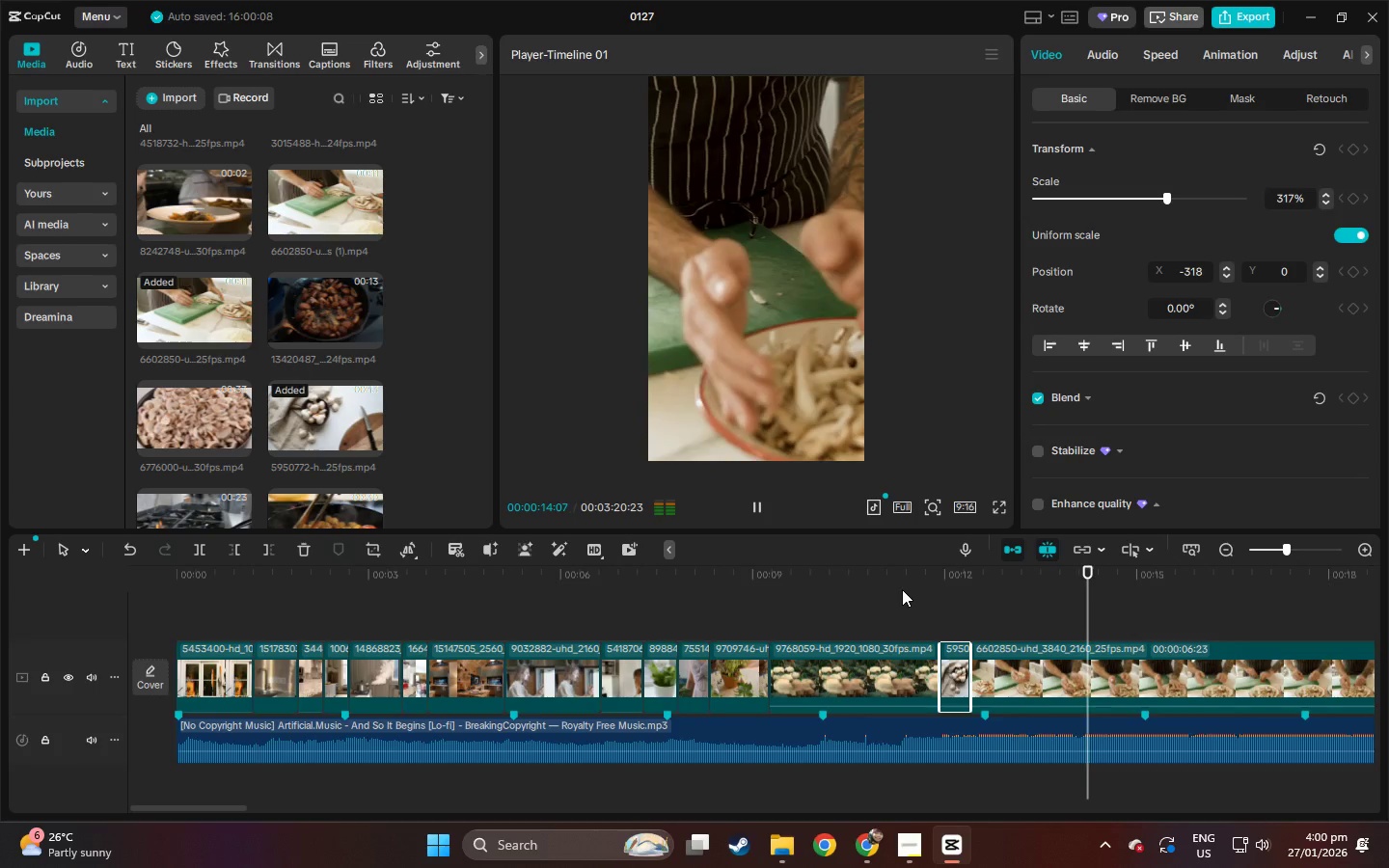 
key(Space)
 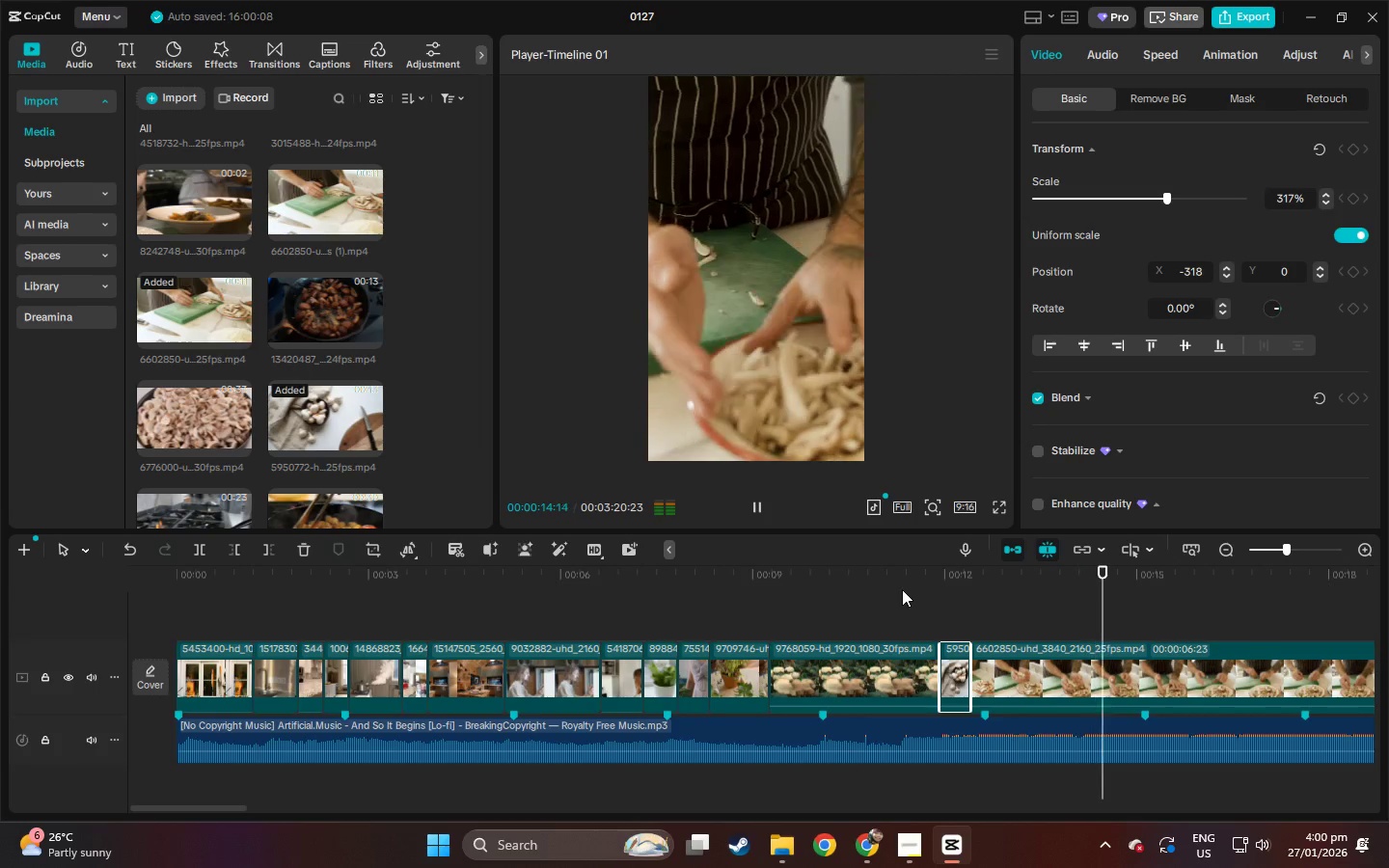 
key(Space)
 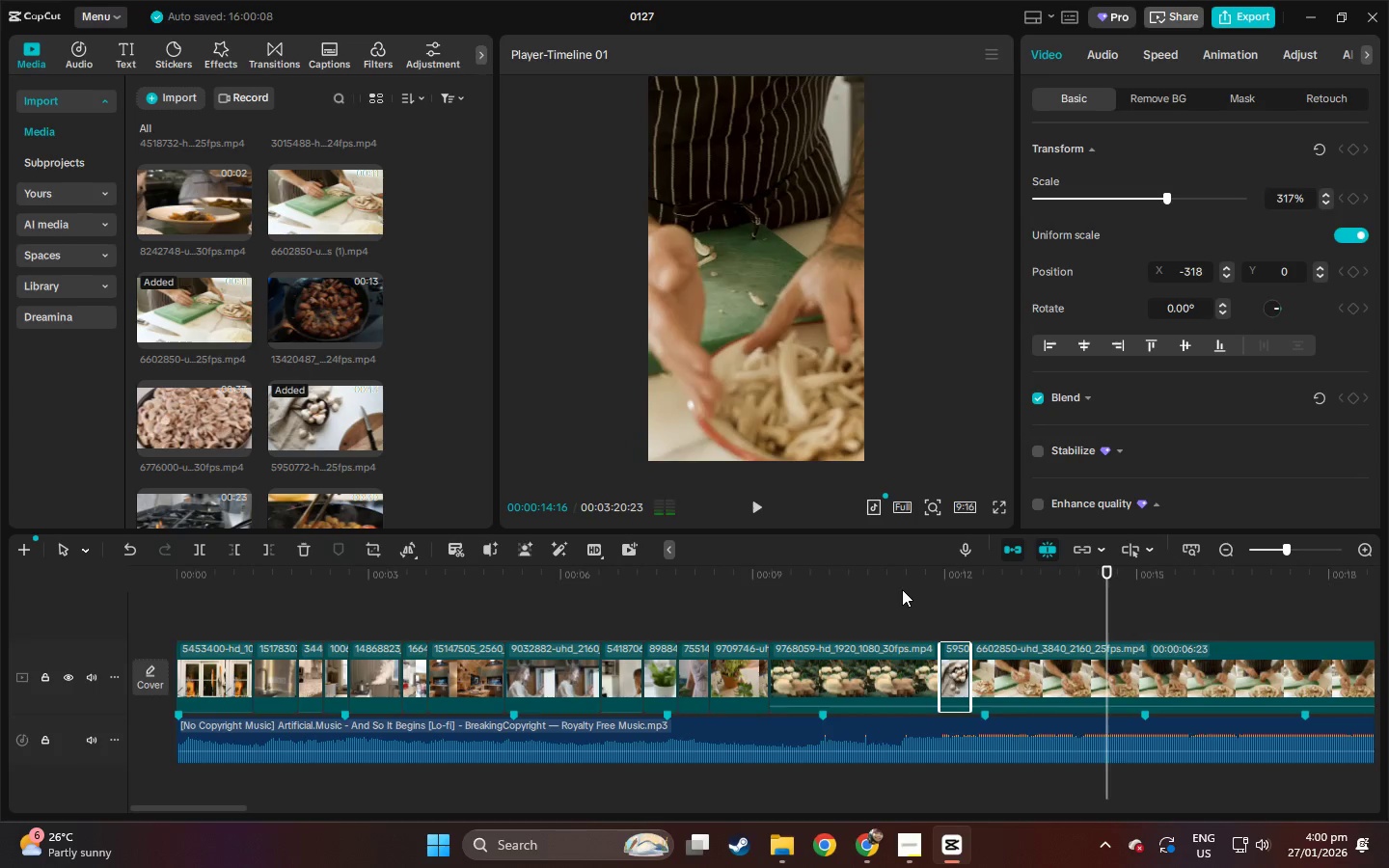 
key(Space)
 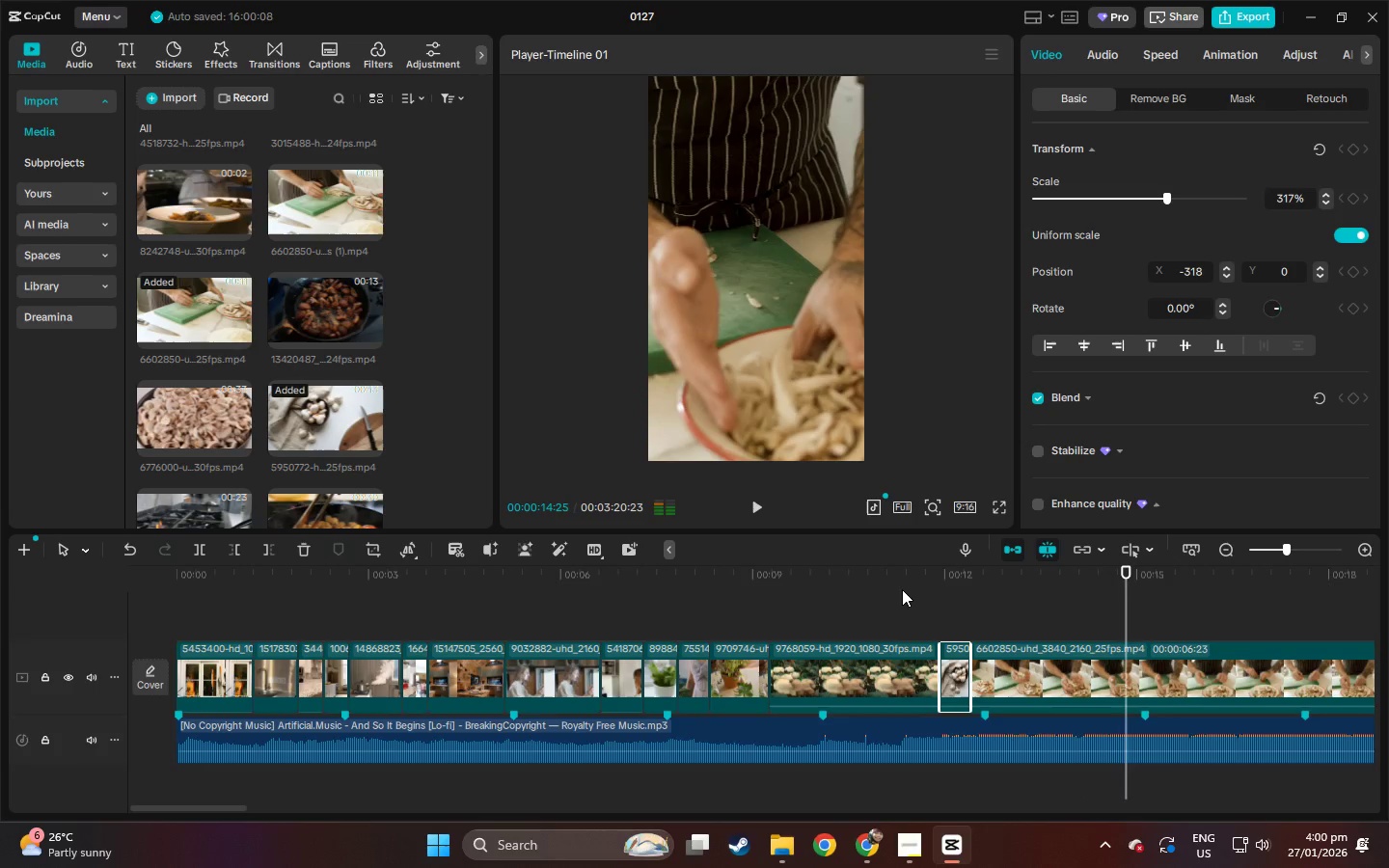 
key(Space)
 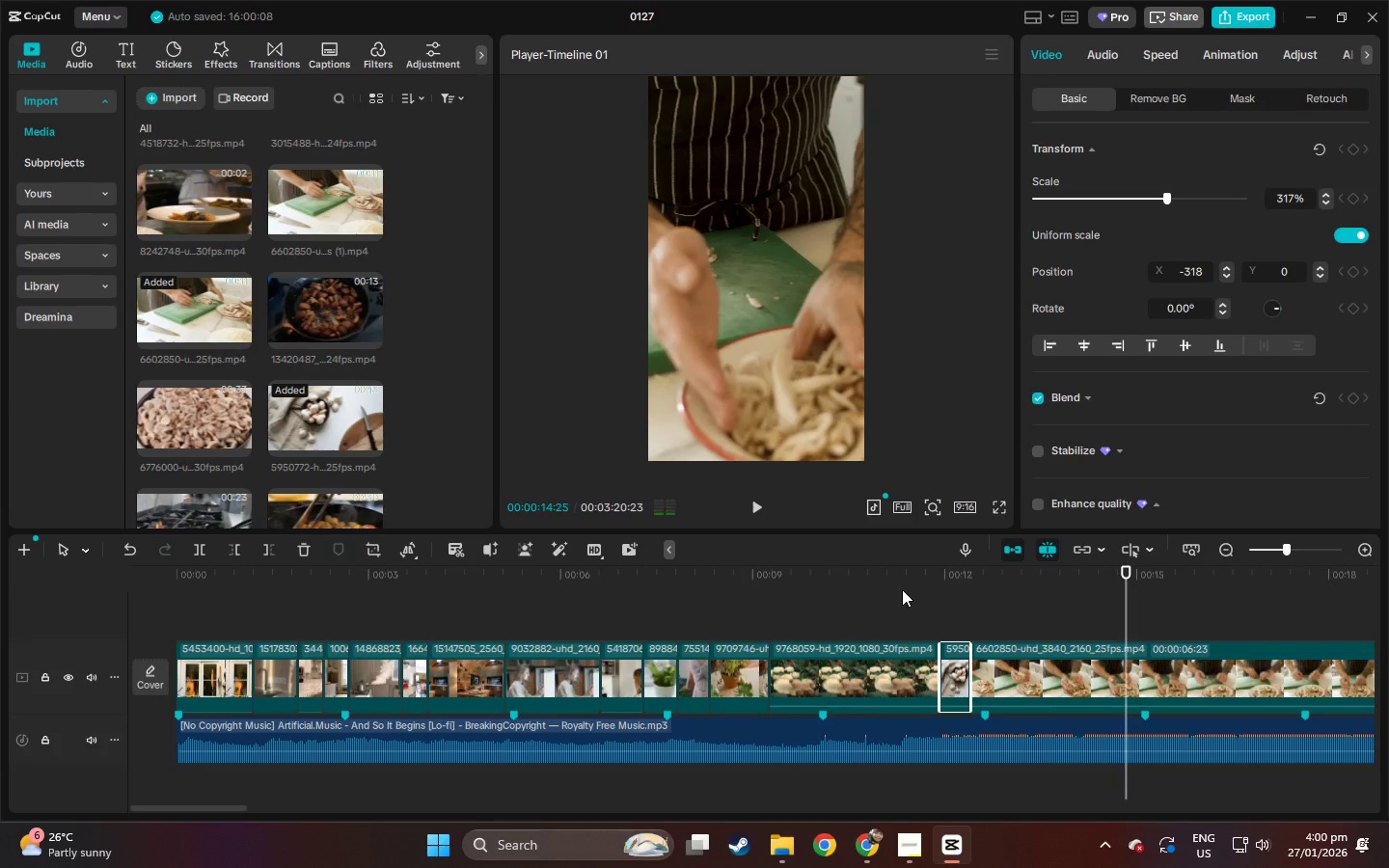 
key(Space)
 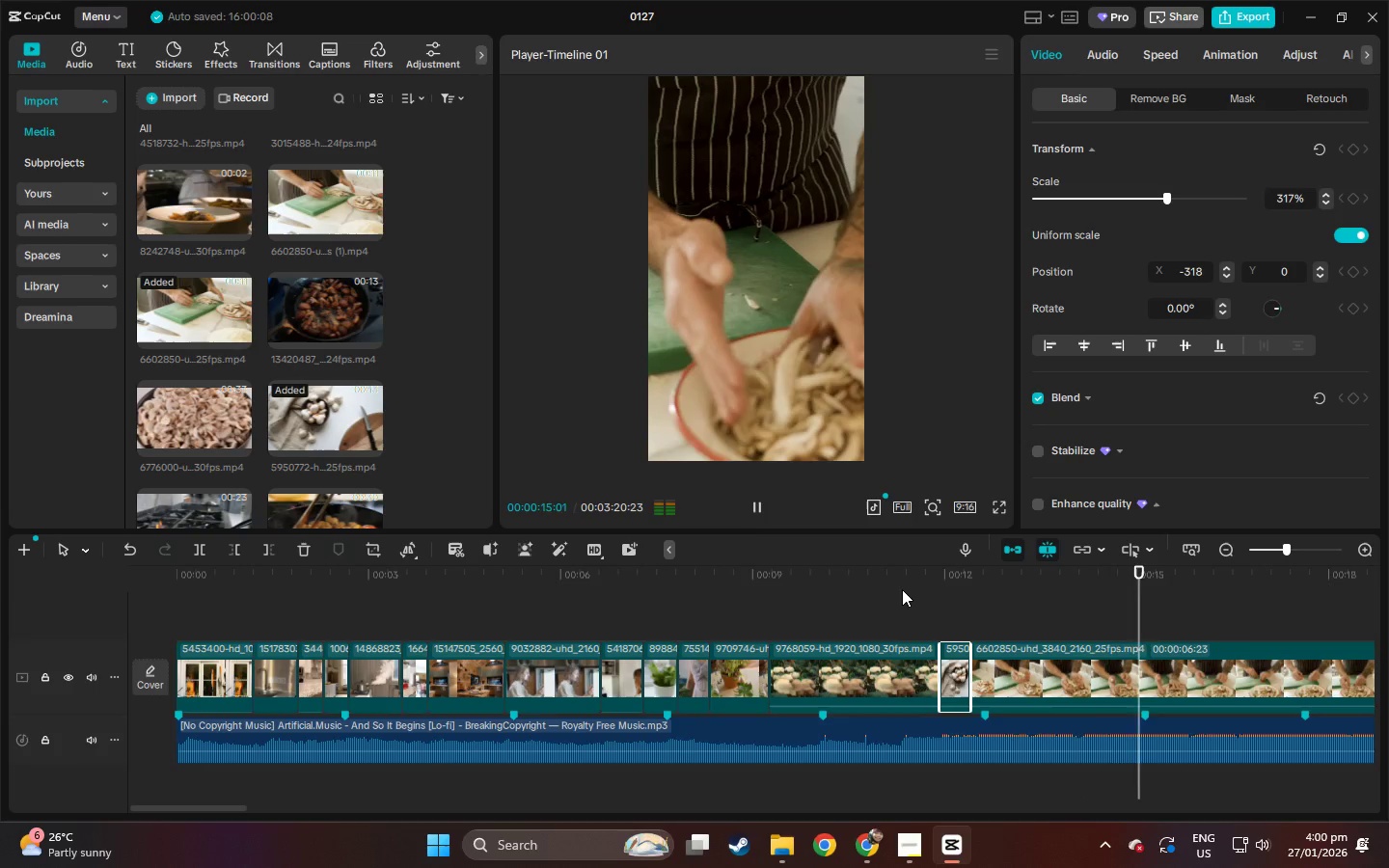 
key(Space)
 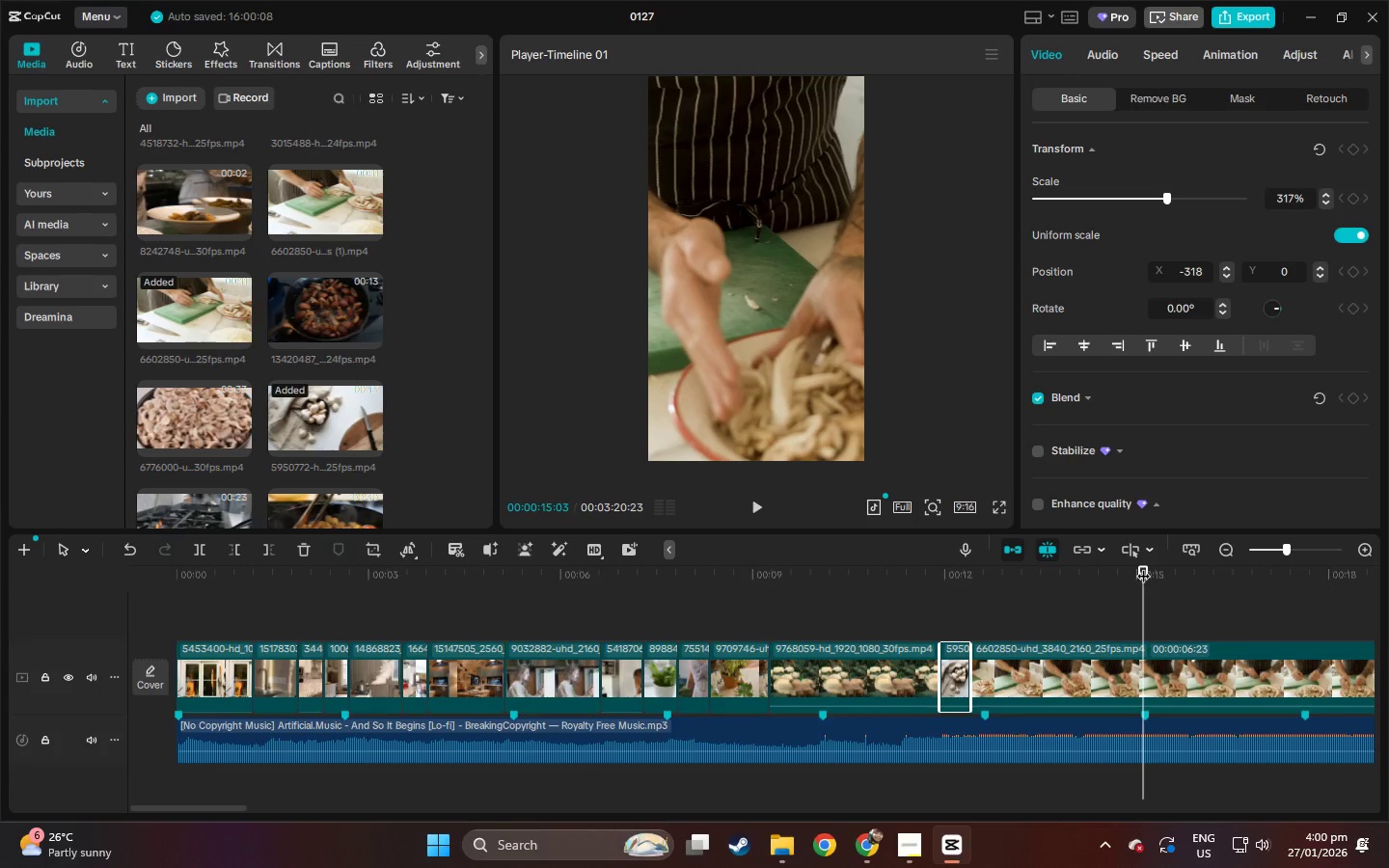 
left_click_drag(start_coordinate=[1140, 563], to_coordinate=[1149, 567])
 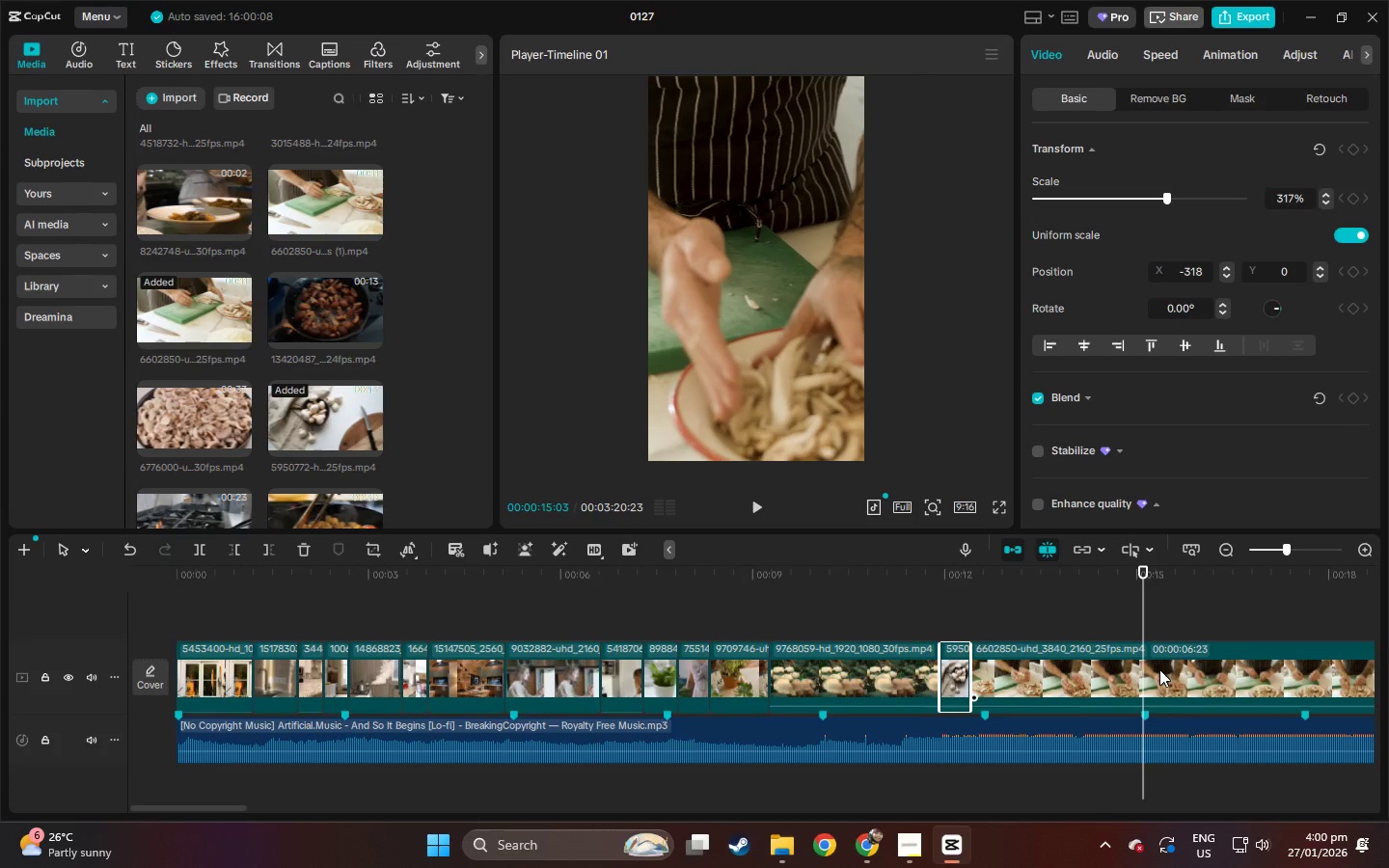 
left_click([1159, 672])
 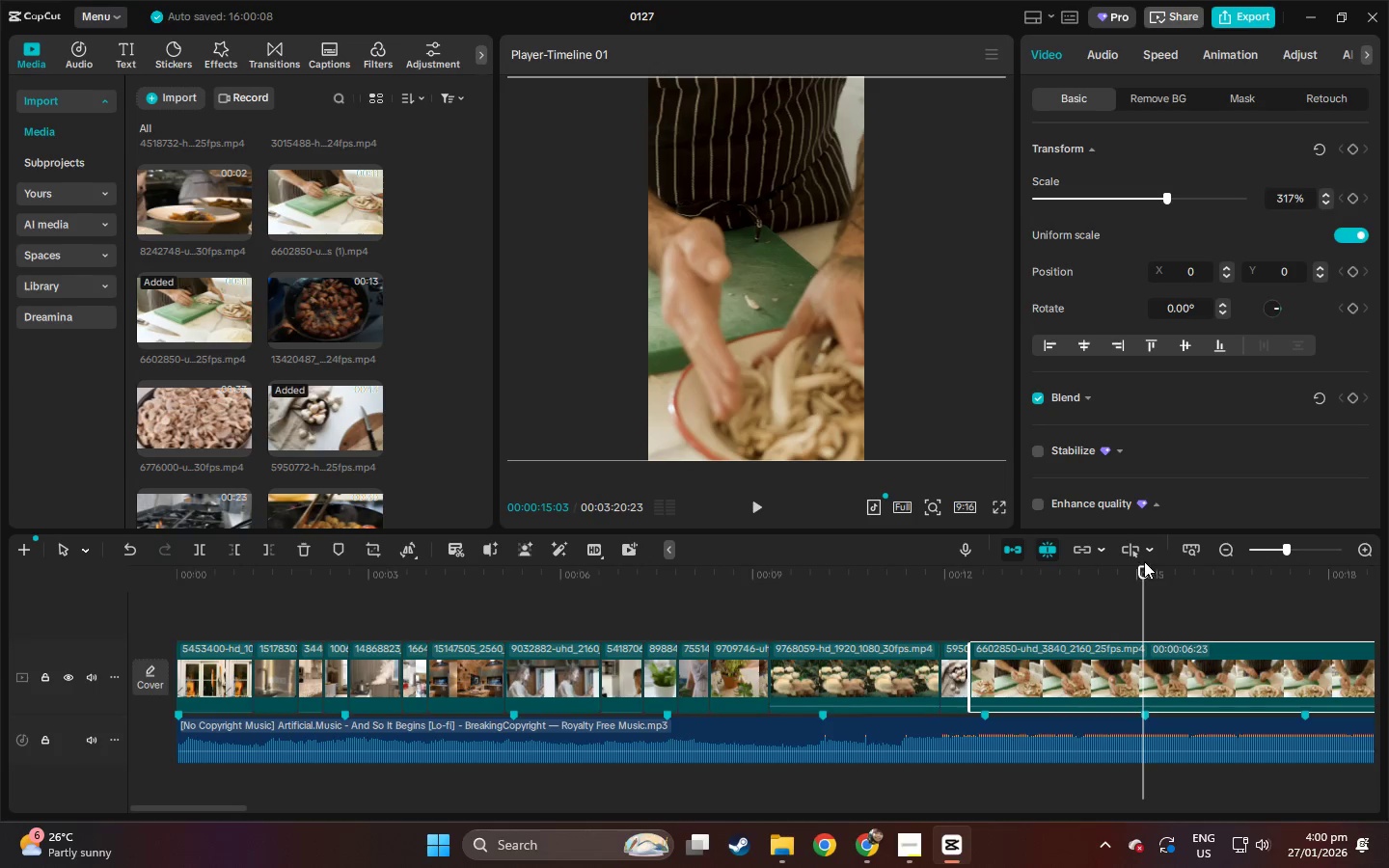 
left_click_drag(start_coordinate=[1144, 561], to_coordinate=[1149, 565])
 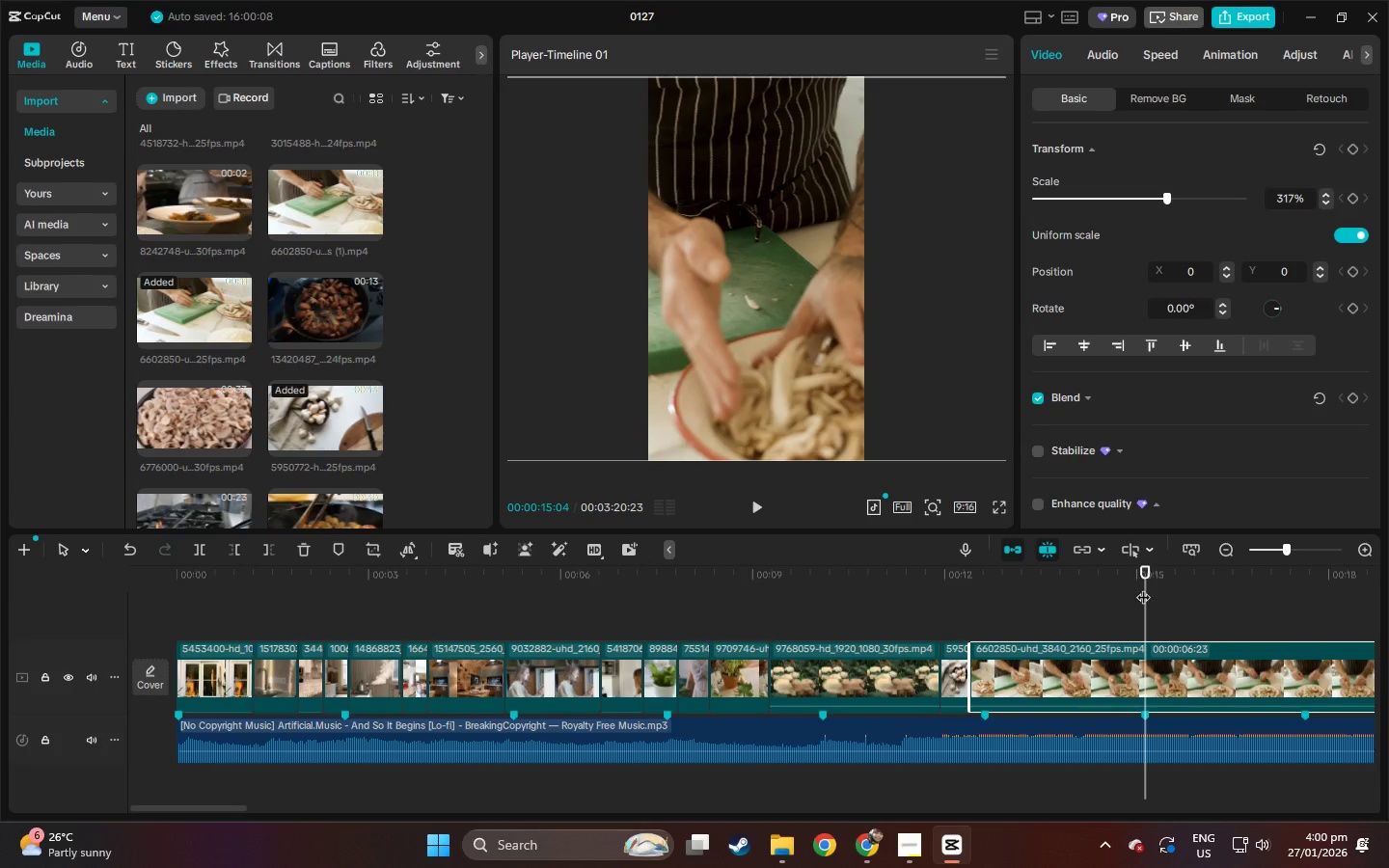 
hold_key(key=ControlLeft, duration=0.31)
left_click([1189, 669])
 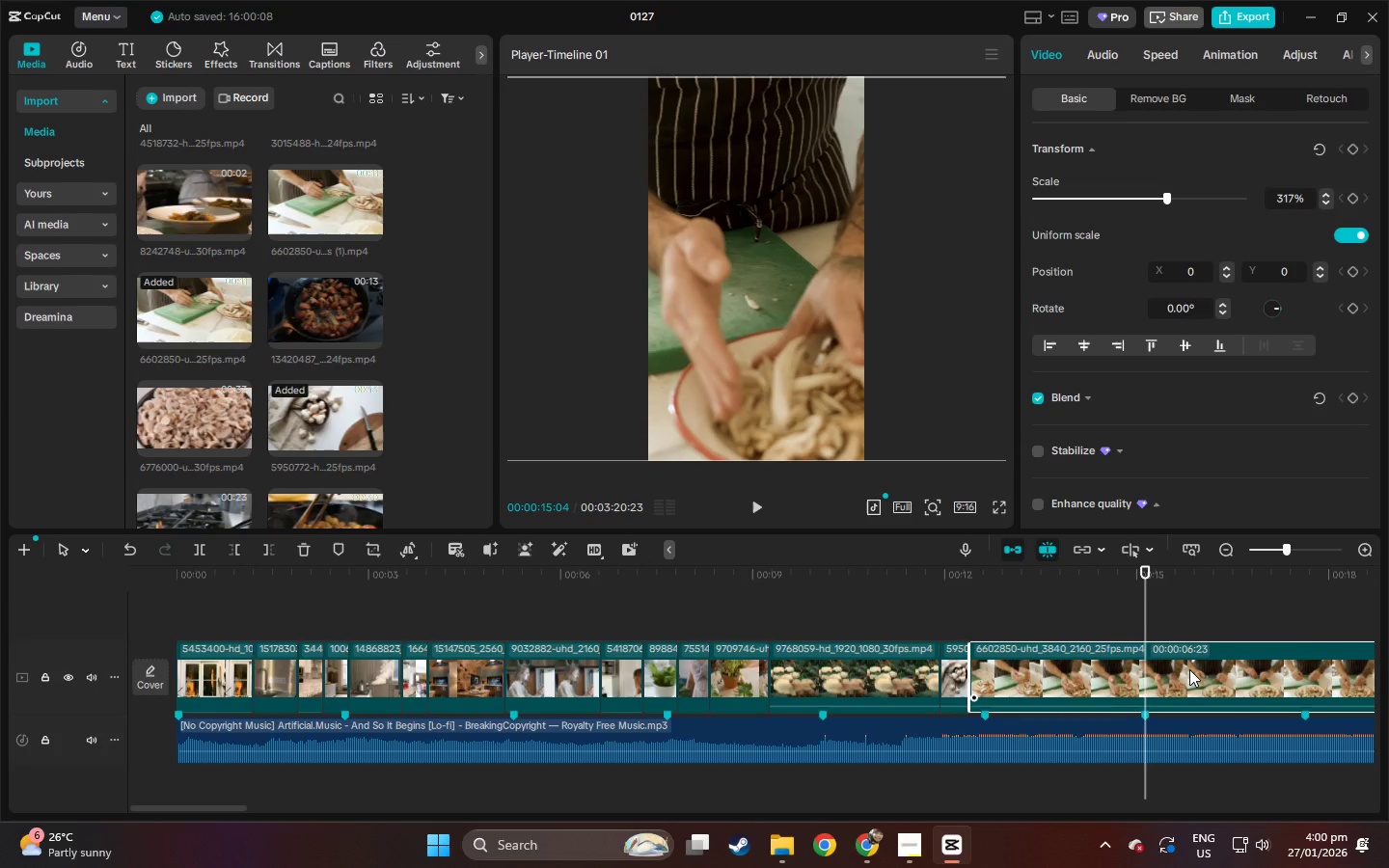 
key(Control+ControlLeft)
 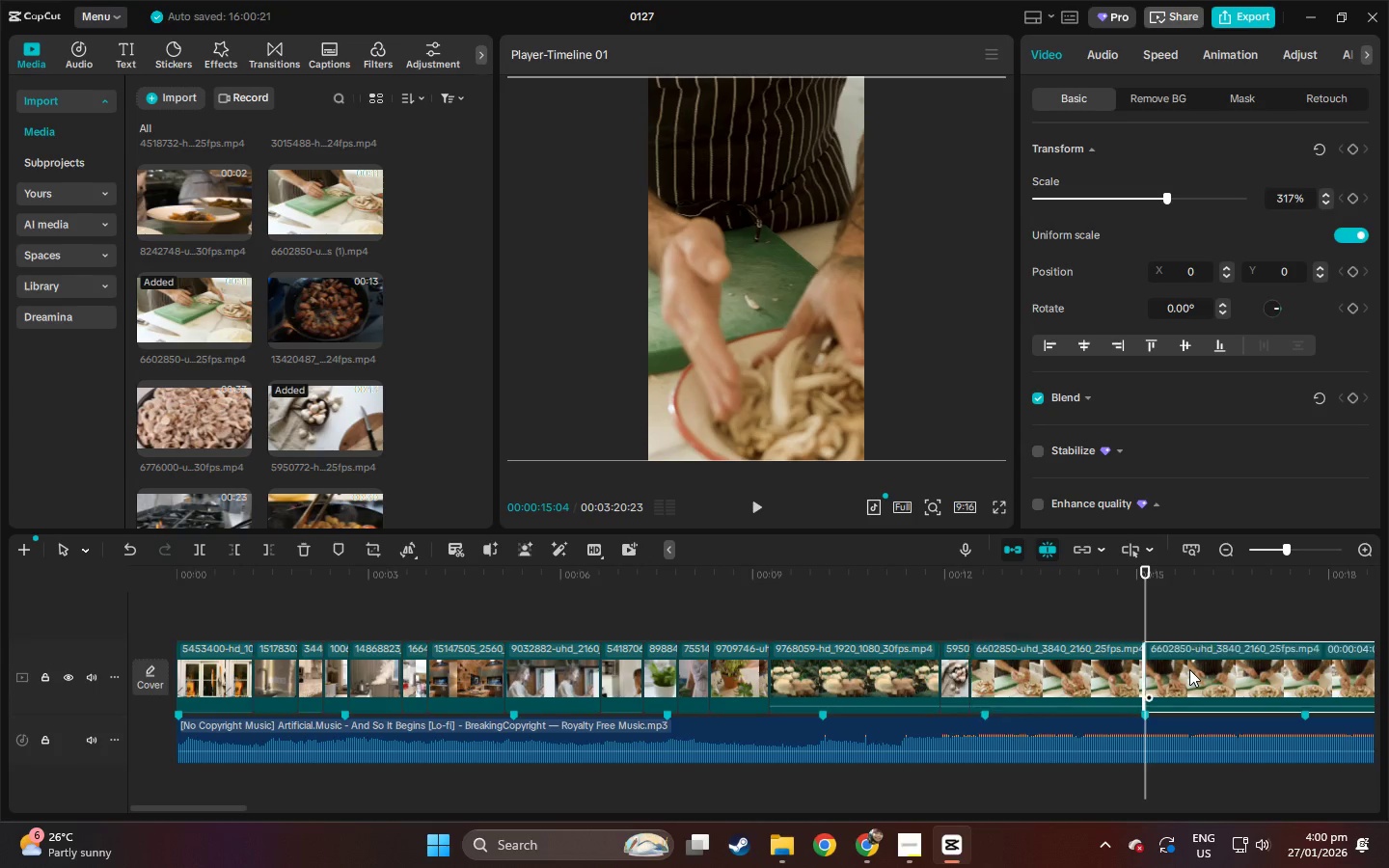 
key(Control+B)
 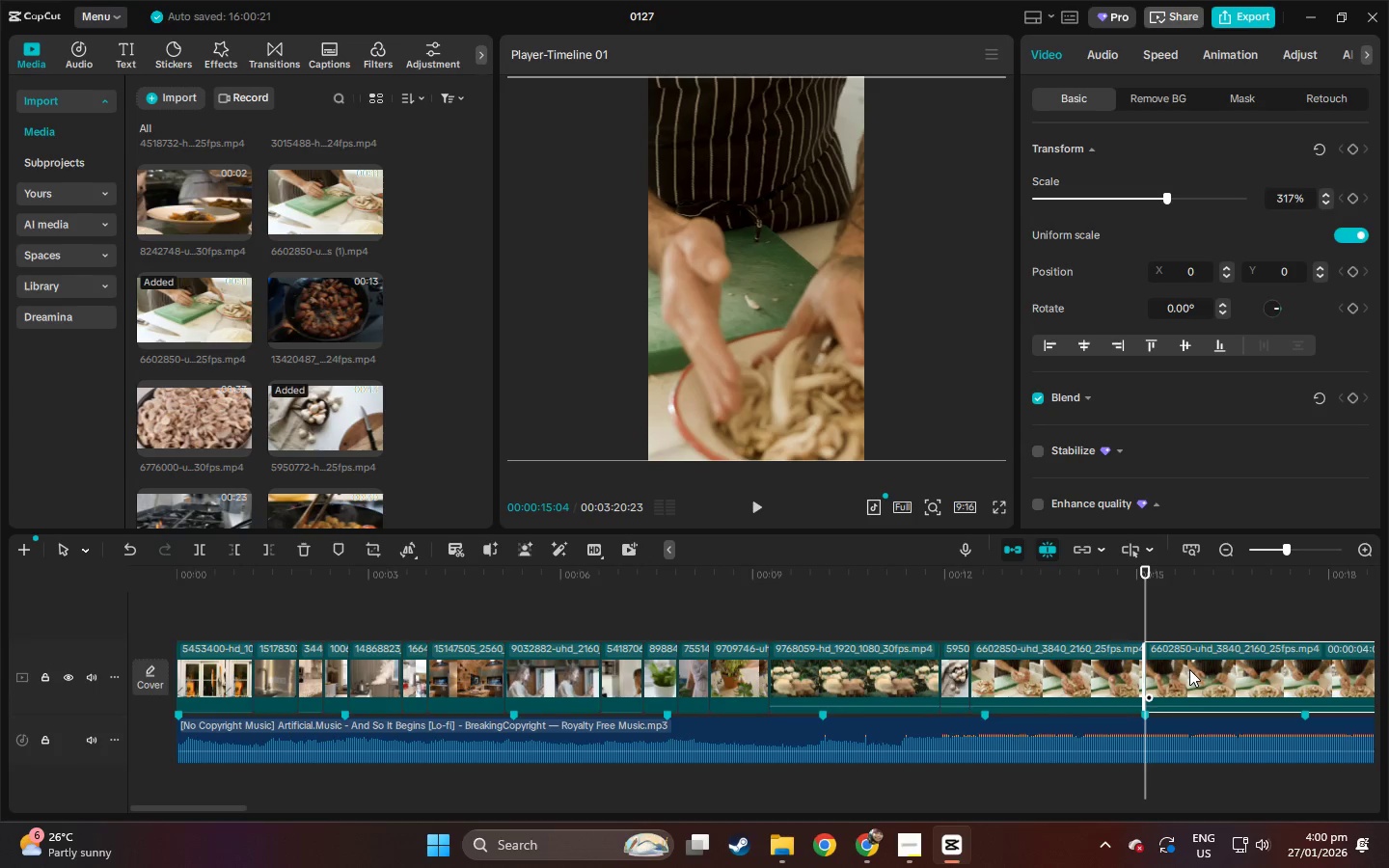 
left_click([1189, 669])
 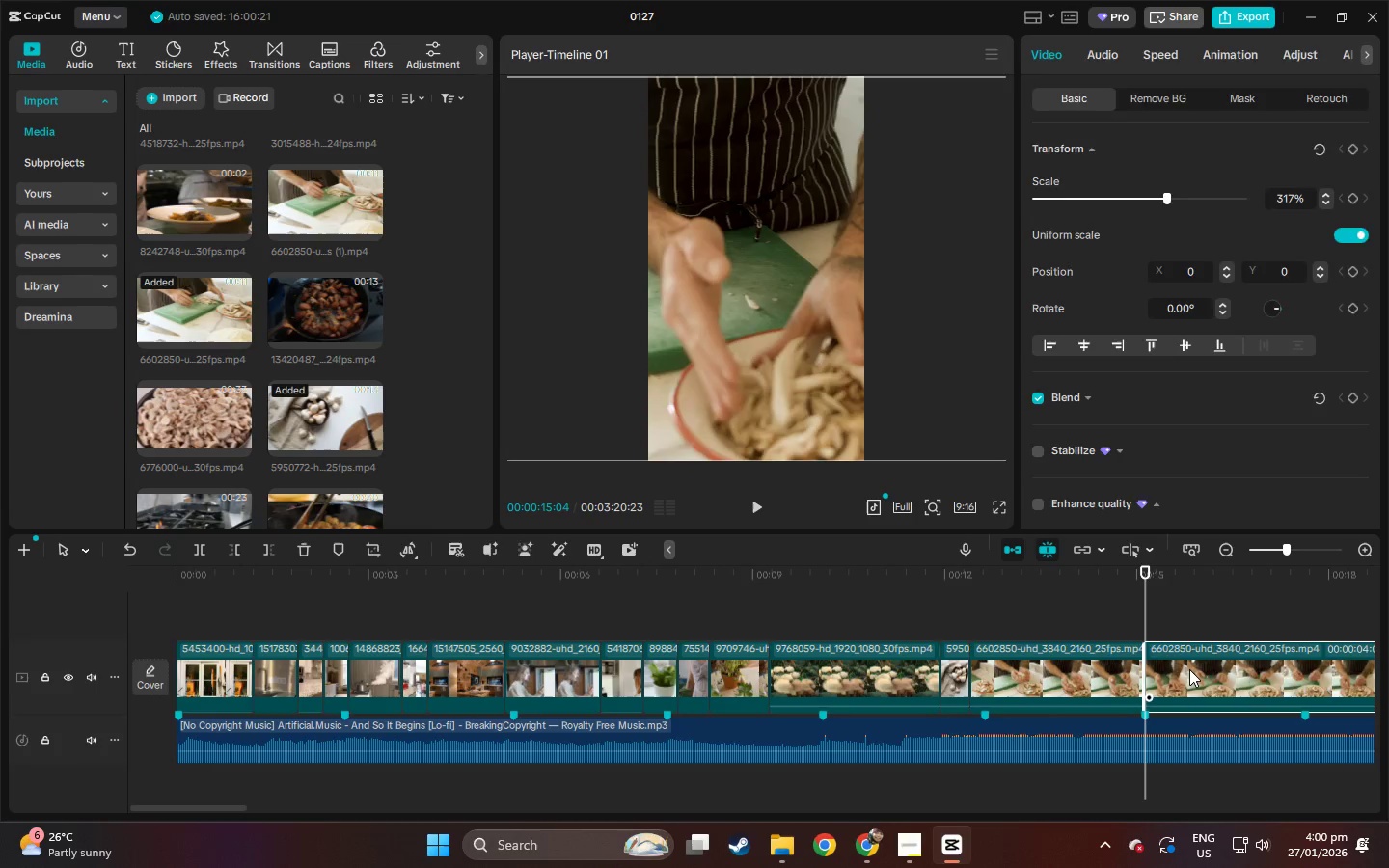 
key(Delete)
 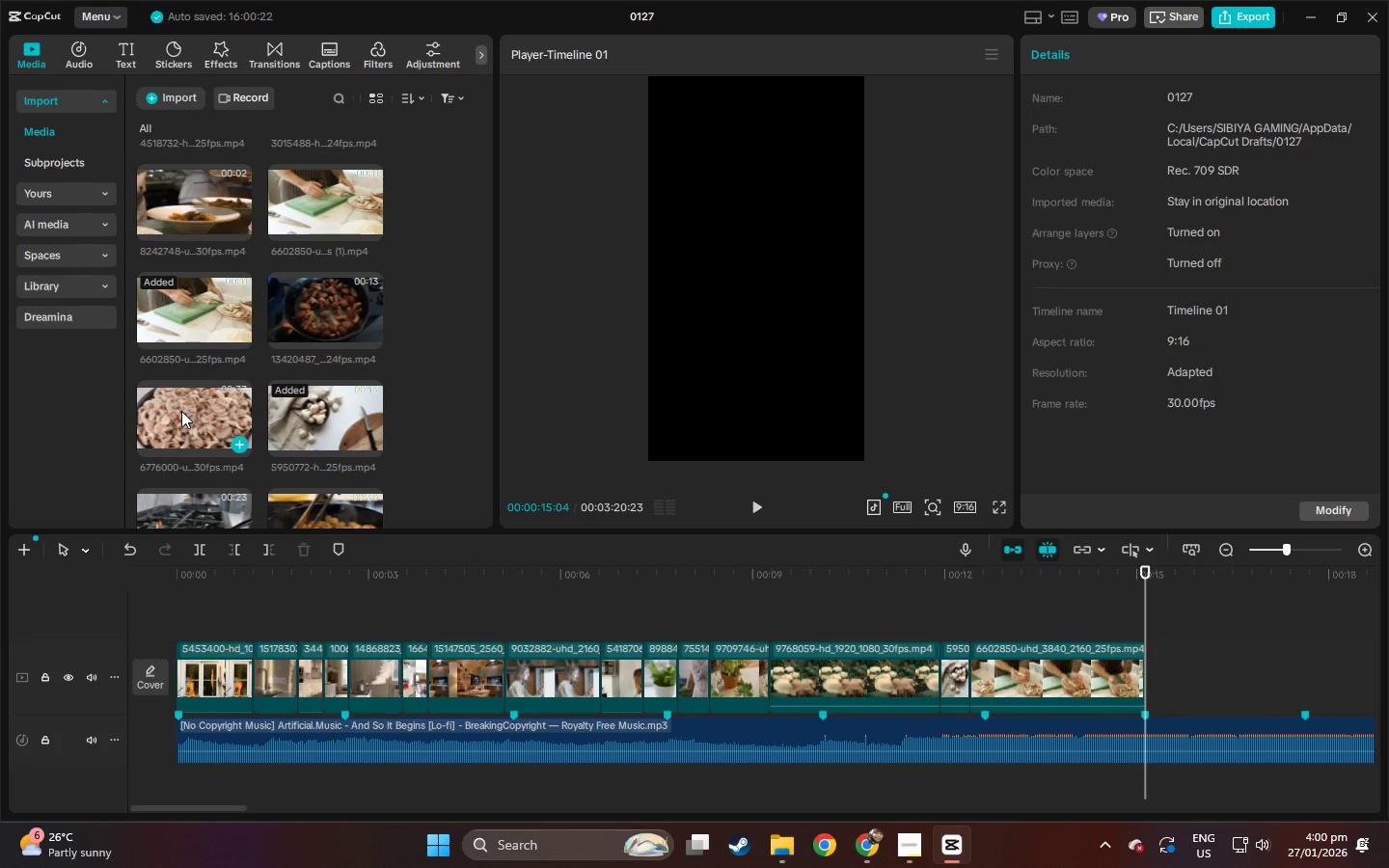 
left_click_drag(start_coordinate=[181, 411], to_coordinate=[1148, 676])
 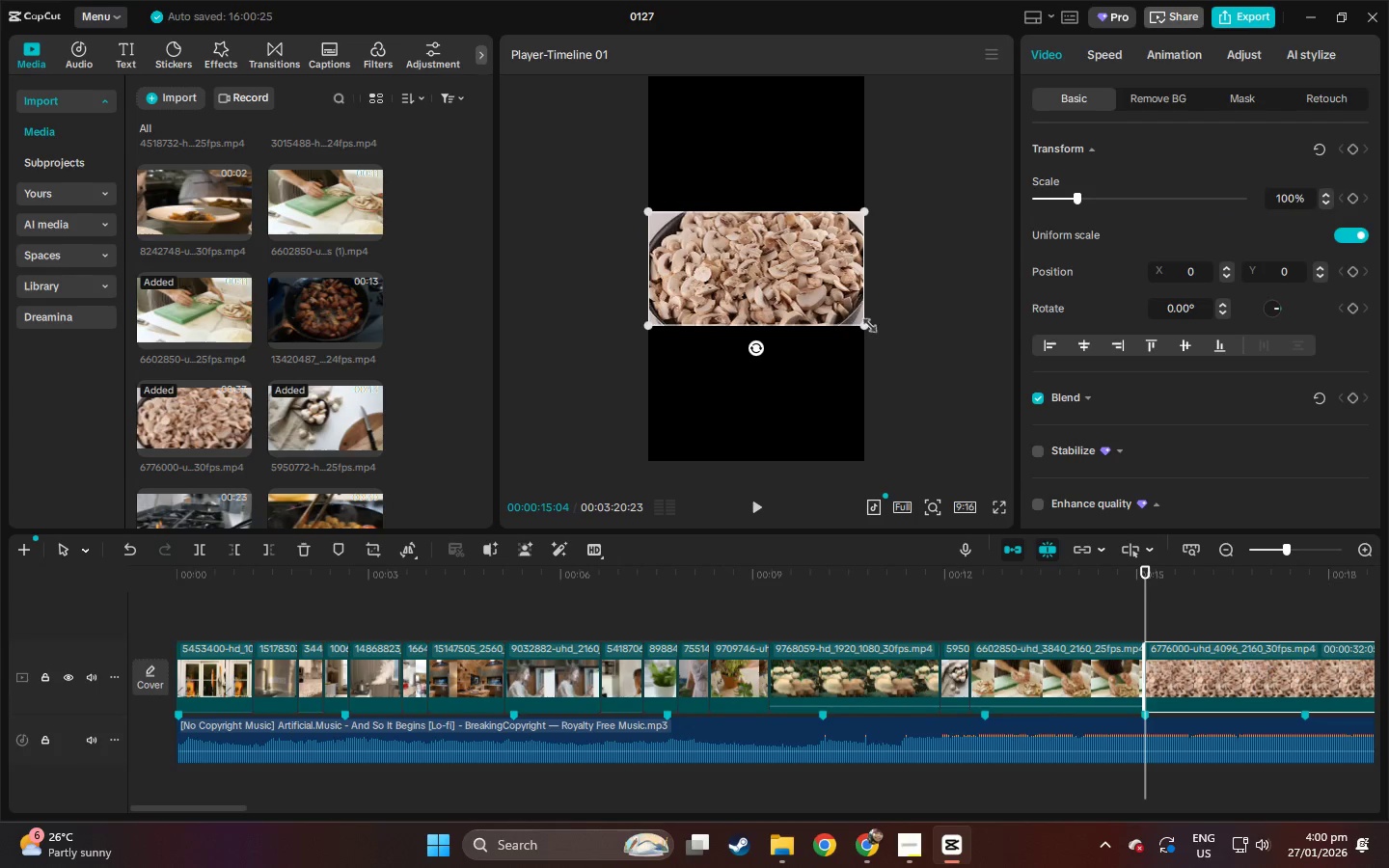 
left_click_drag(start_coordinate=[858, 325], to_coordinate=[1123, 694])
 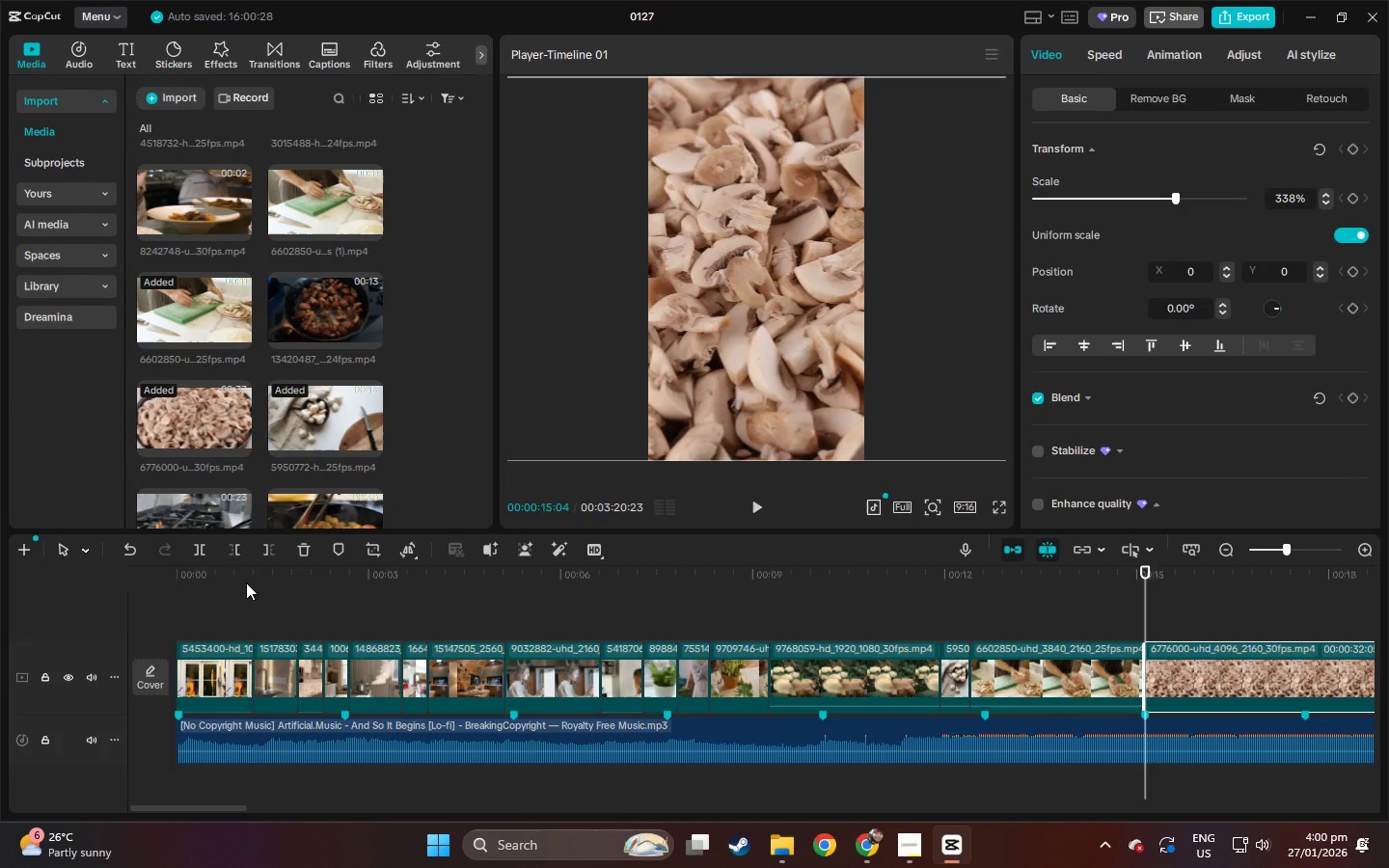 
left_click_drag(start_coordinate=[247, 583], to_coordinate=[77, 602])
 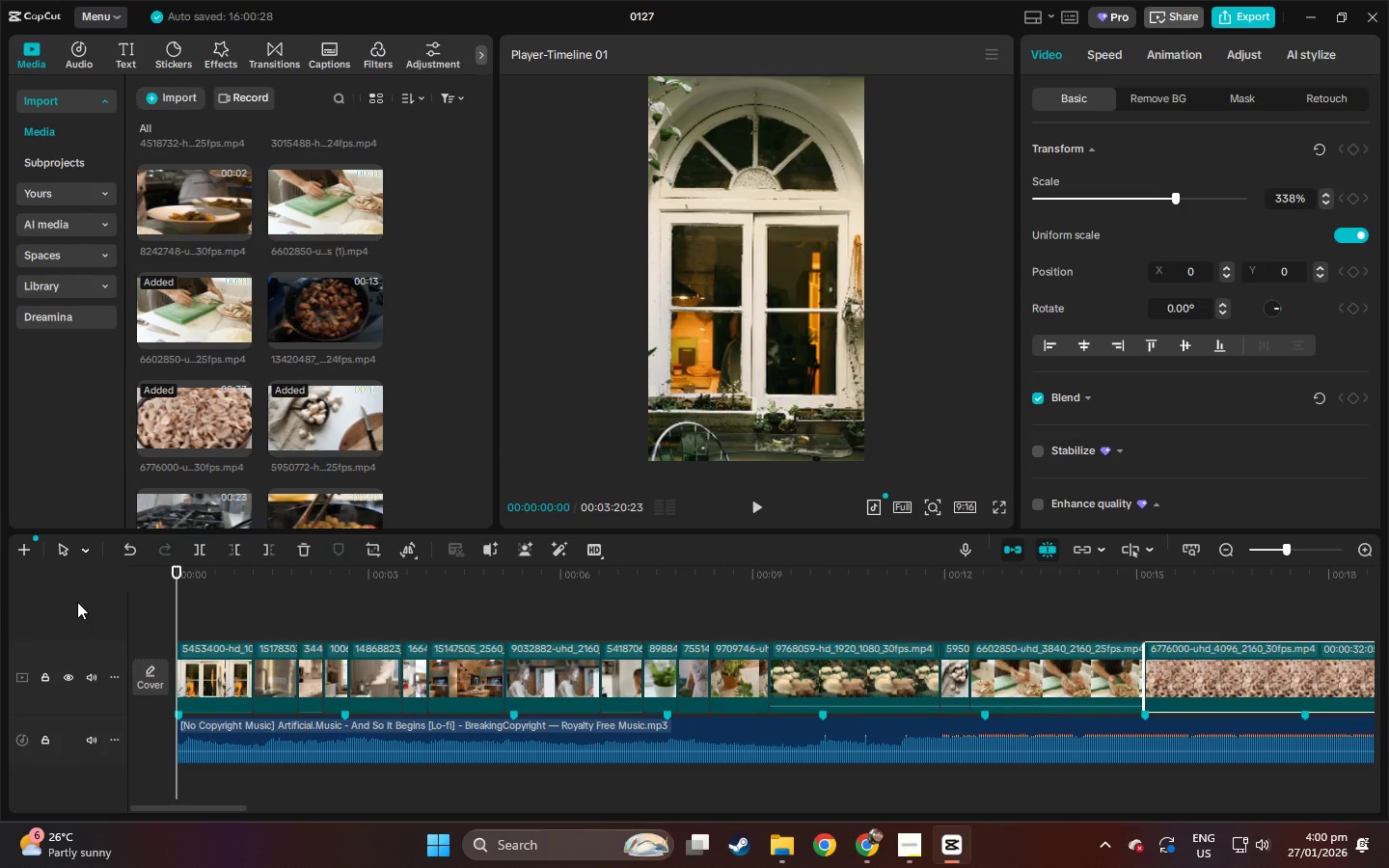 
key(Space)
 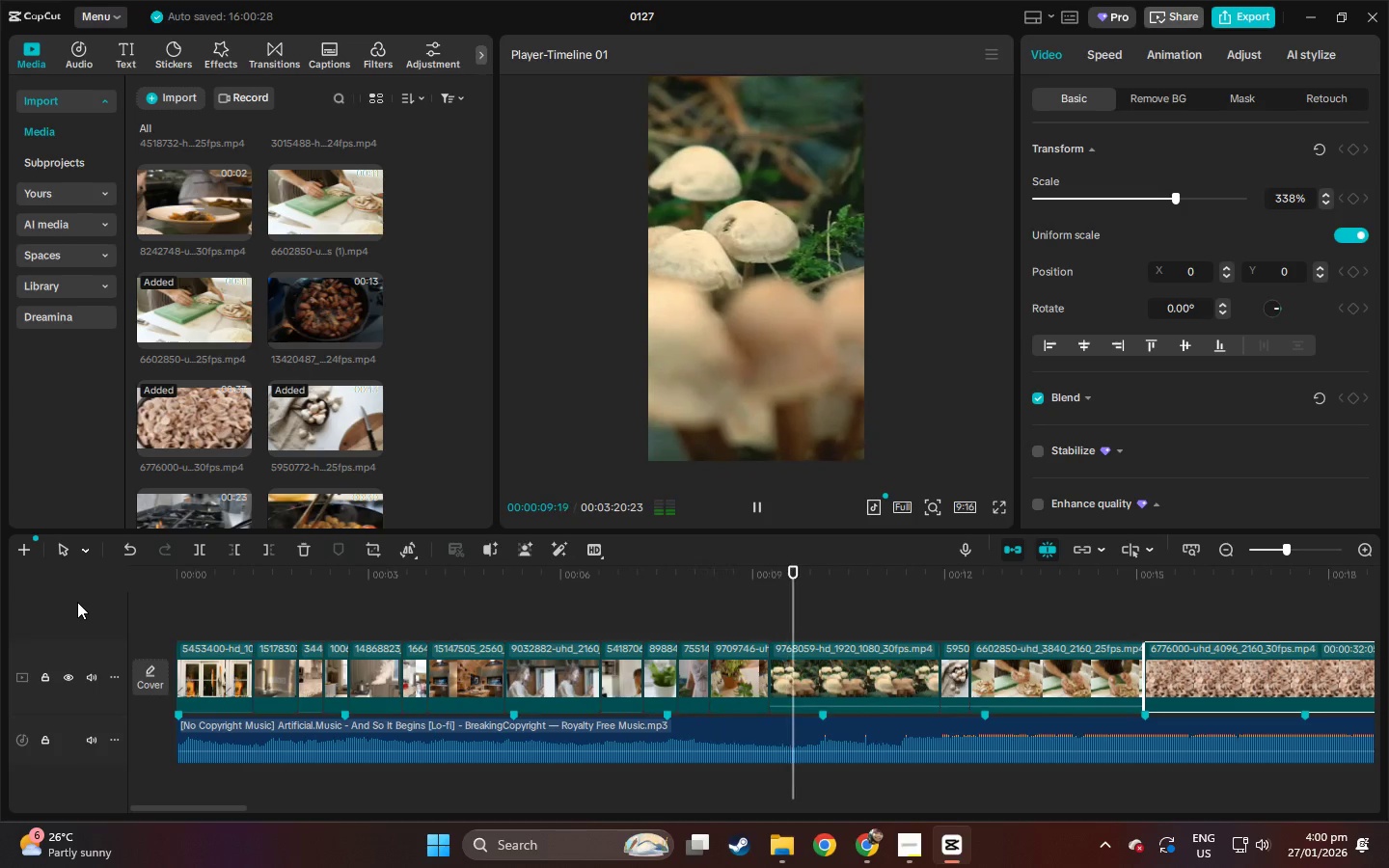 
wait(14.52)
 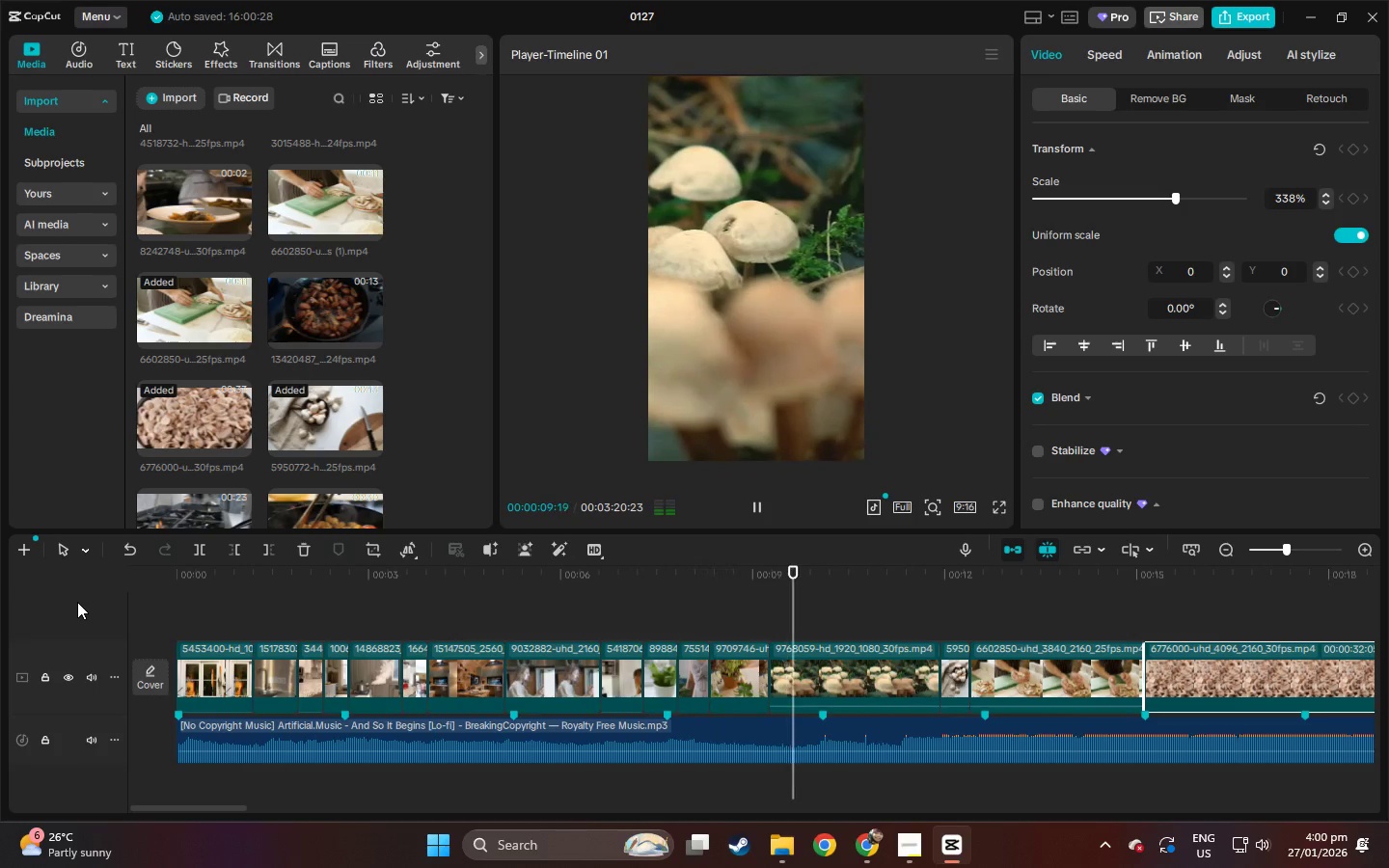 
key(Space)
 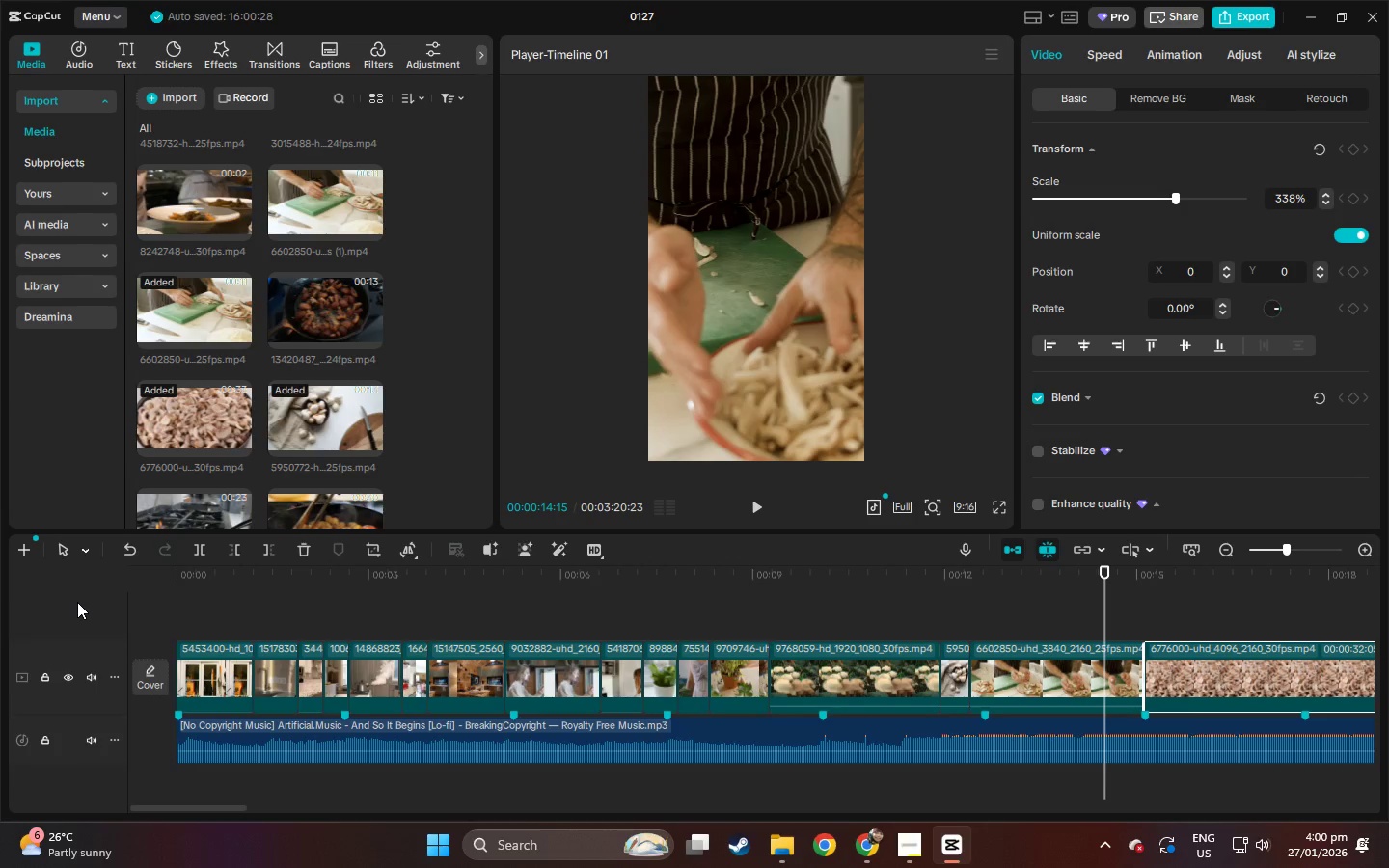 
wait(7.7)
 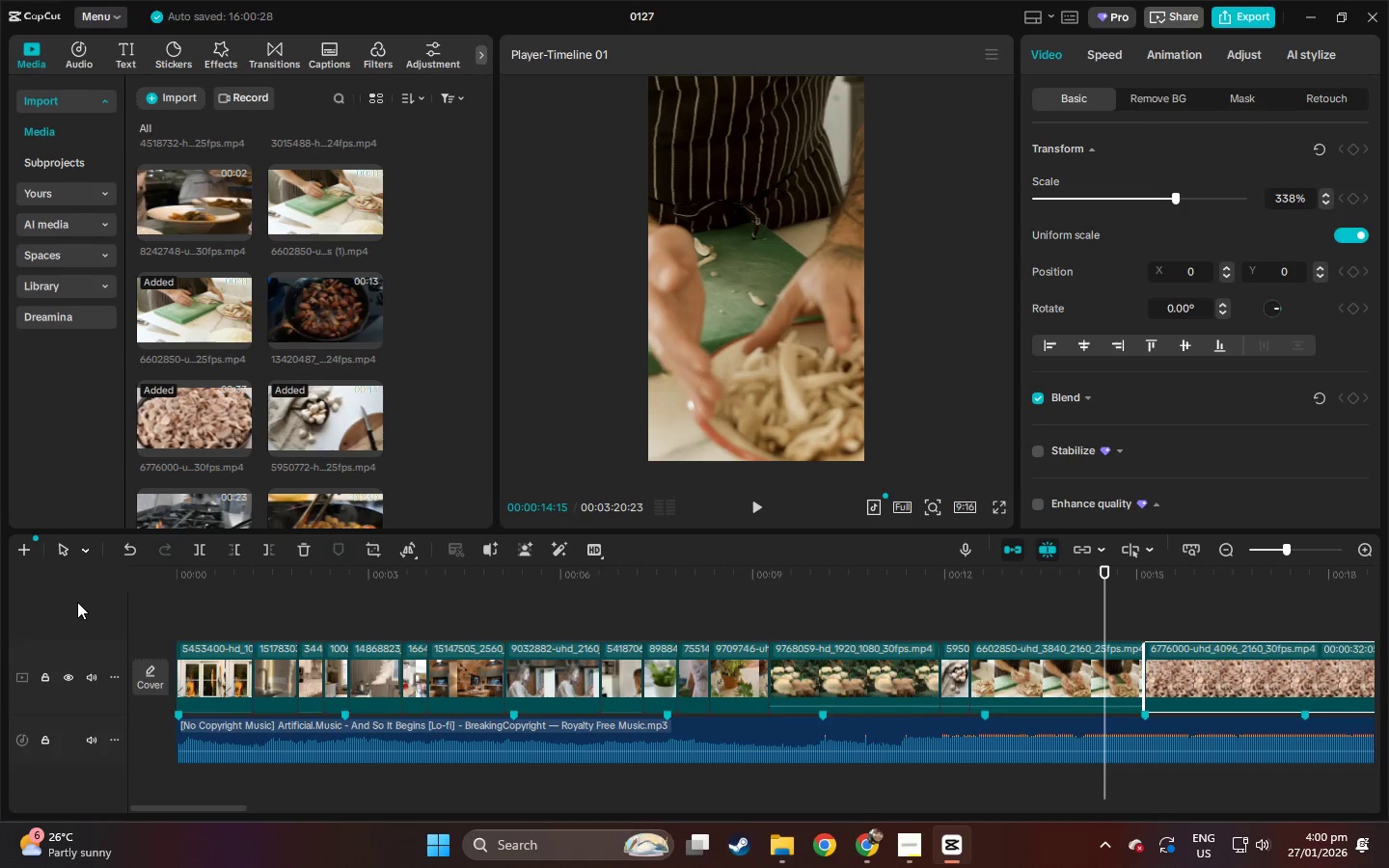 
left_click_drag(start_coordinate=[242, 575], to_coordinate=[147, 583])
 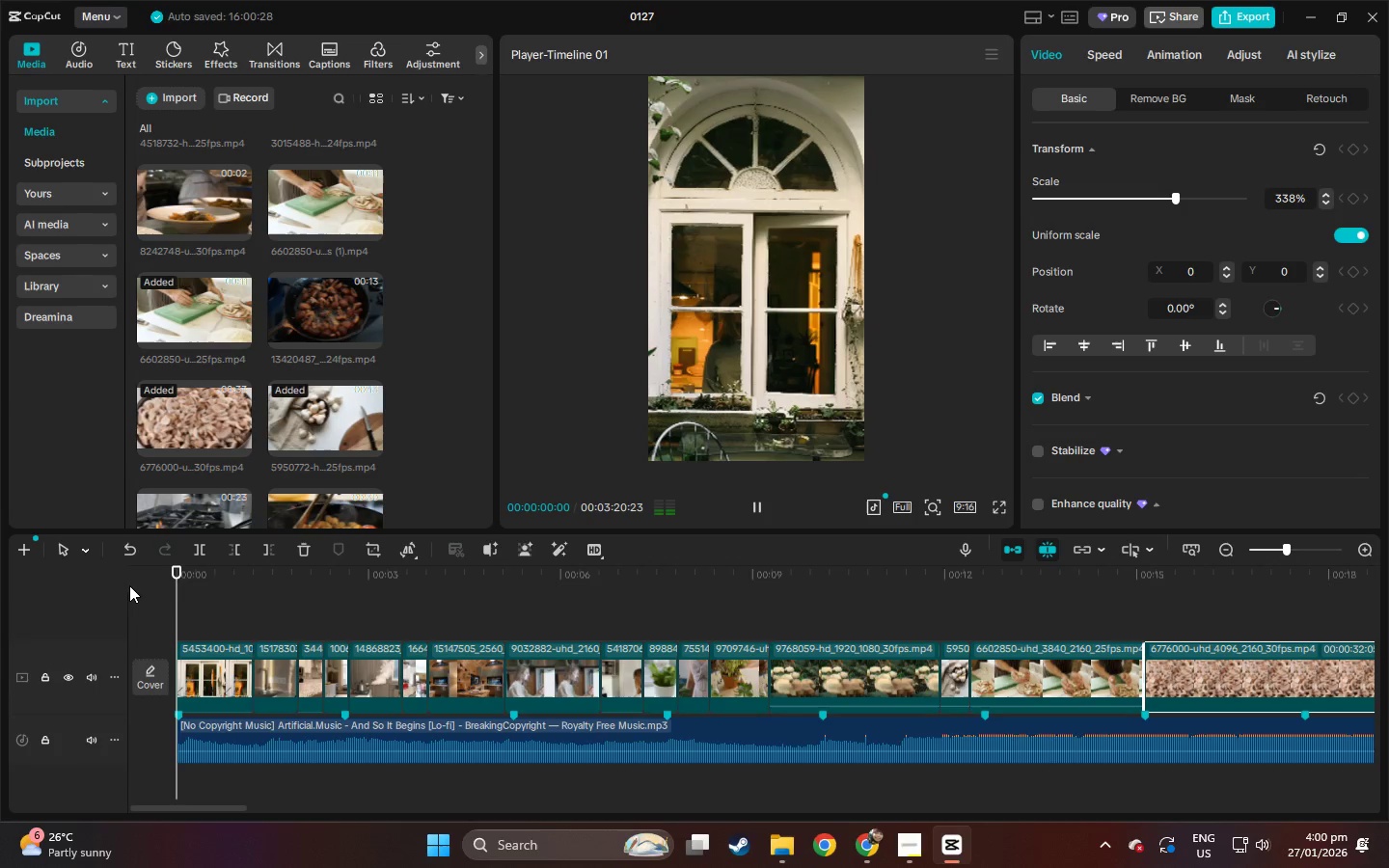 
key(Space)
 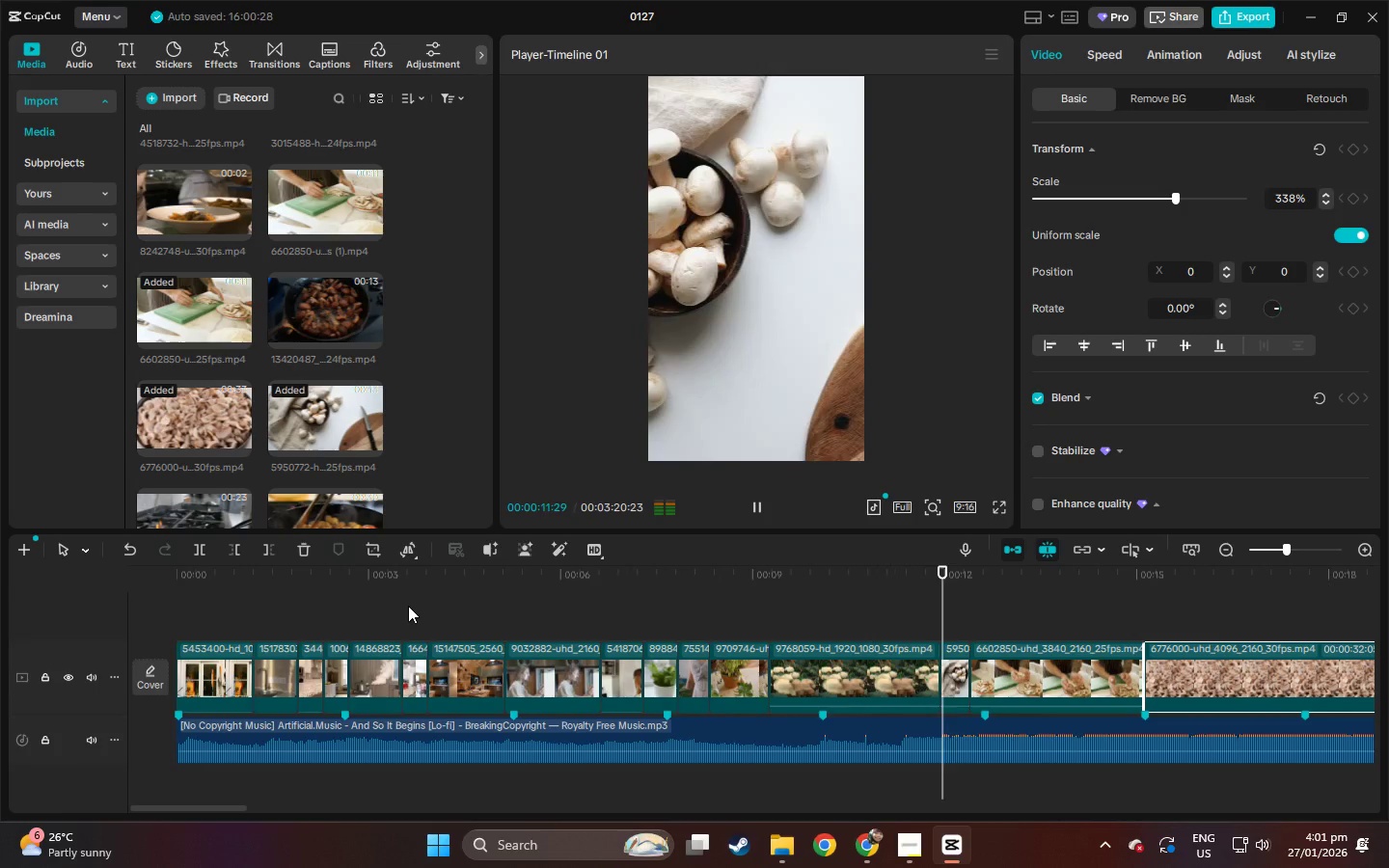 
wait(16.97)
 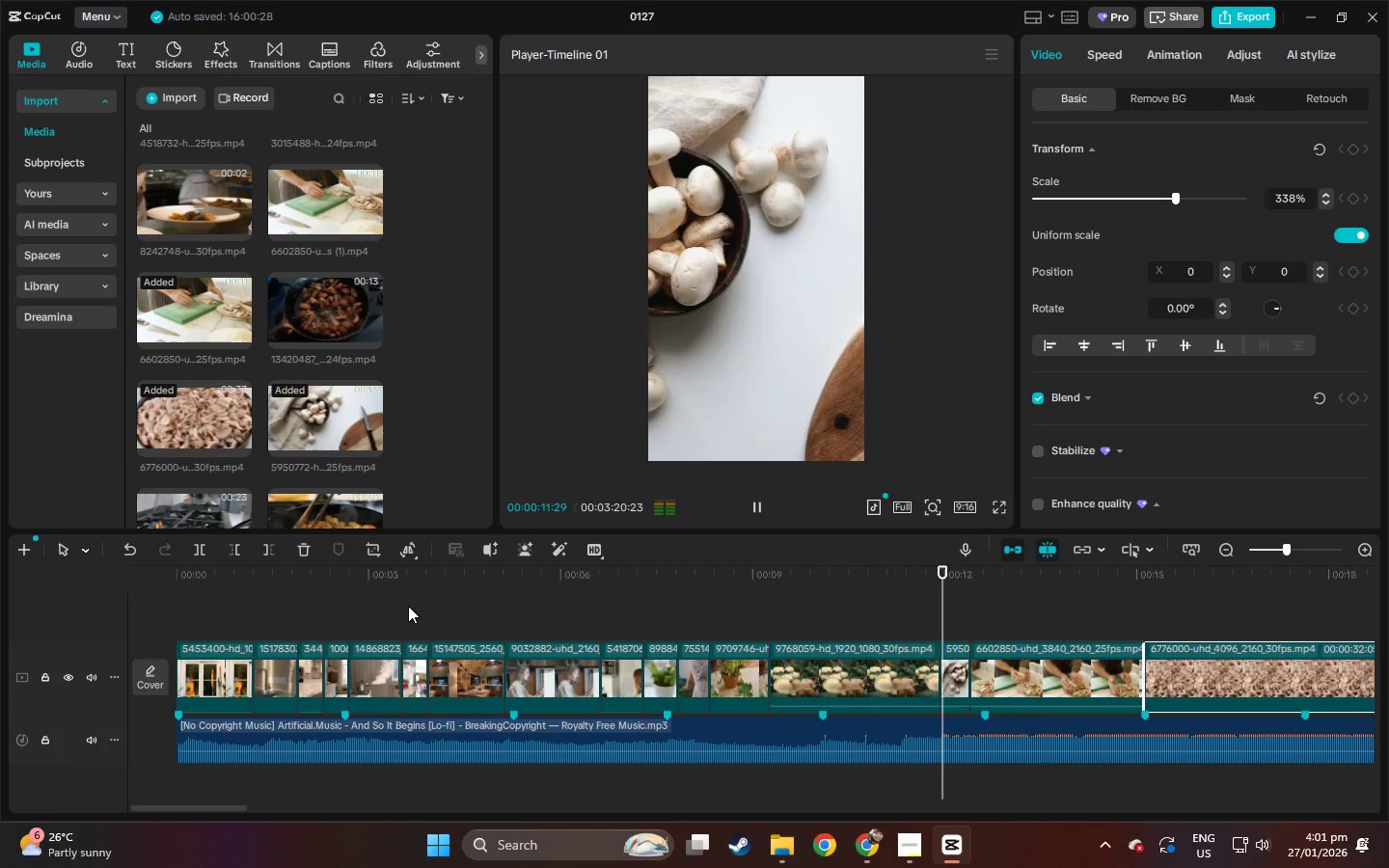 
key(Space)
 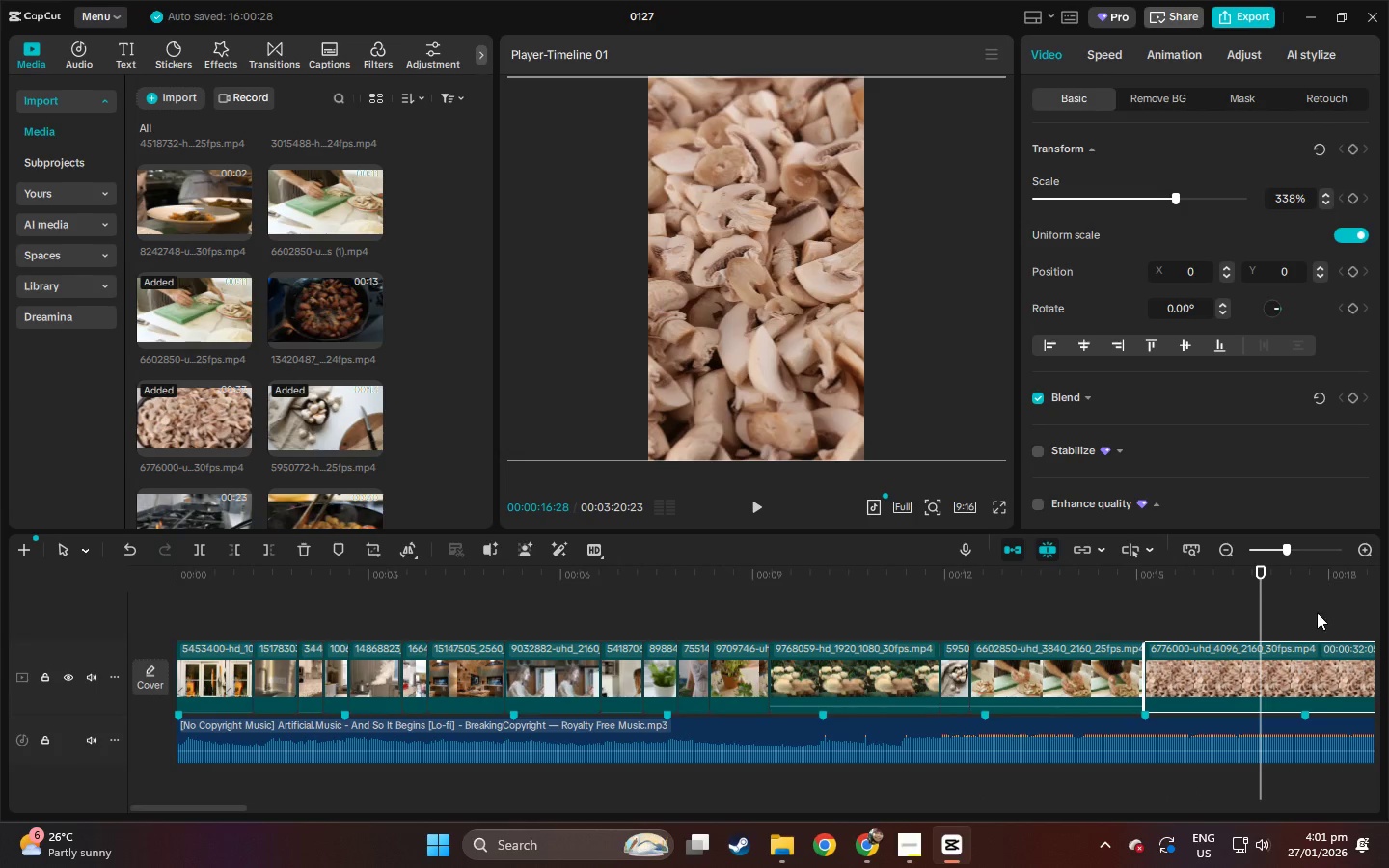 
left_click([1271, 545])
 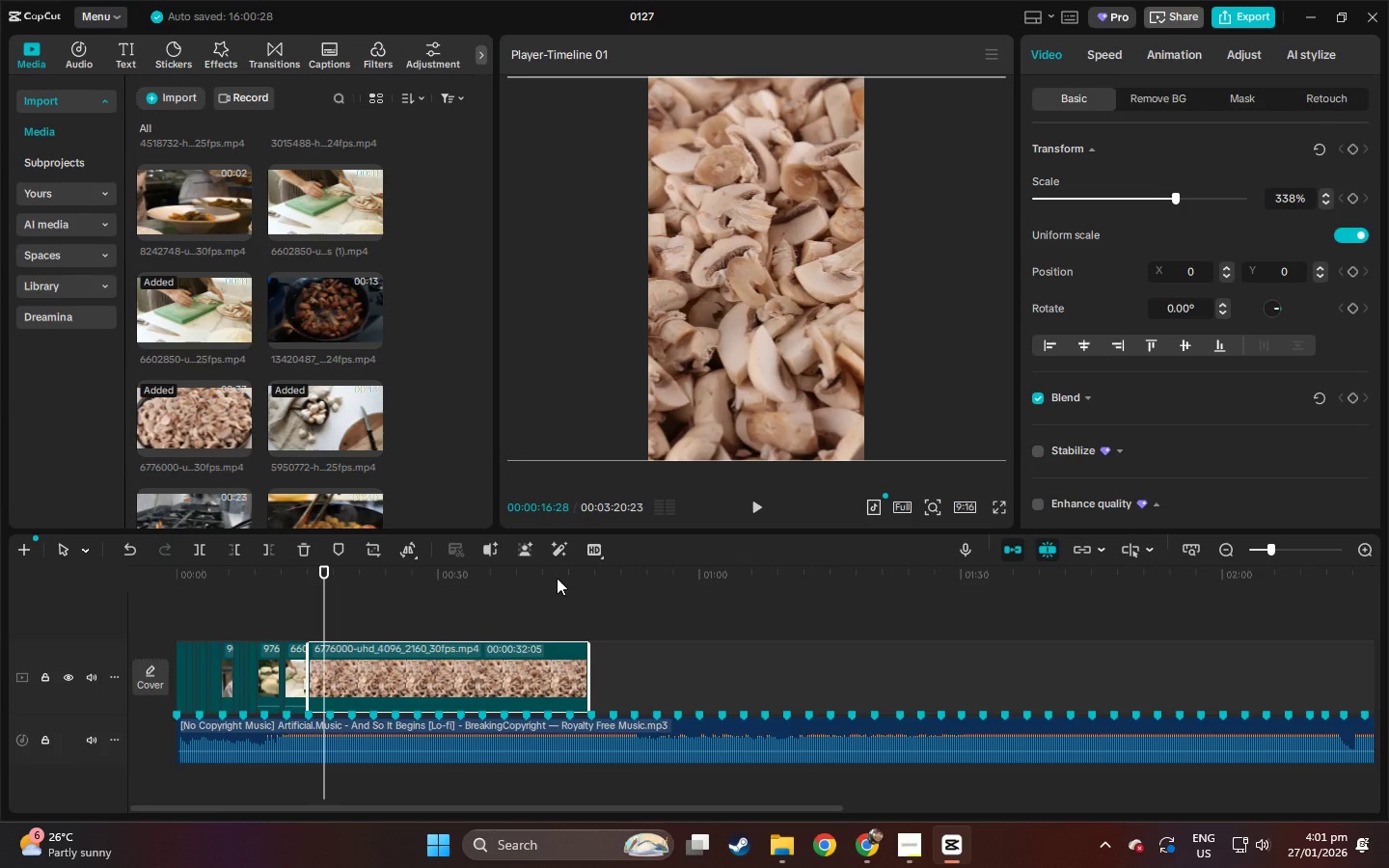 
left_click_drag(start_coordinate=[437, 575], to_coordinate=[443, 573])
 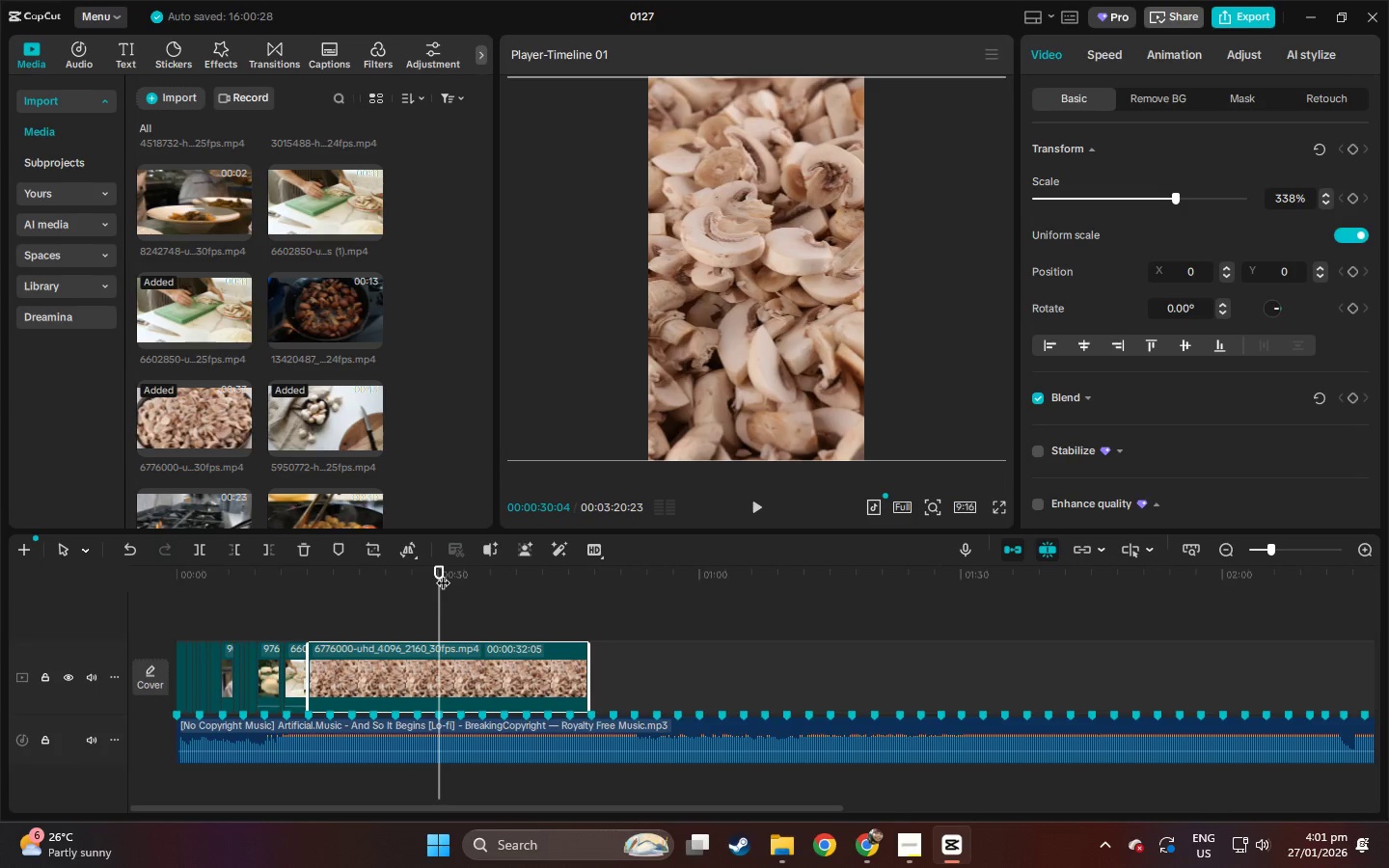 
wait(15.0)
 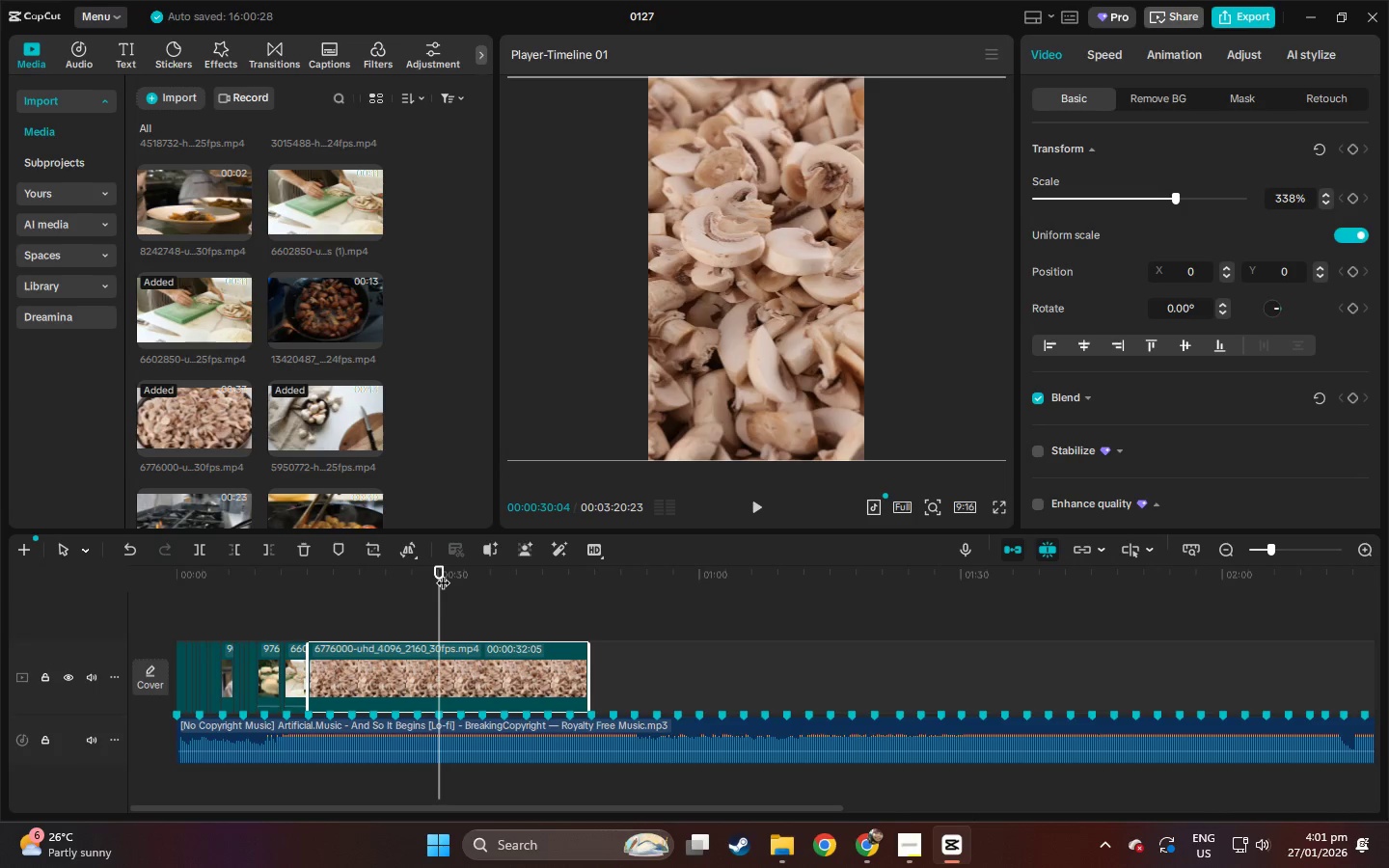 
left_click_drag(start_coordinate=[440, 573], to_coordinate=[433, 574])
 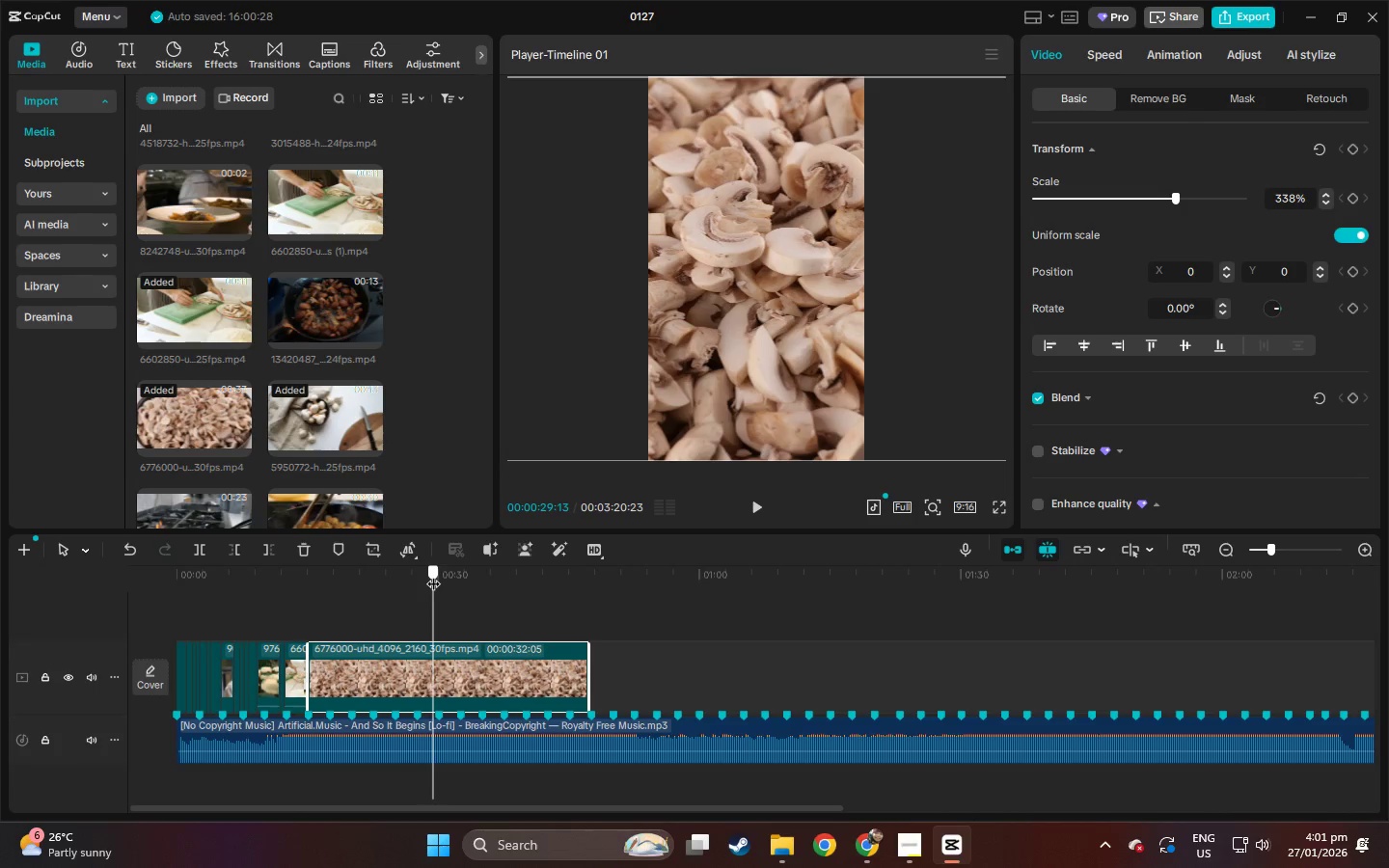 
left_click([433, 574])
 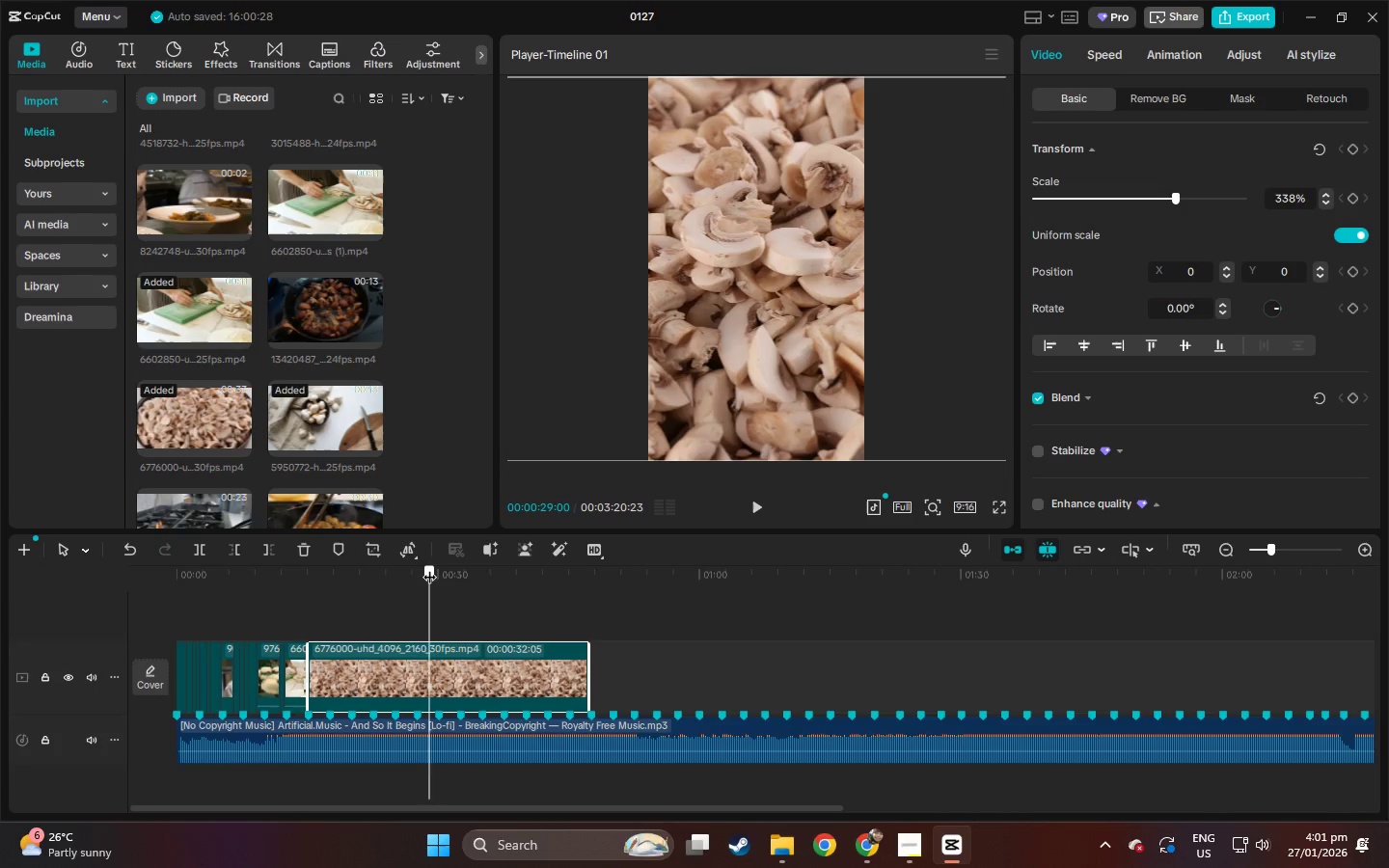 
left_click_drag(start_coordinate=[429, 567], to_coordinate=[435, 568])
 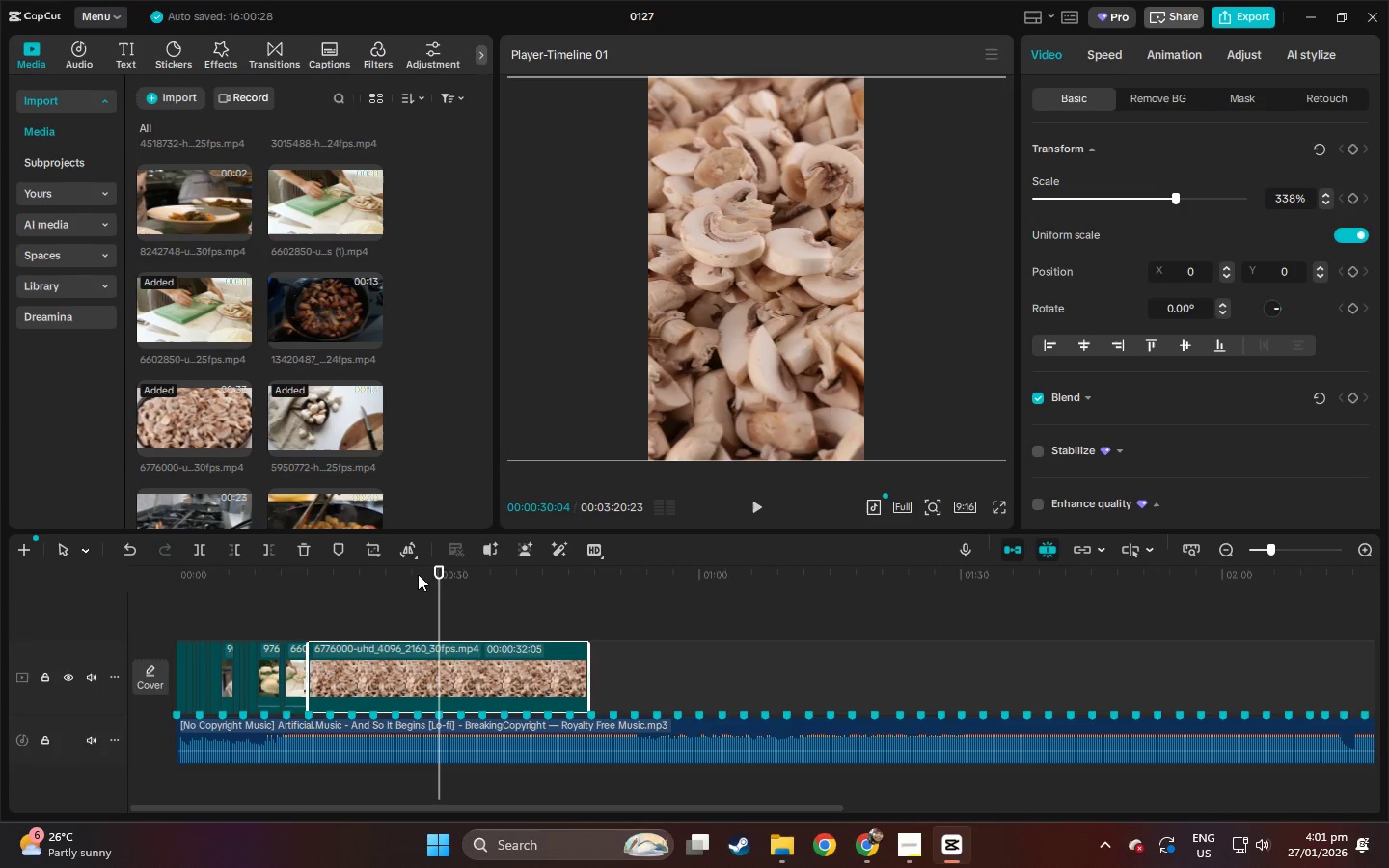 
left_click_drag(start_coordinate=[434, 570], to_coordinate=[429, 569])
 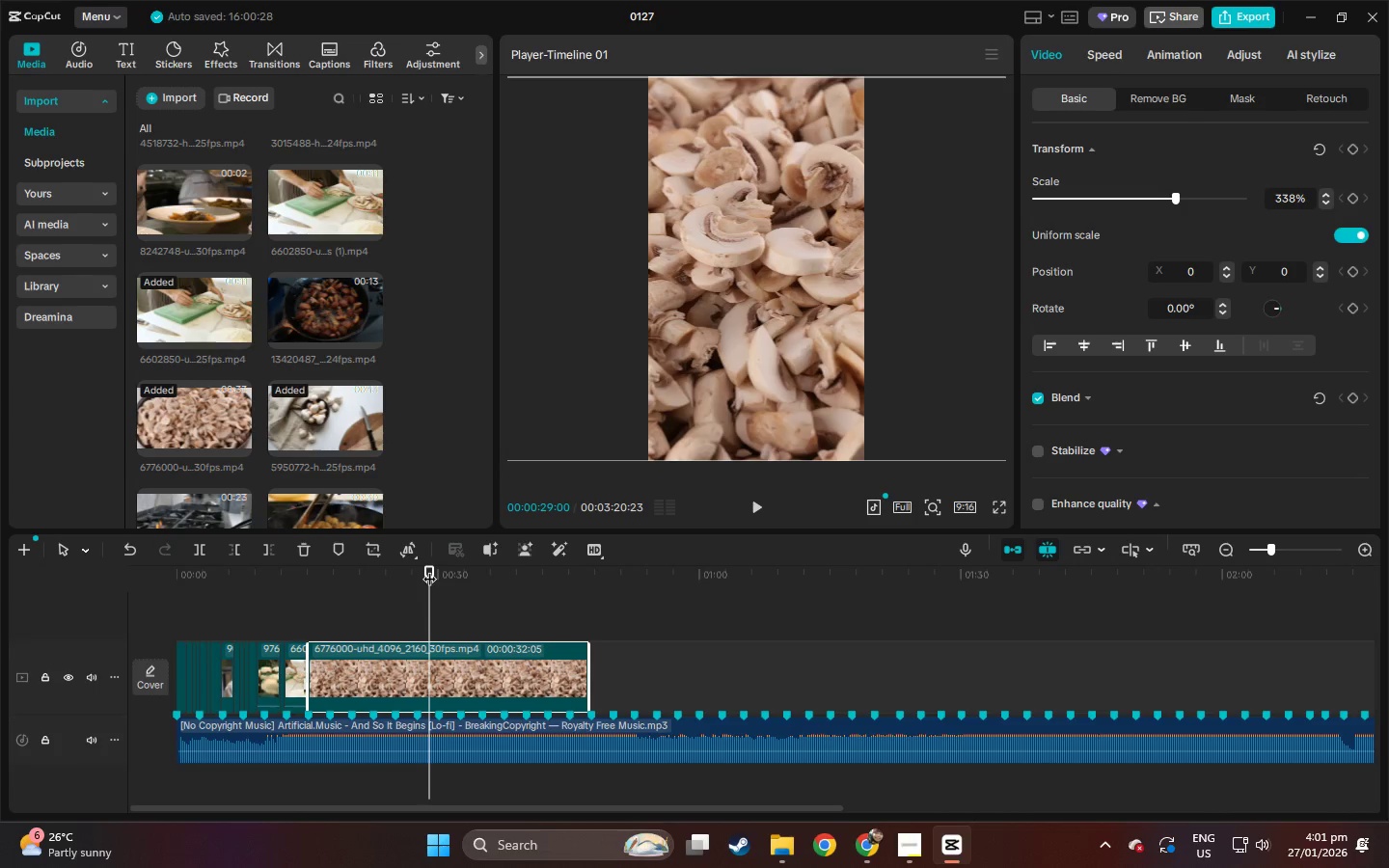 
key(ArrowRight)
 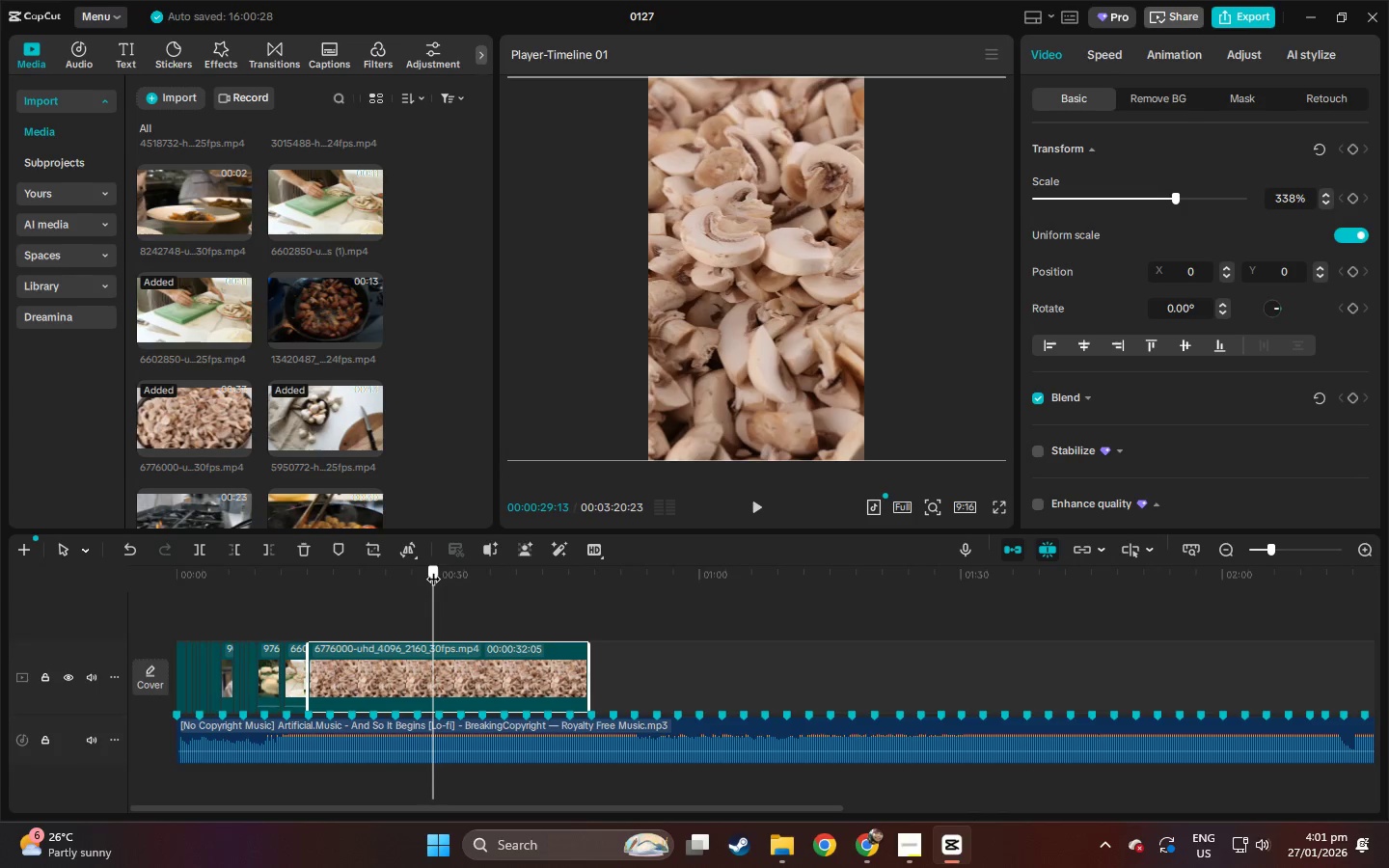 
wait(9.27)
 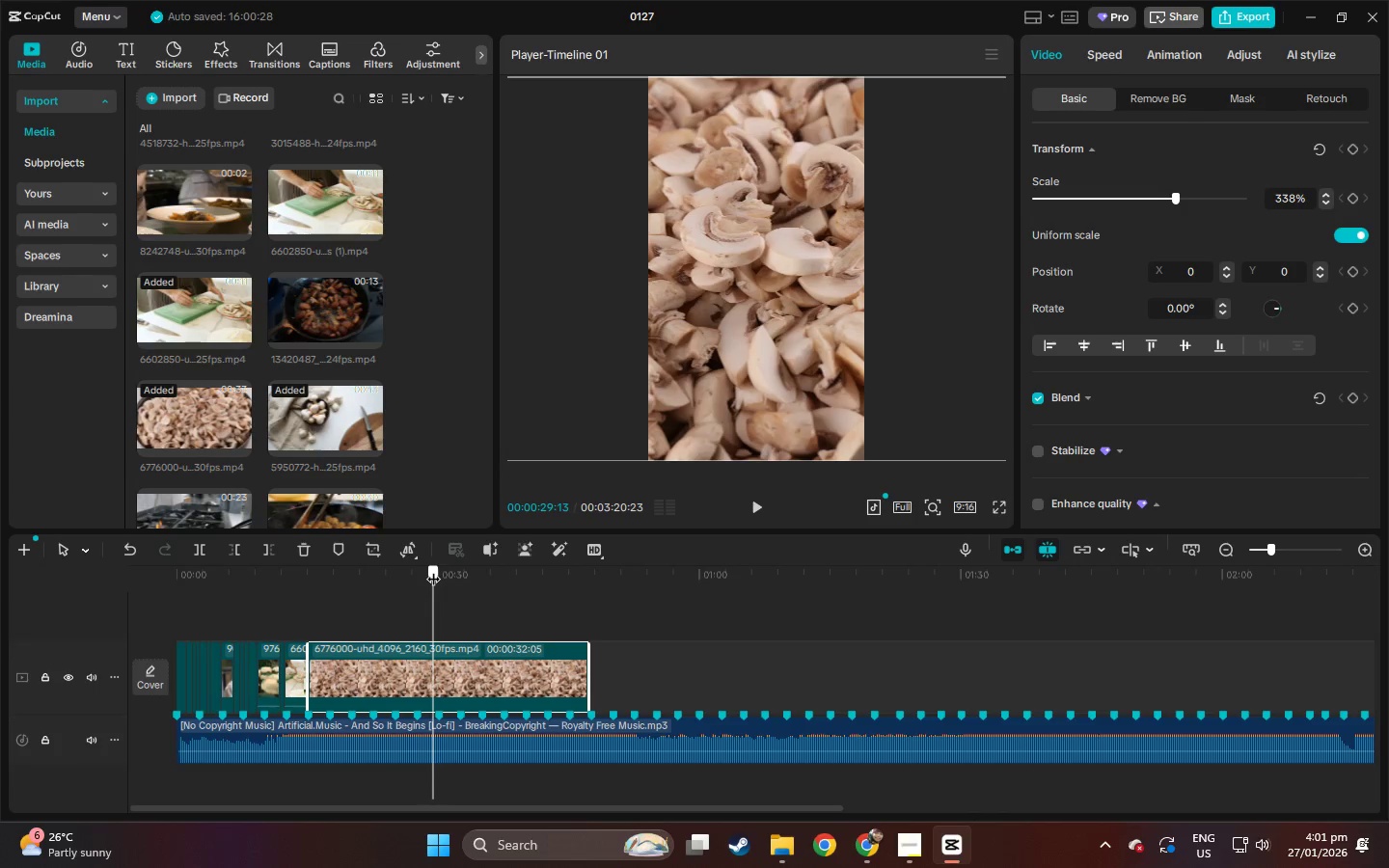 
key(ArrowRight)
 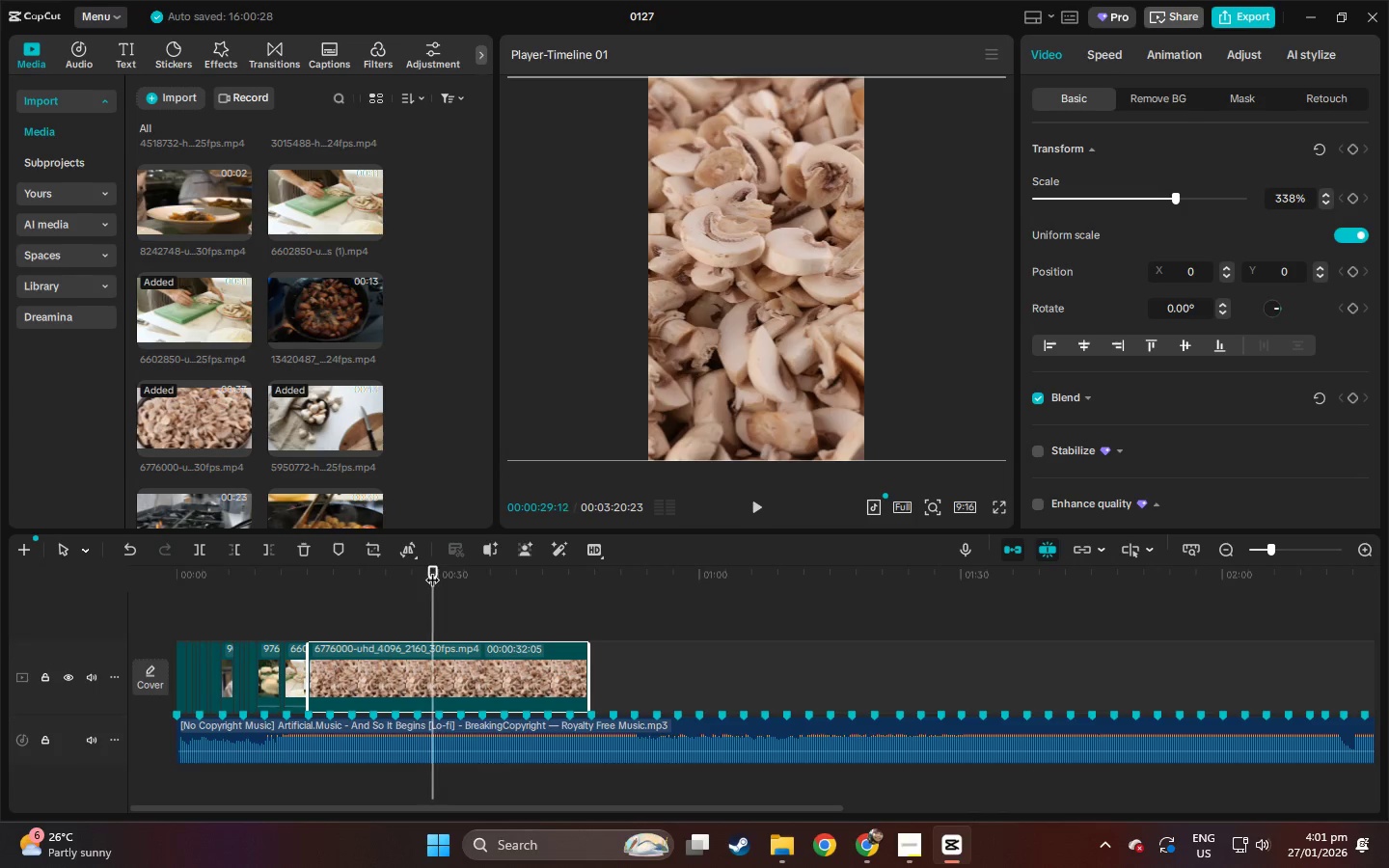 
key(ArrowRight)
 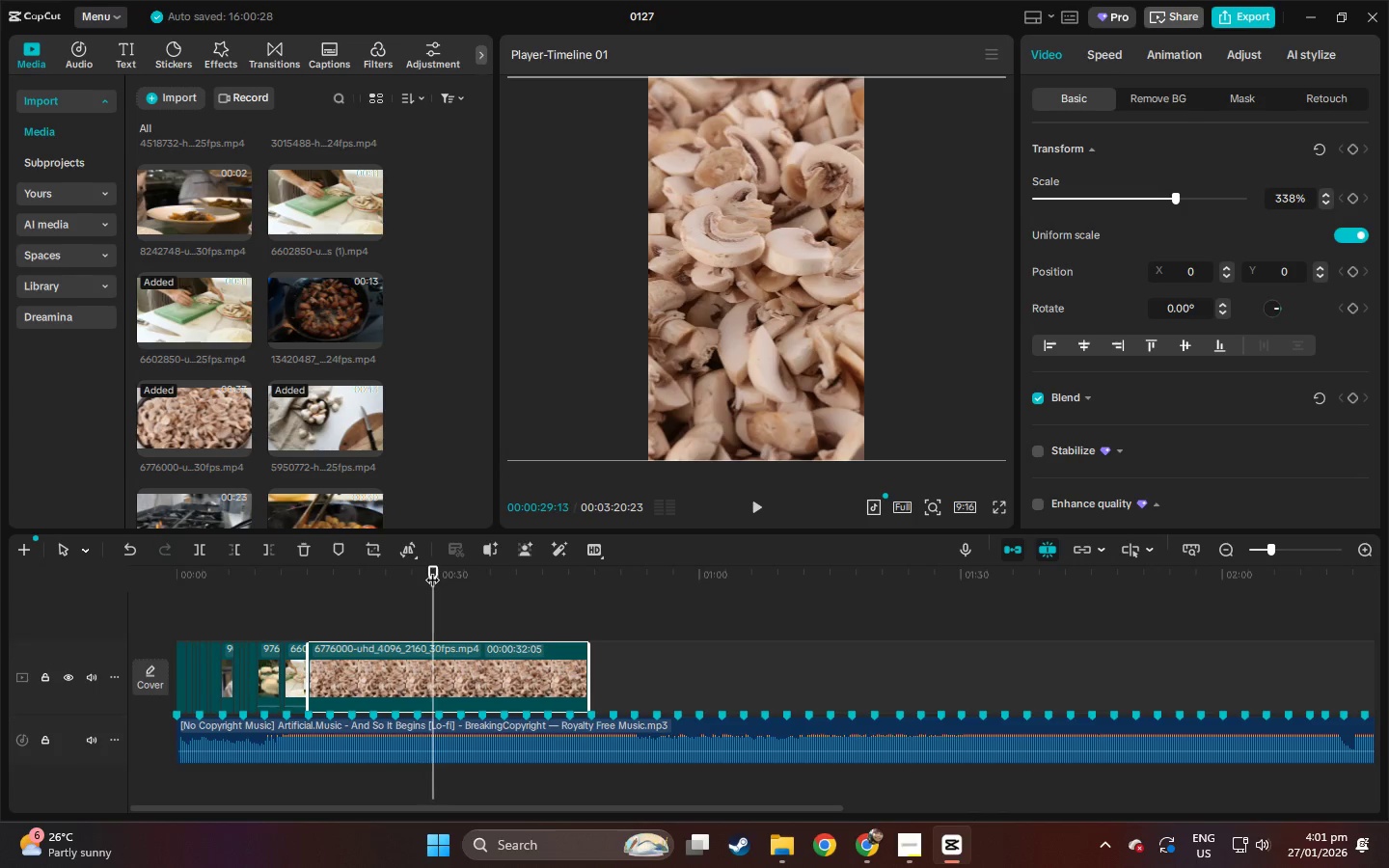 
key(ArrowRight)
 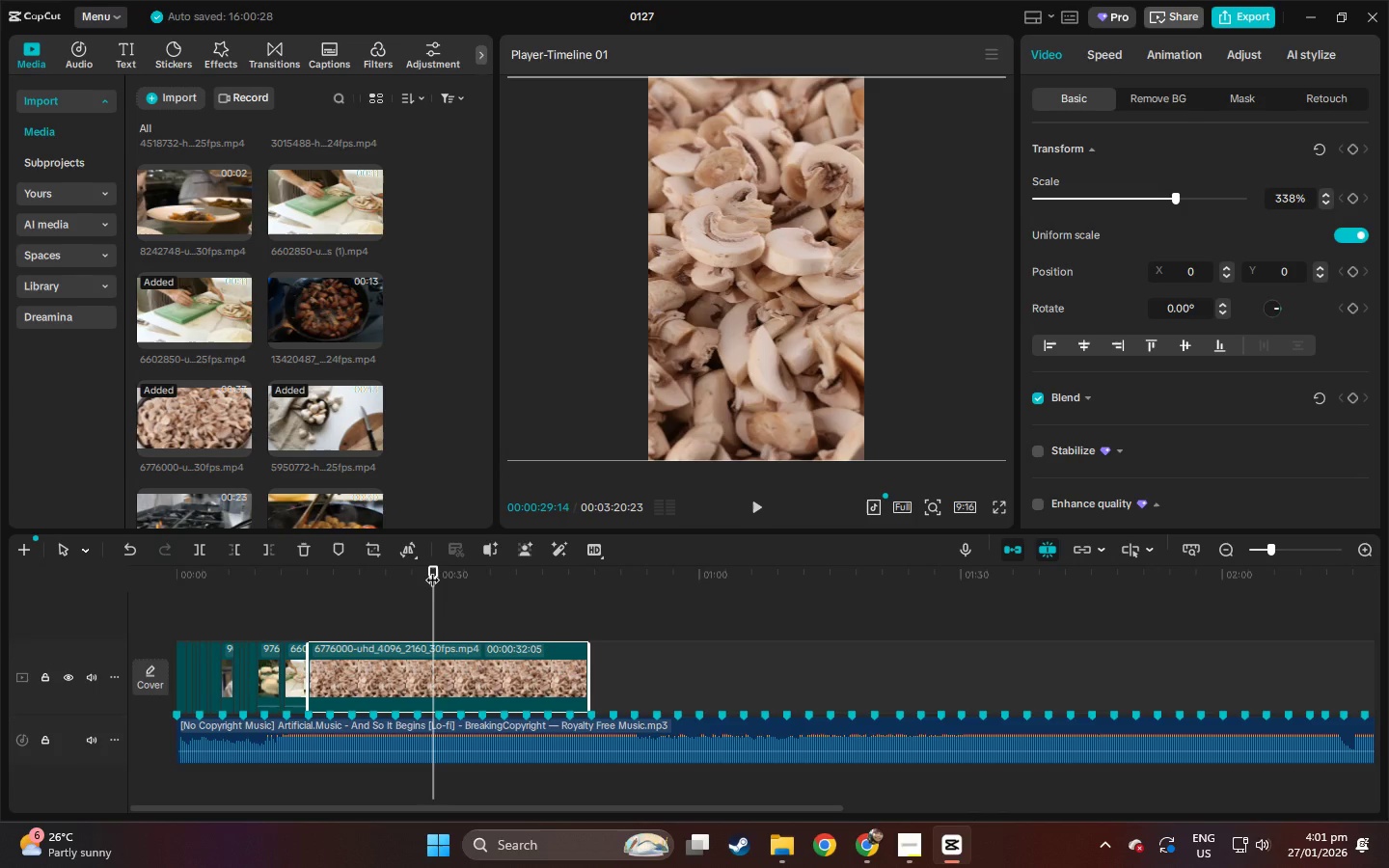 
key(ArrowRight)
 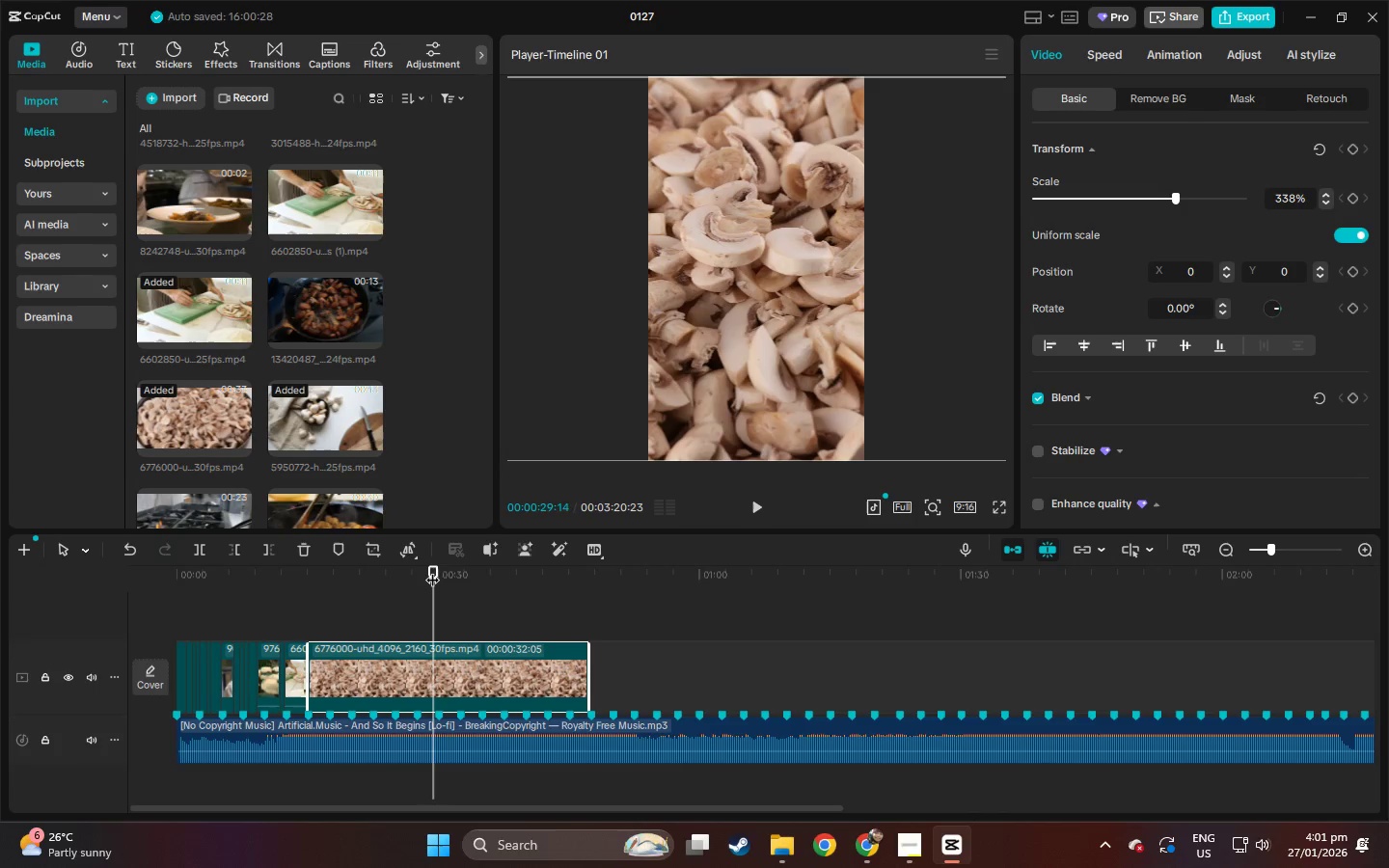 
key(ArrowRight)
 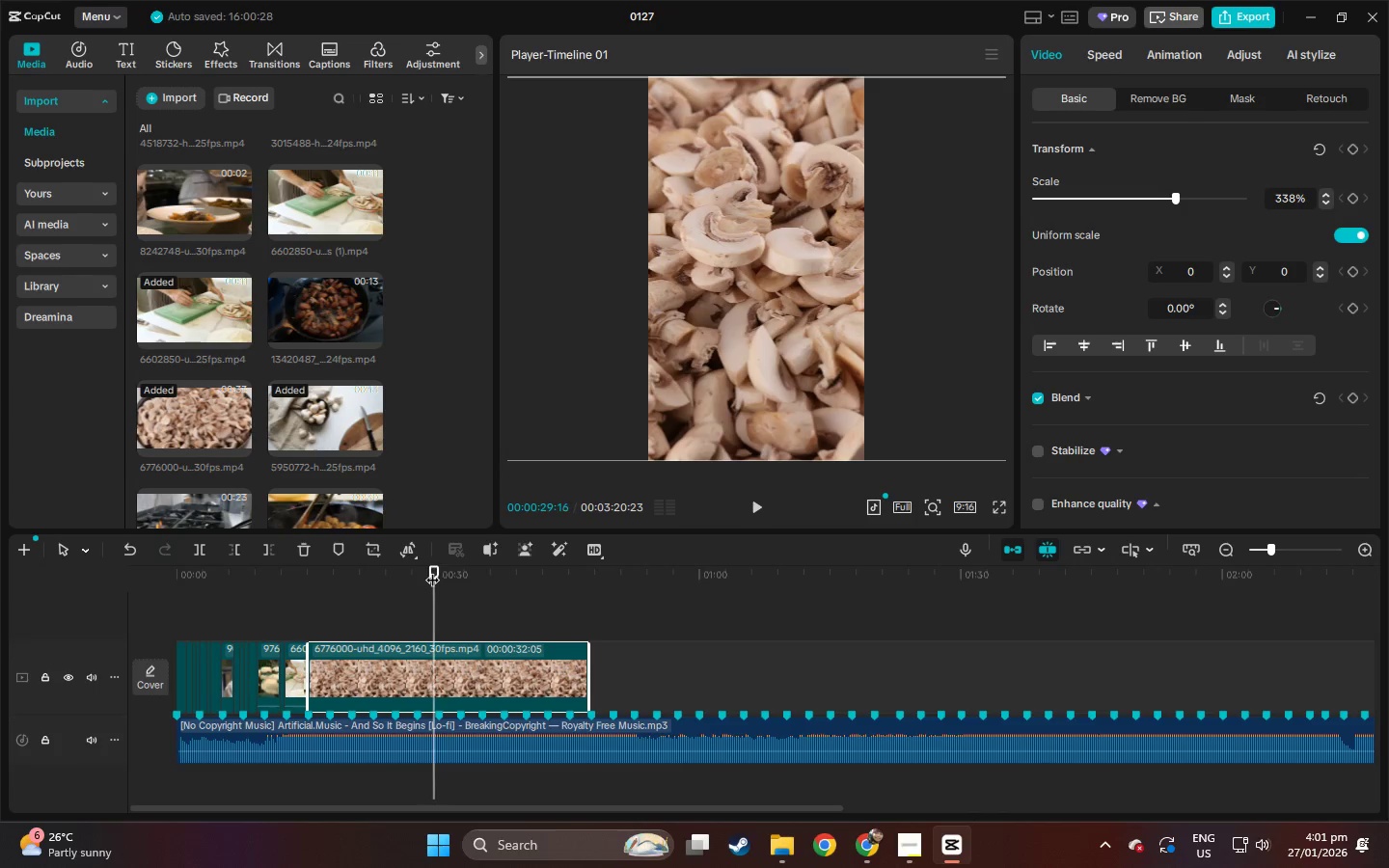 
key(ArrowRight)
 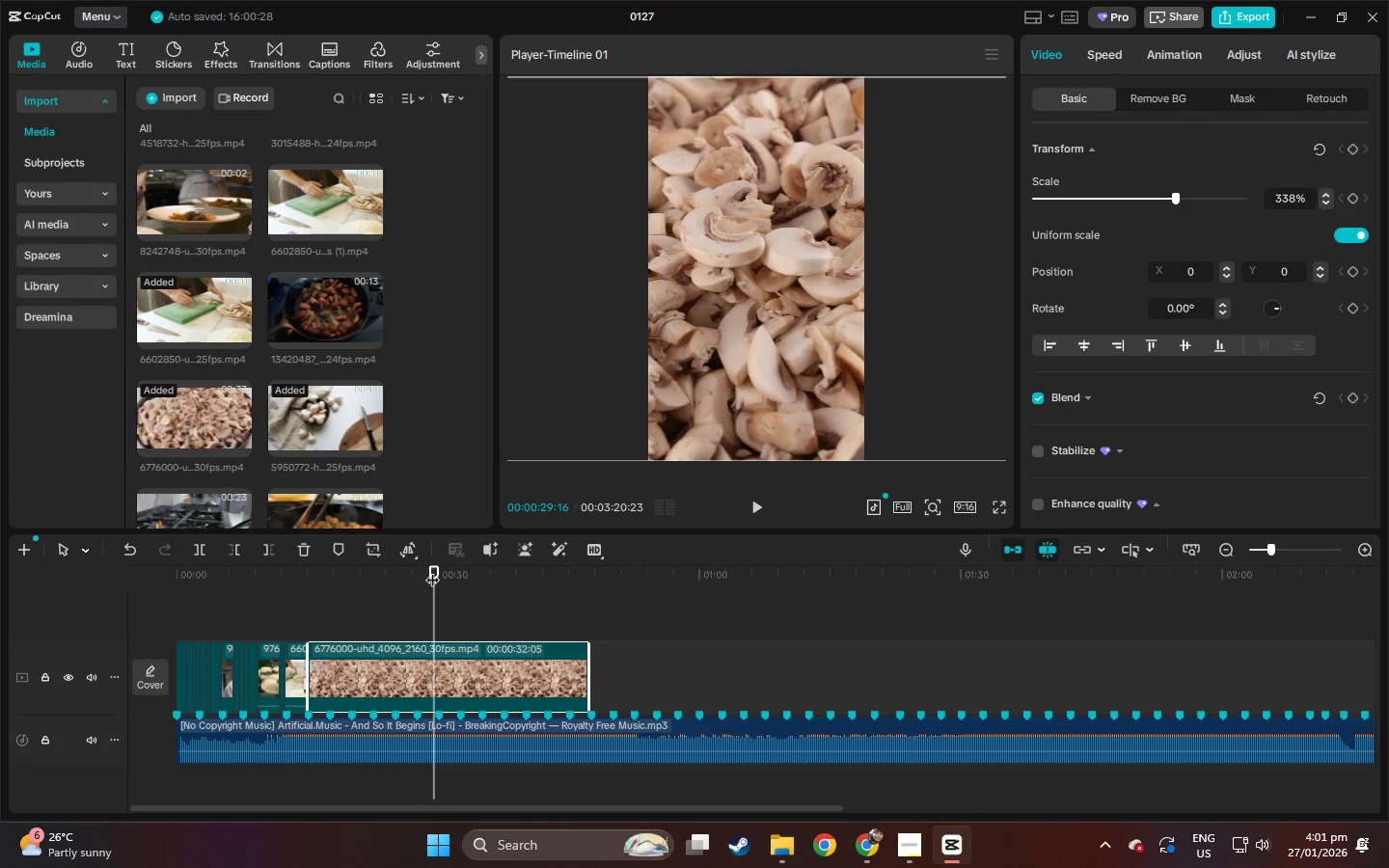 
key(ArrowRight)
 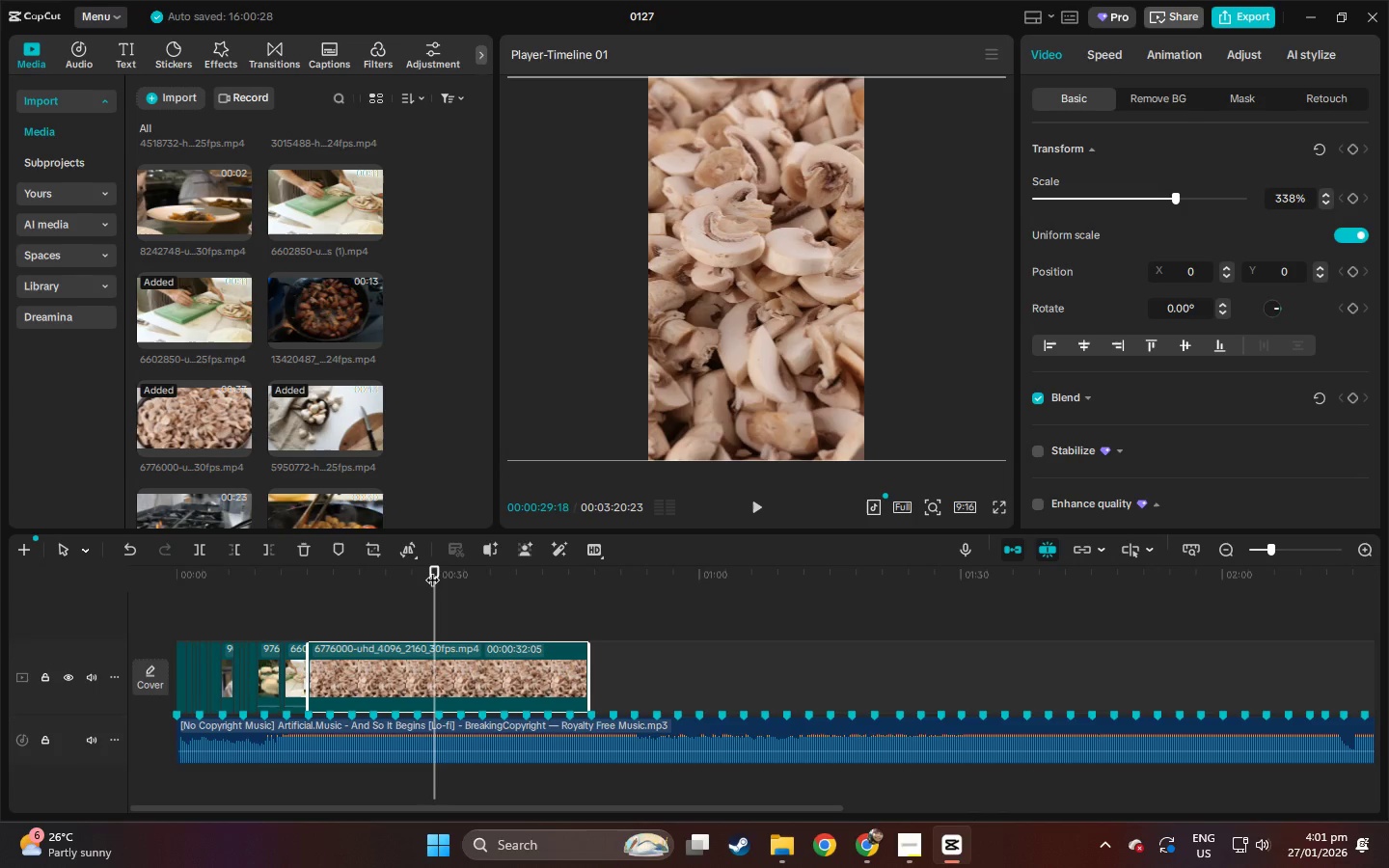 
key(ArrowRight)
 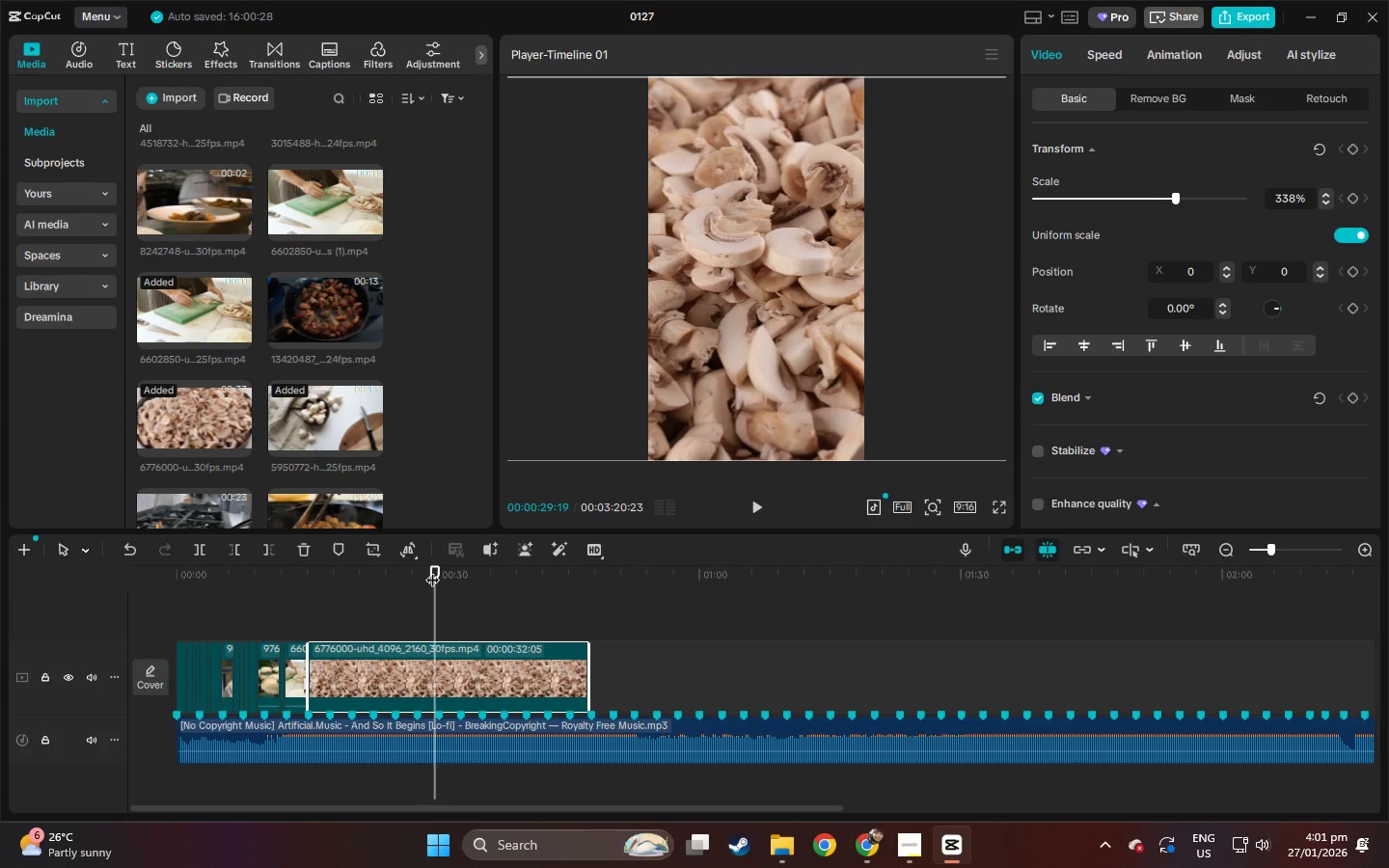 
key(ArrowRight)
 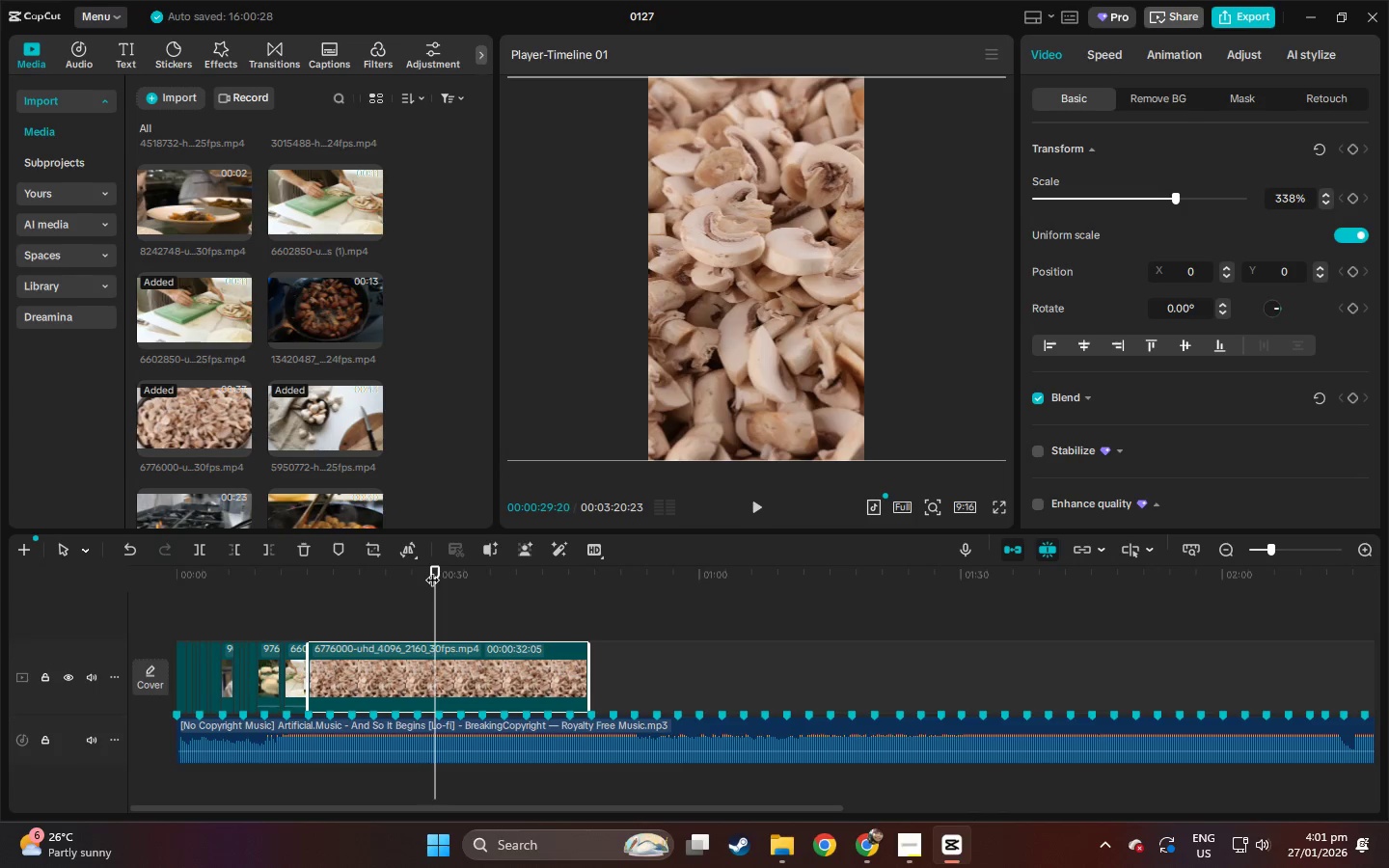 
key(ArrowRight)
 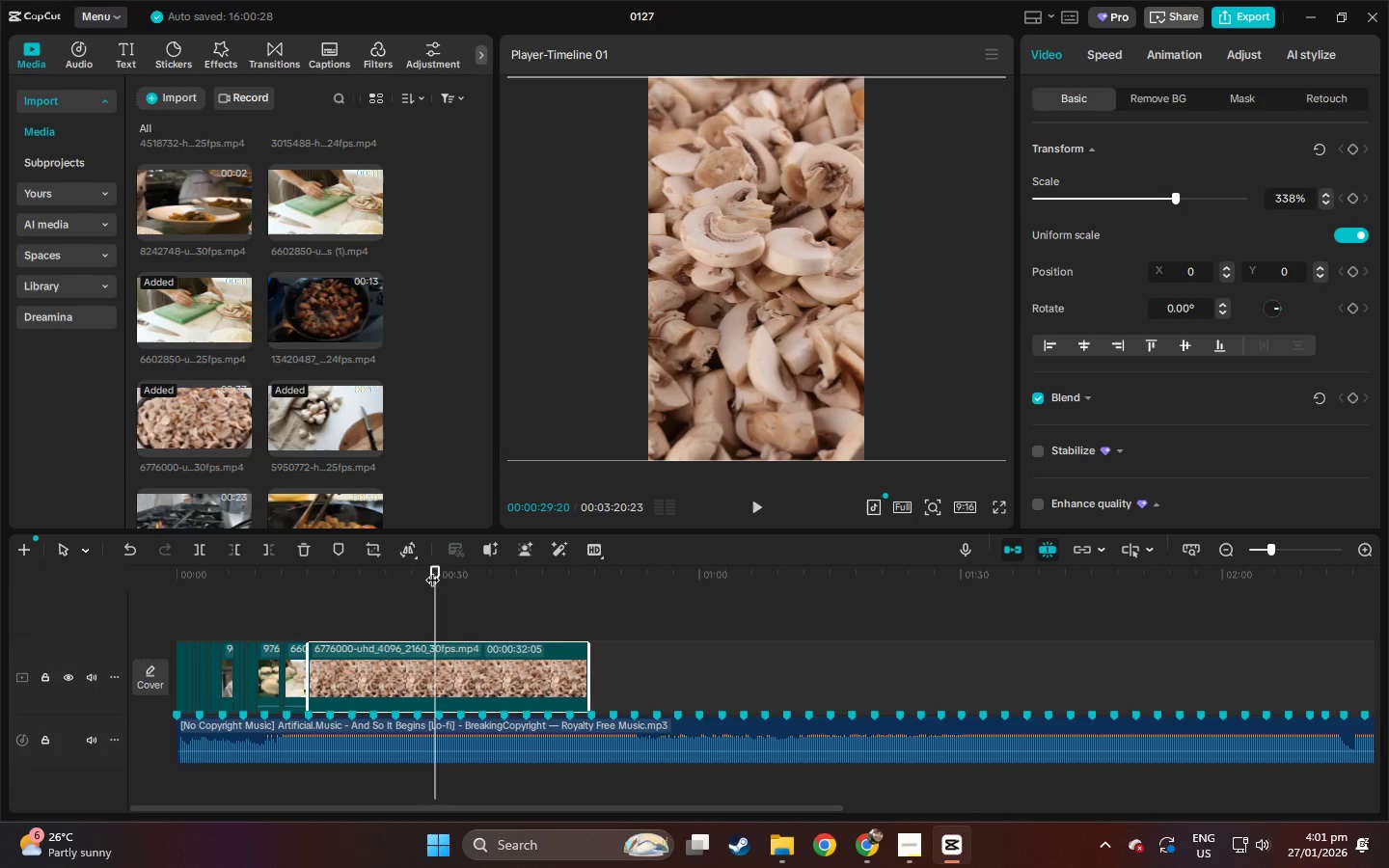 
key(ArrowRight)
 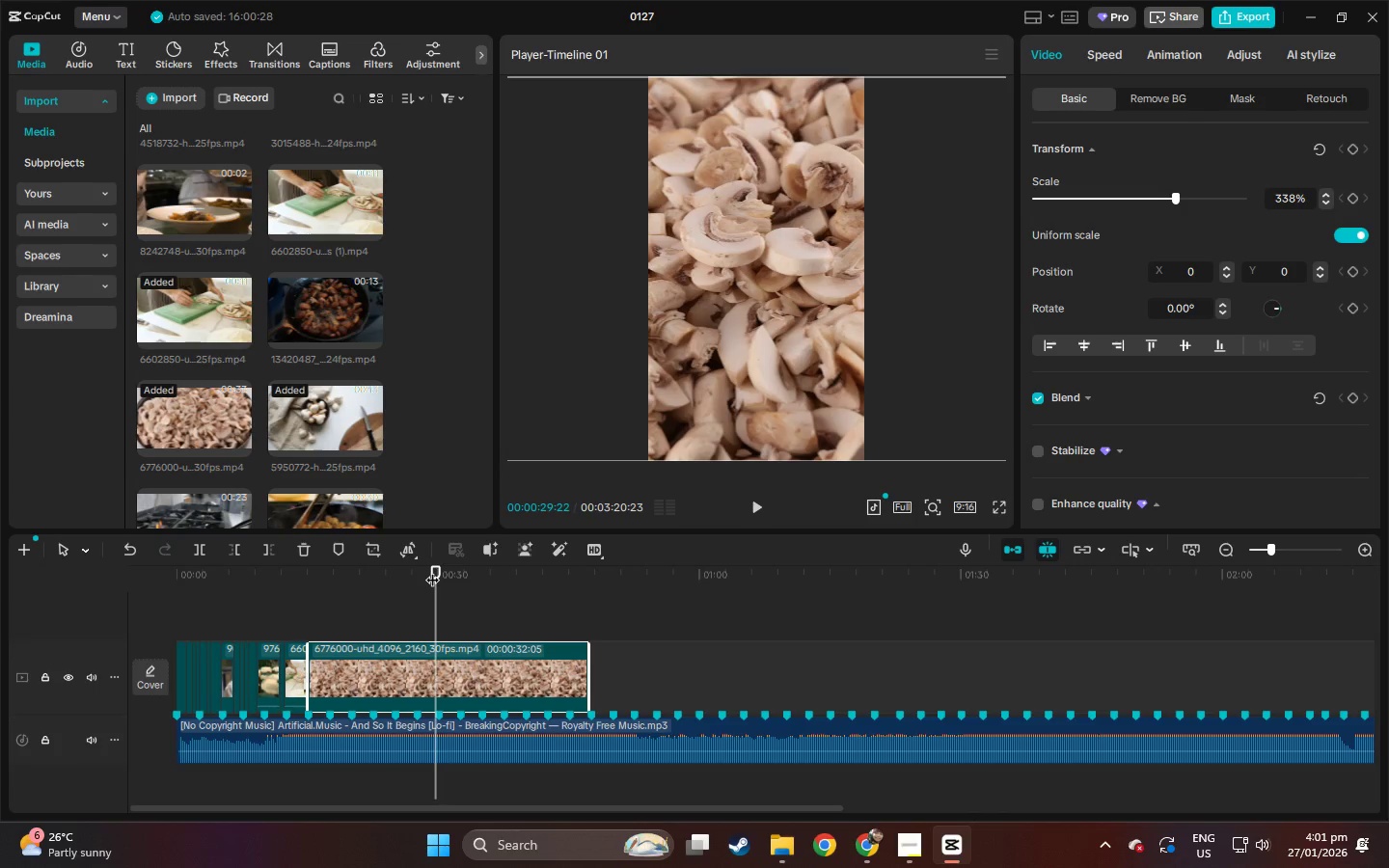 
key(ArrowRight)
 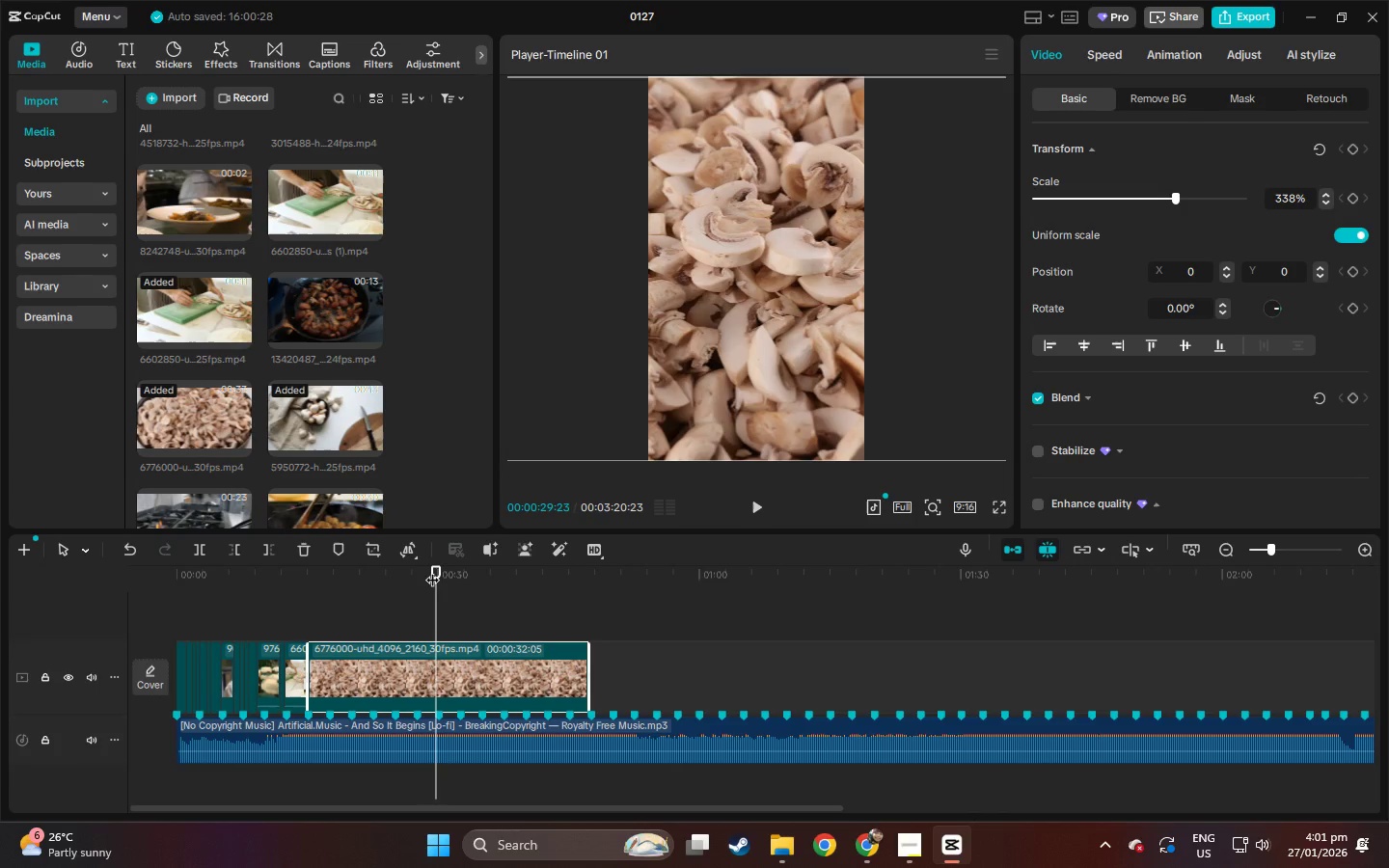 
key(ArrowRight)
 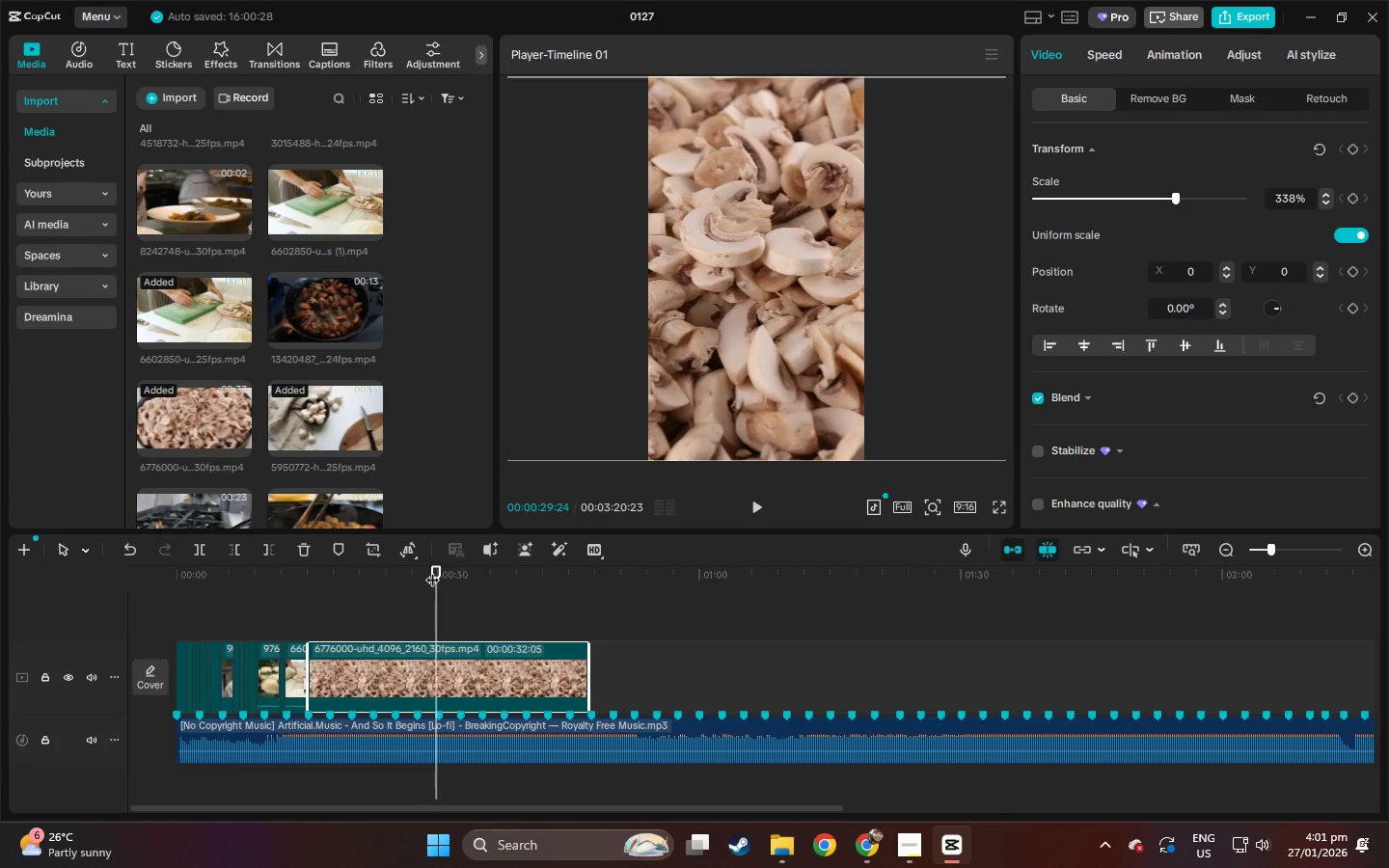 
key(ArrowRight)
 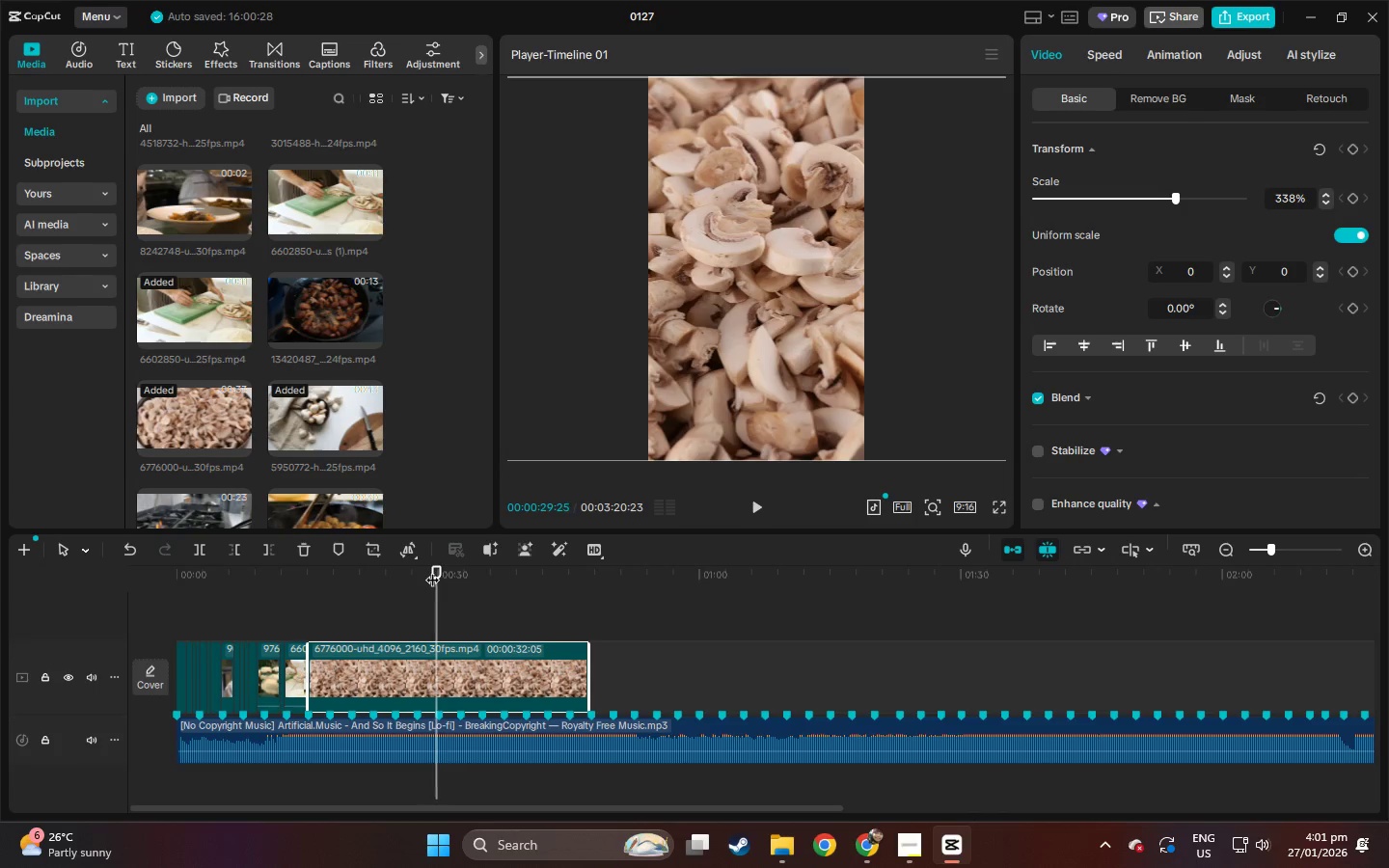 
key(ArrowRight)
 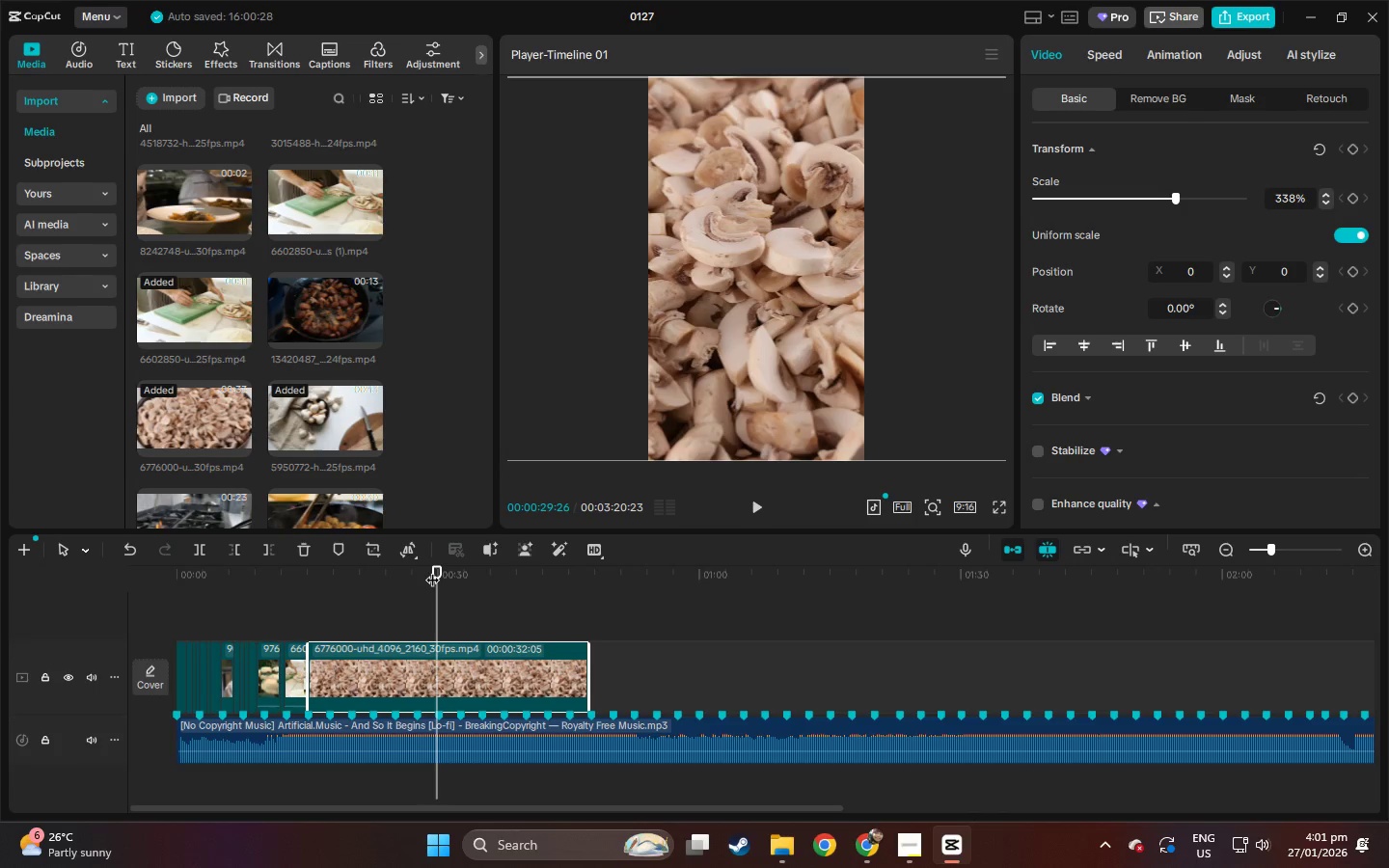 
key(ArrowRight)
 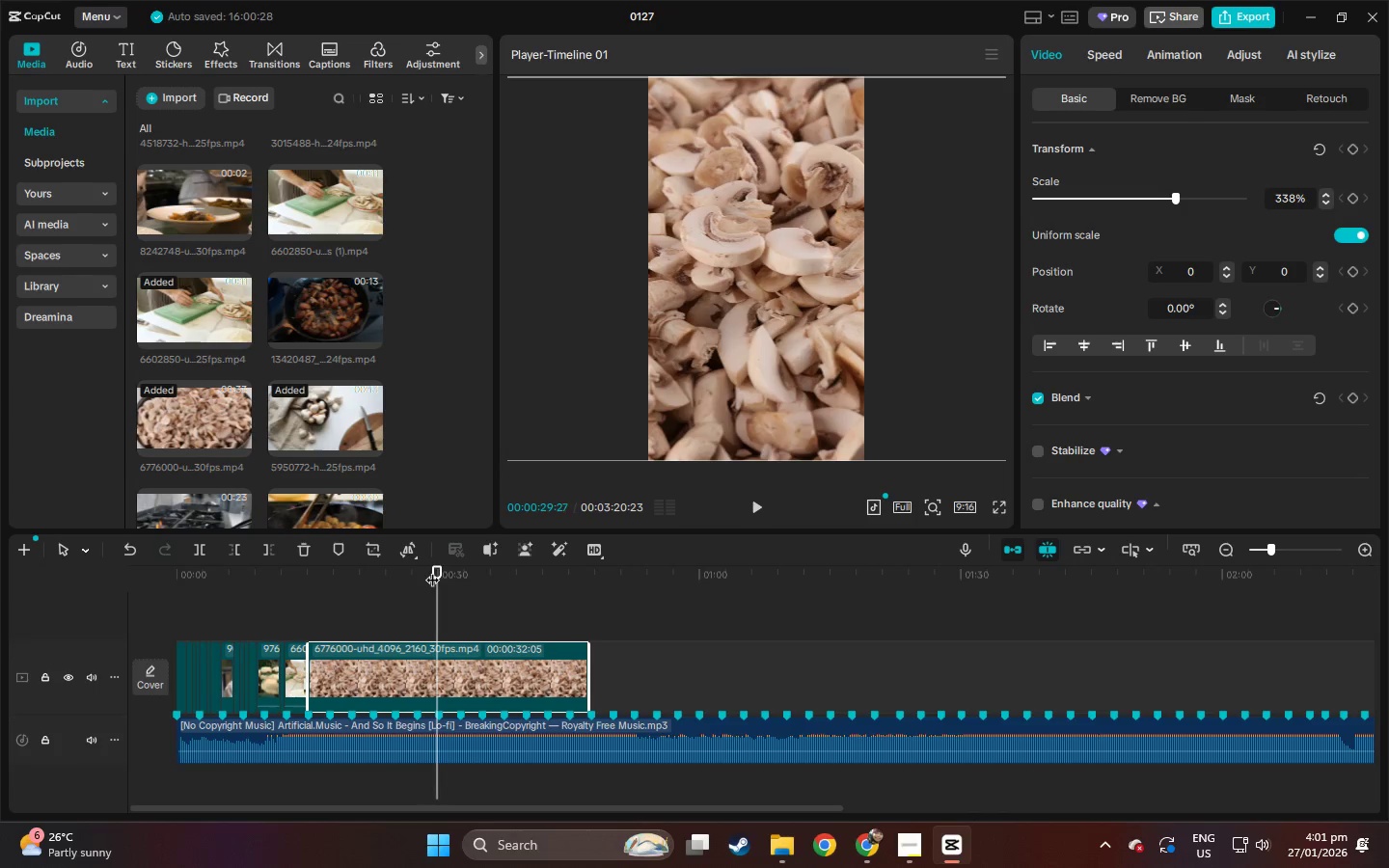 
key(ArrowRight)
 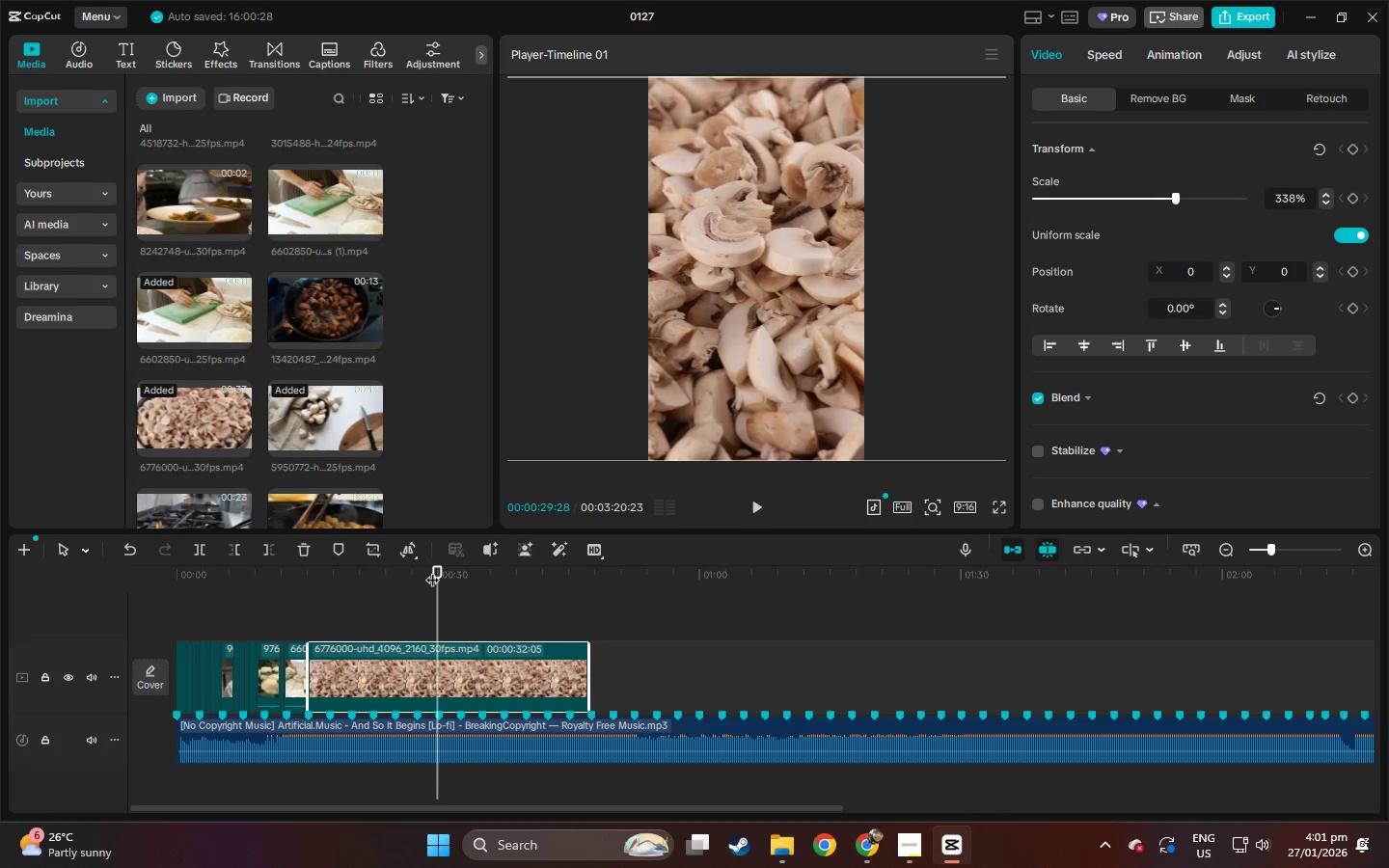 
key(ArrowRight)
 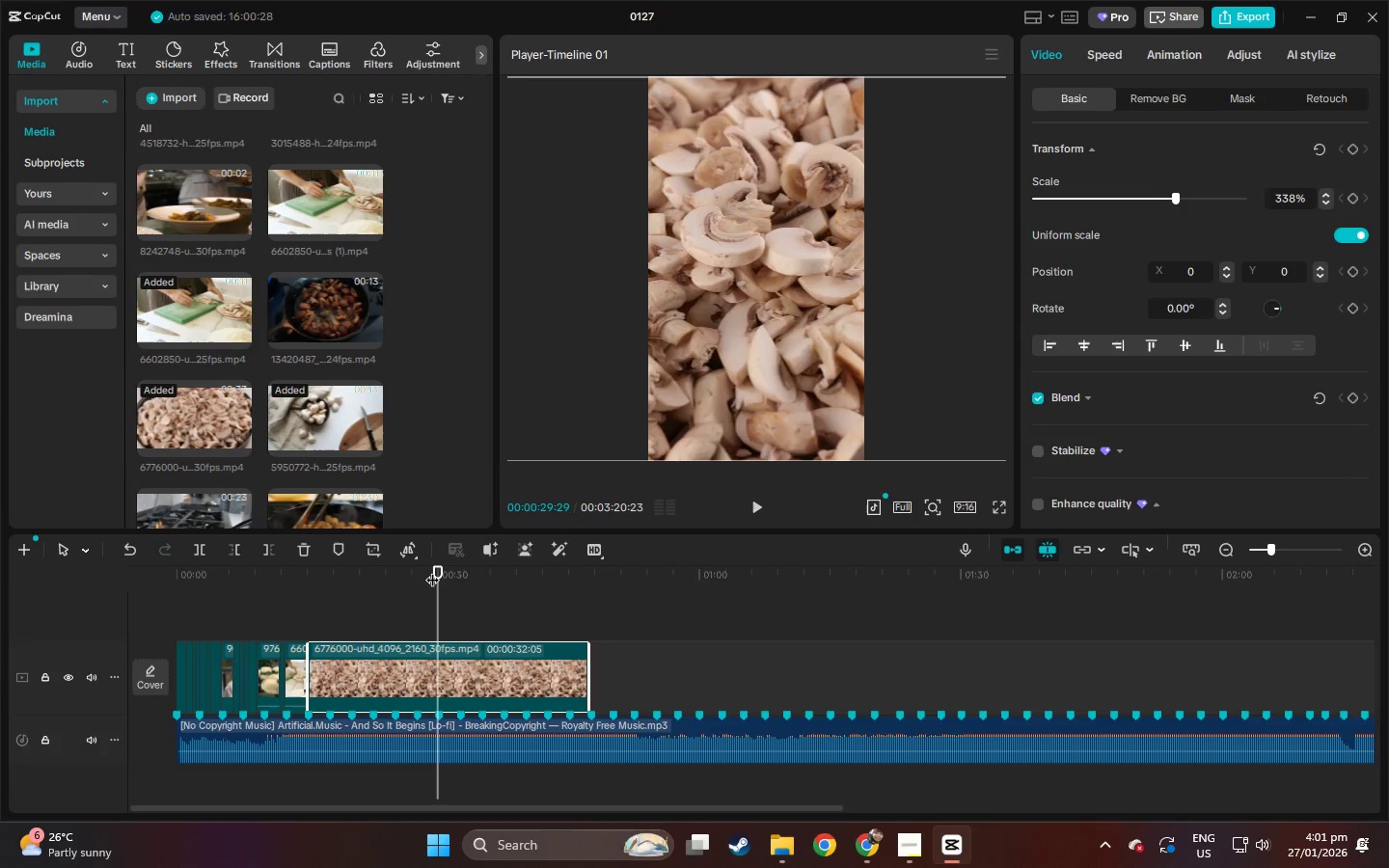 
key(ArrowRight)
 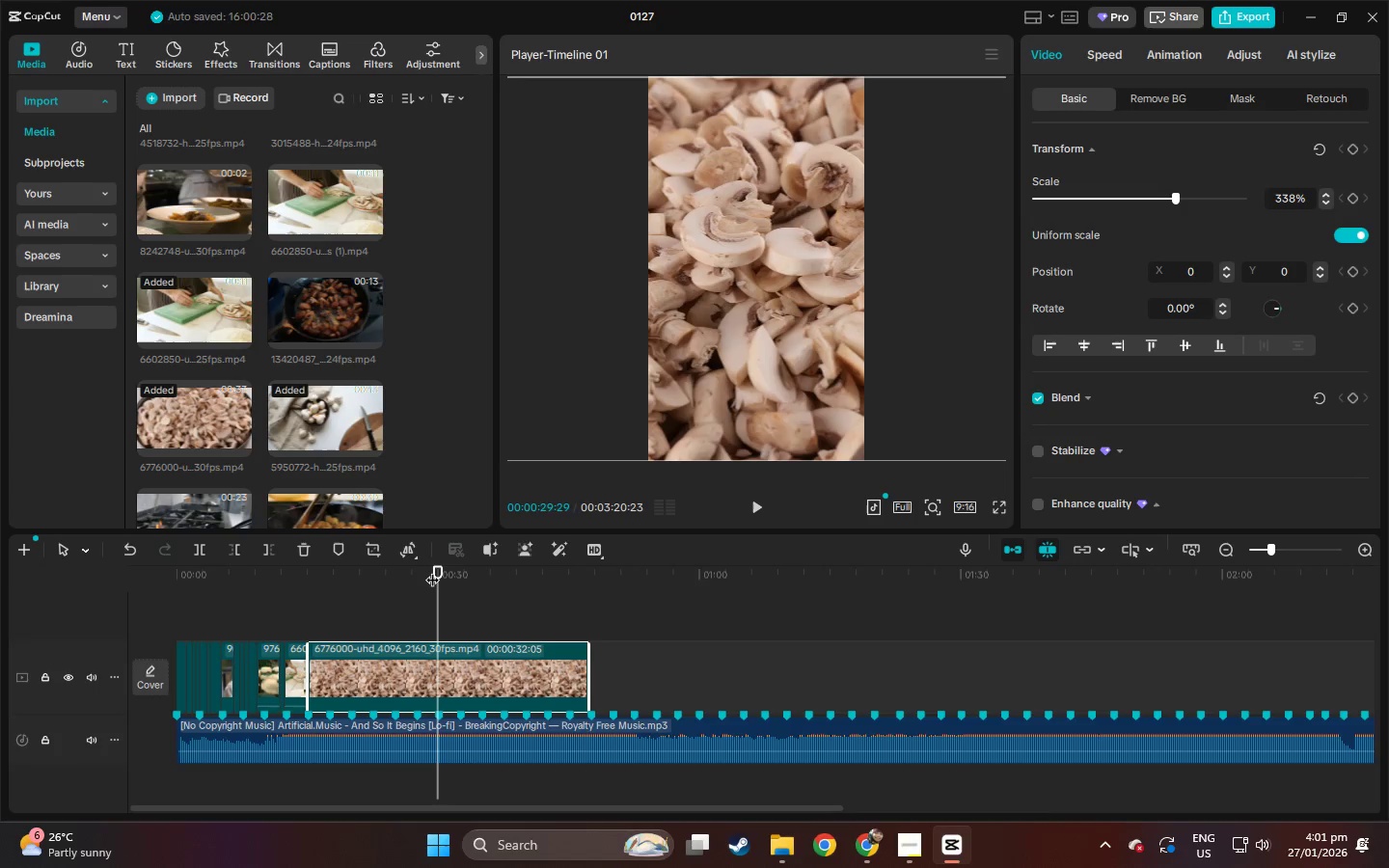 
key(ArrowRight)
 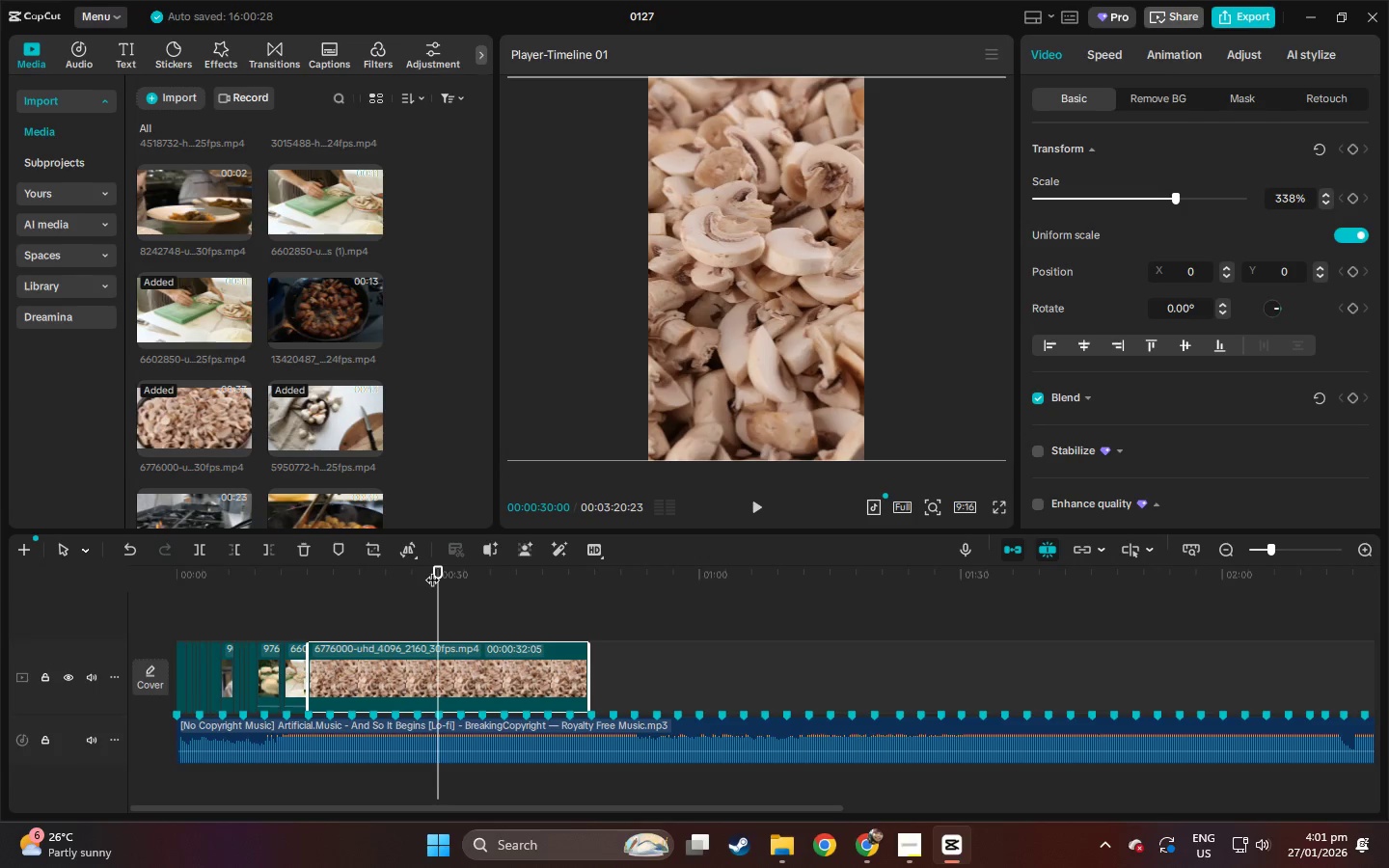 
key(Control+B)
 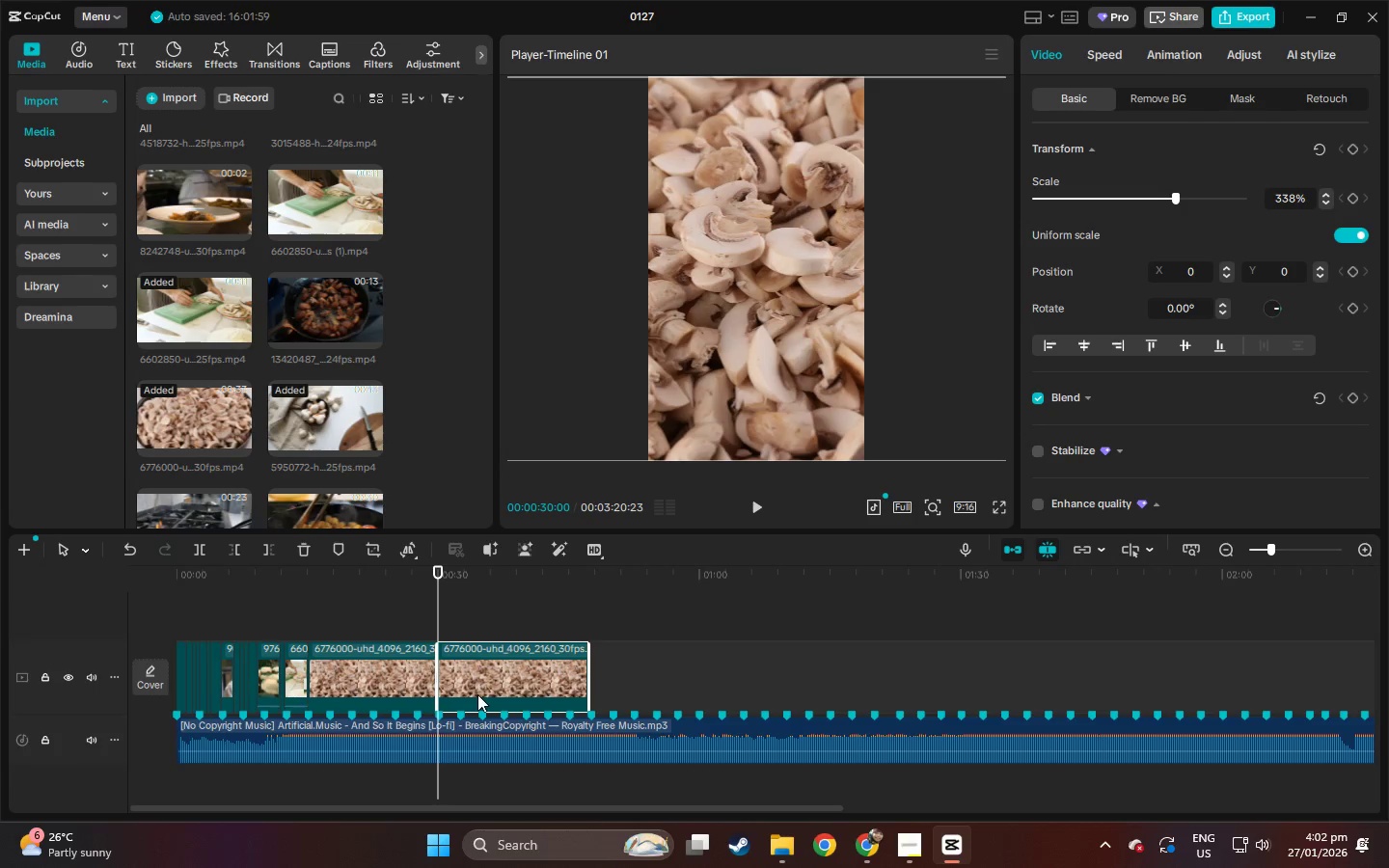 
left_click([466, 731])
 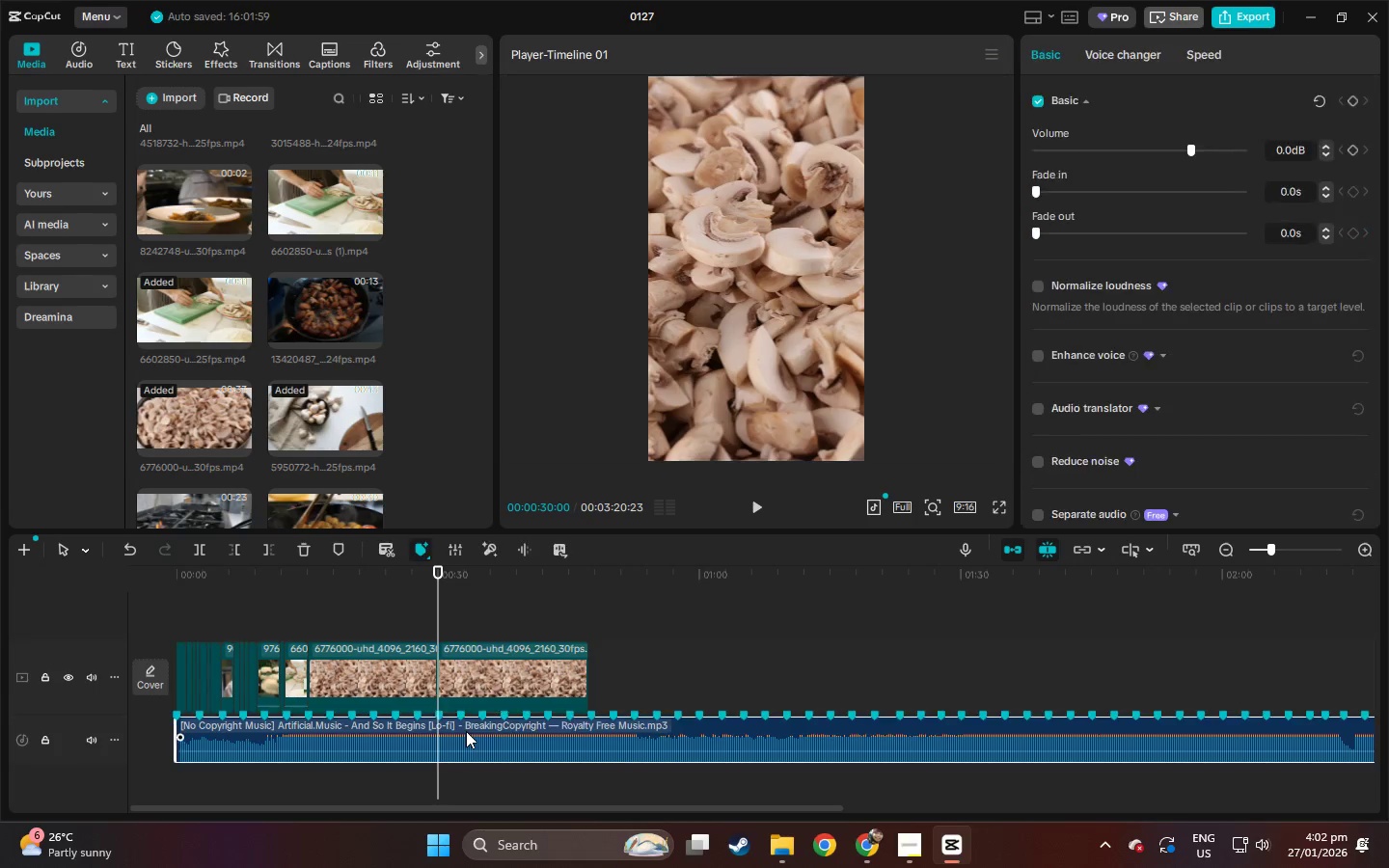 
key(Control+ControlLeft)
 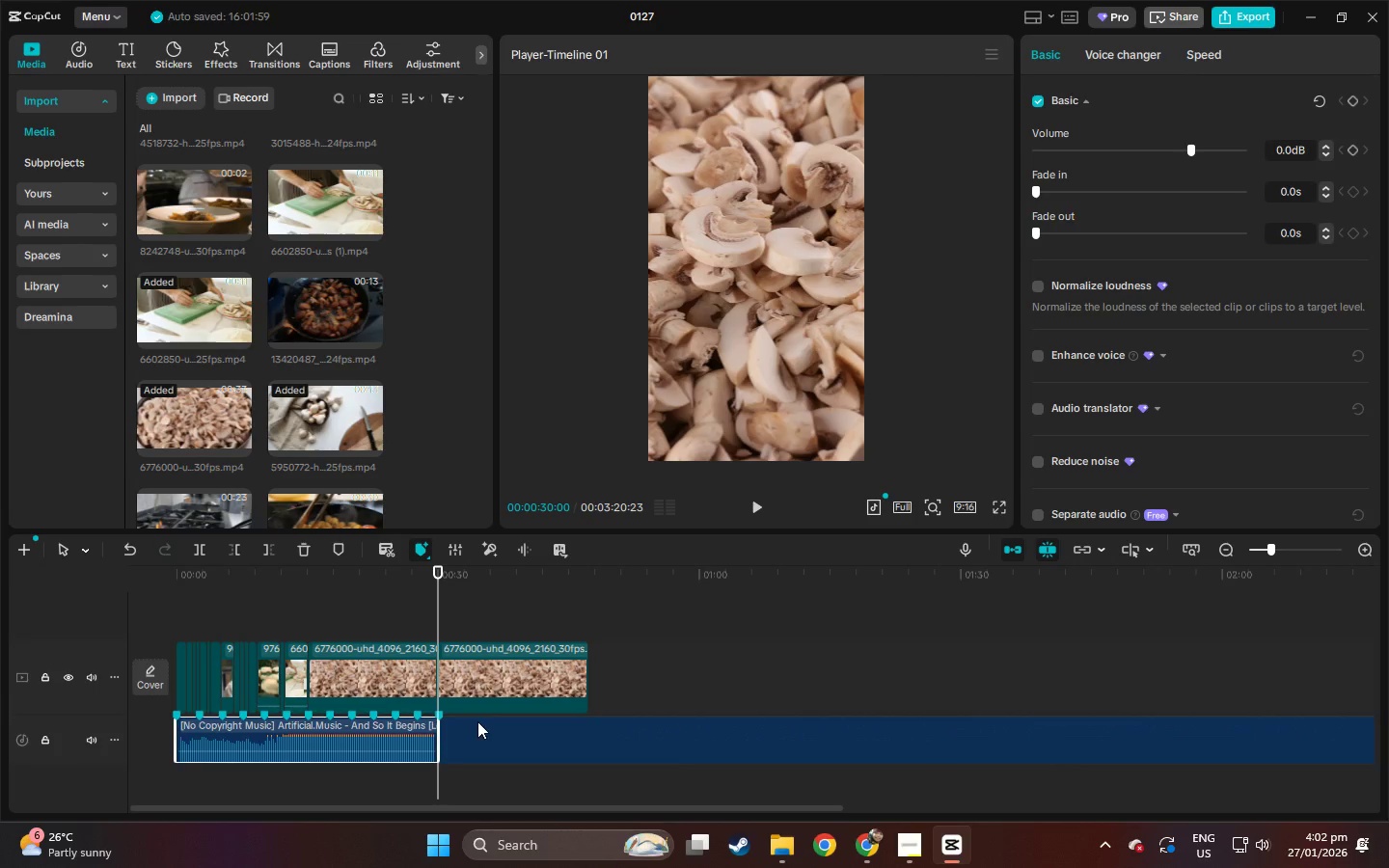 
key(Control+B)
 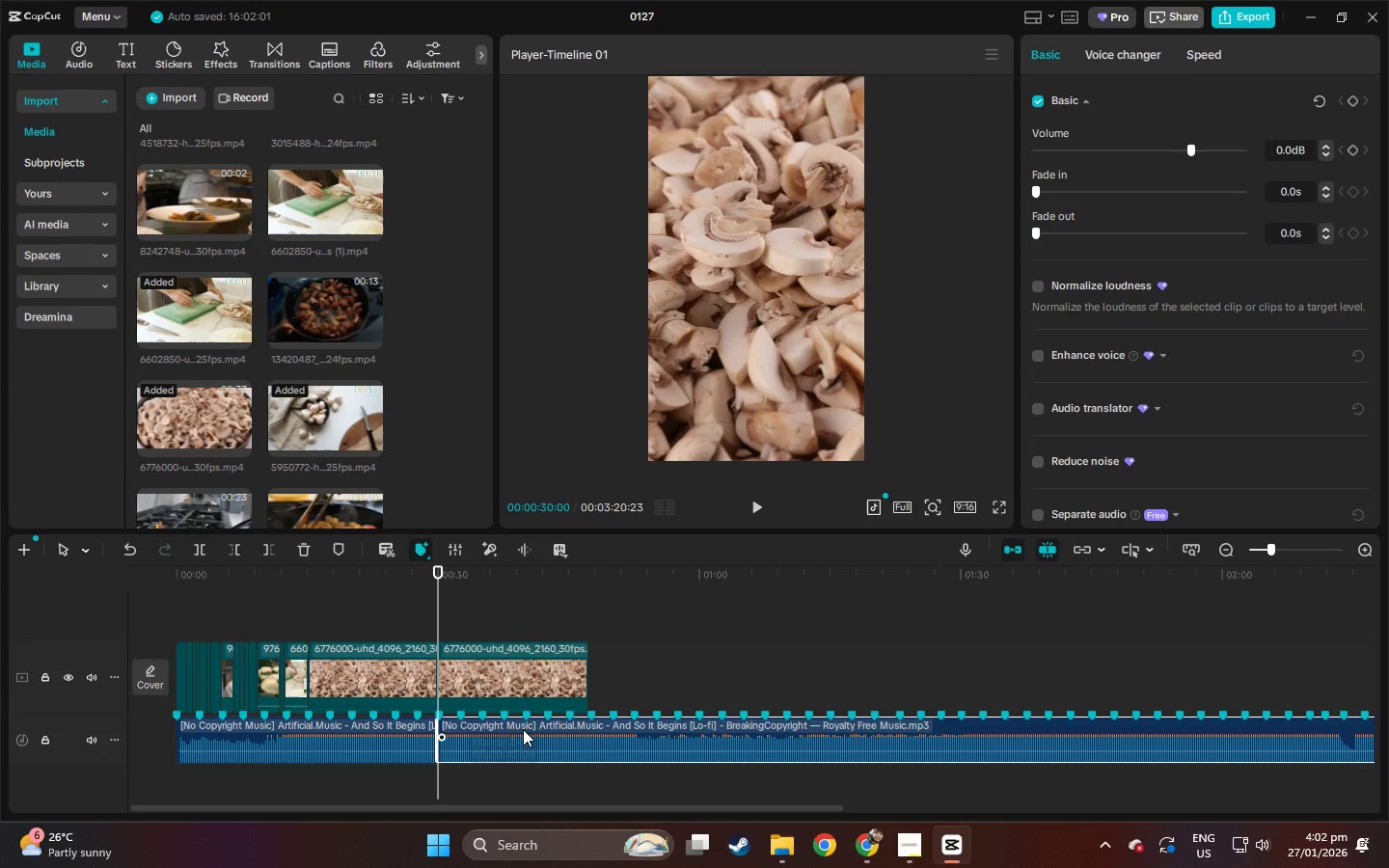 
left_click([523, 729])
 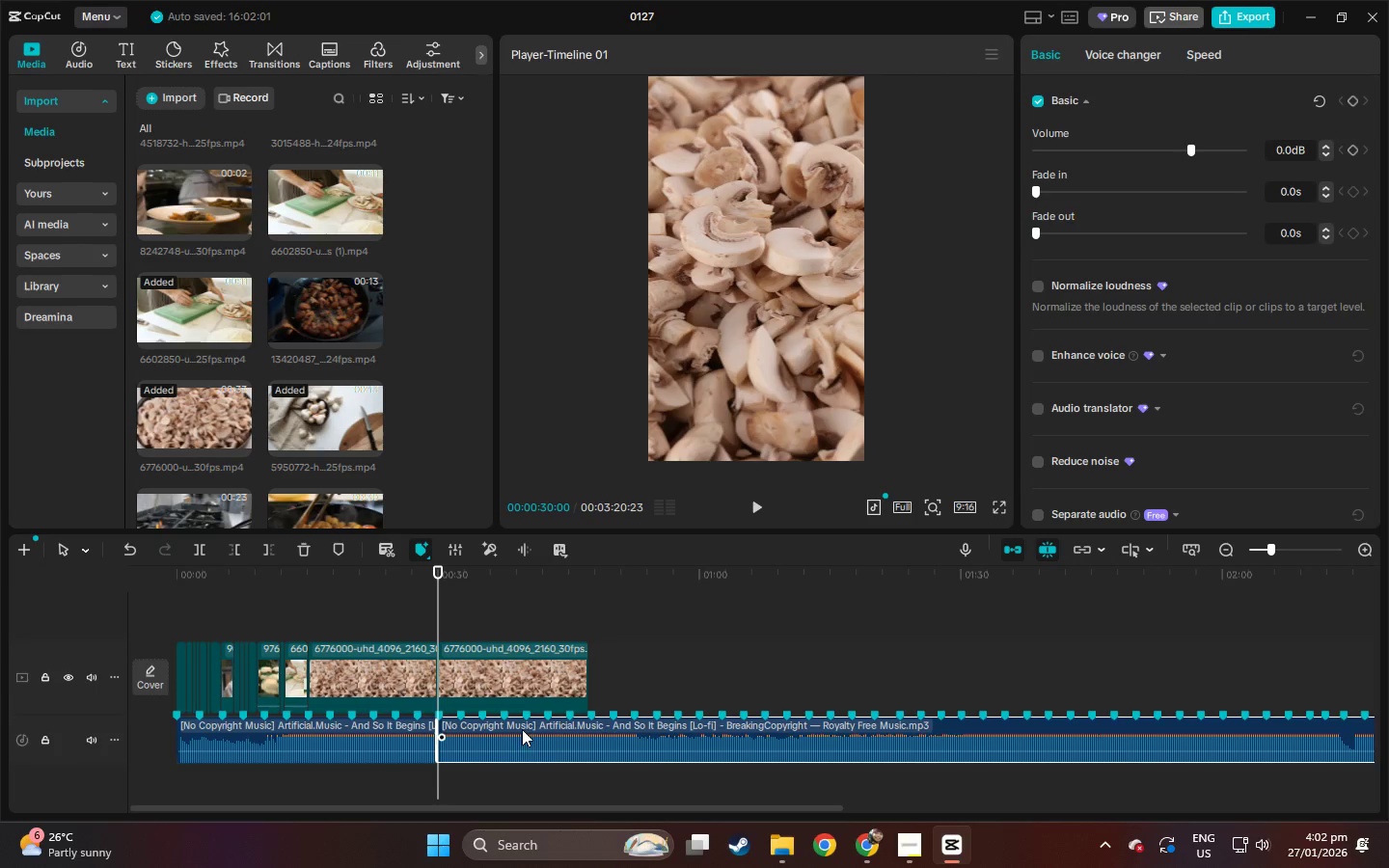 
key(Delete)
 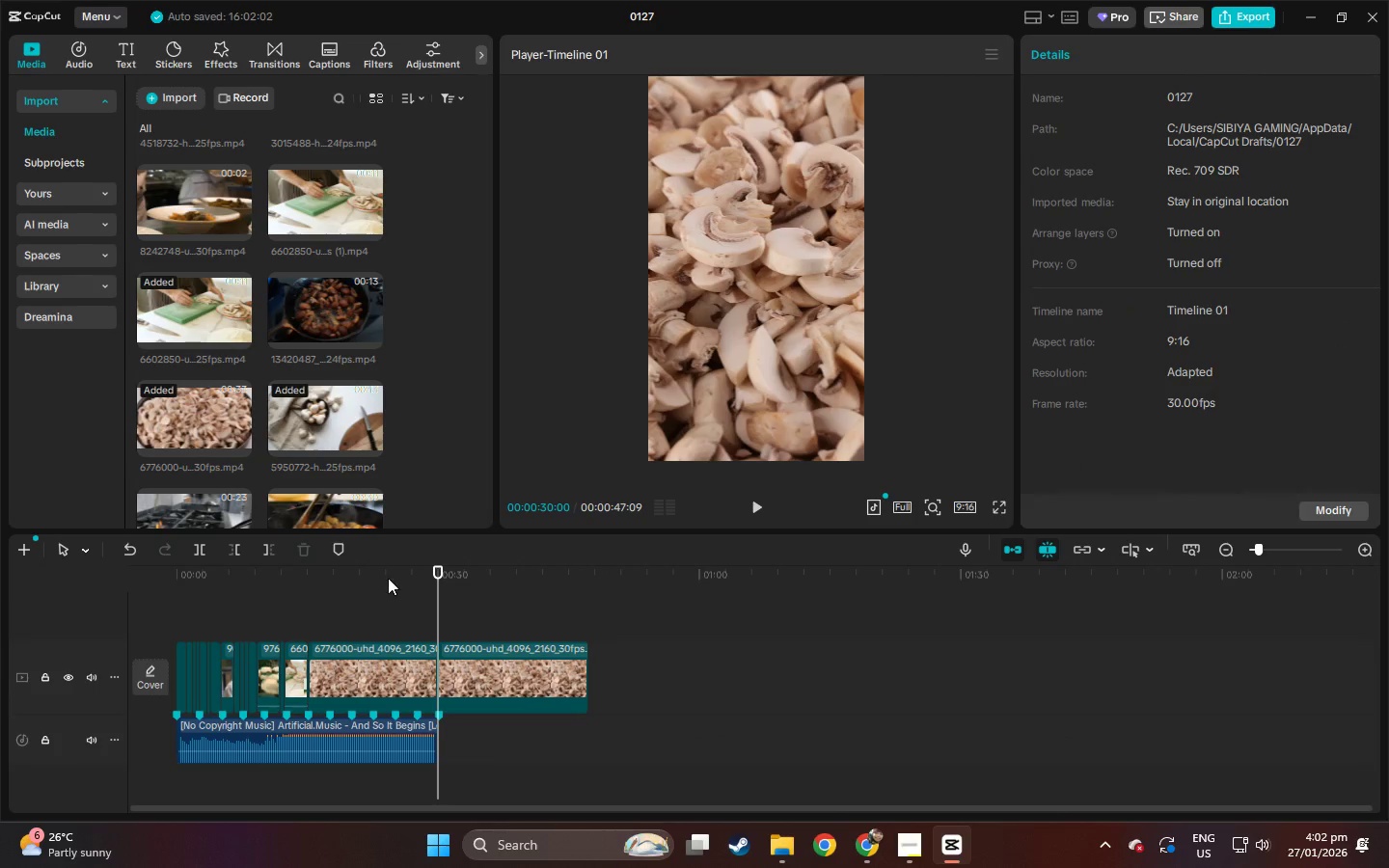 
left_click([385, 576])
 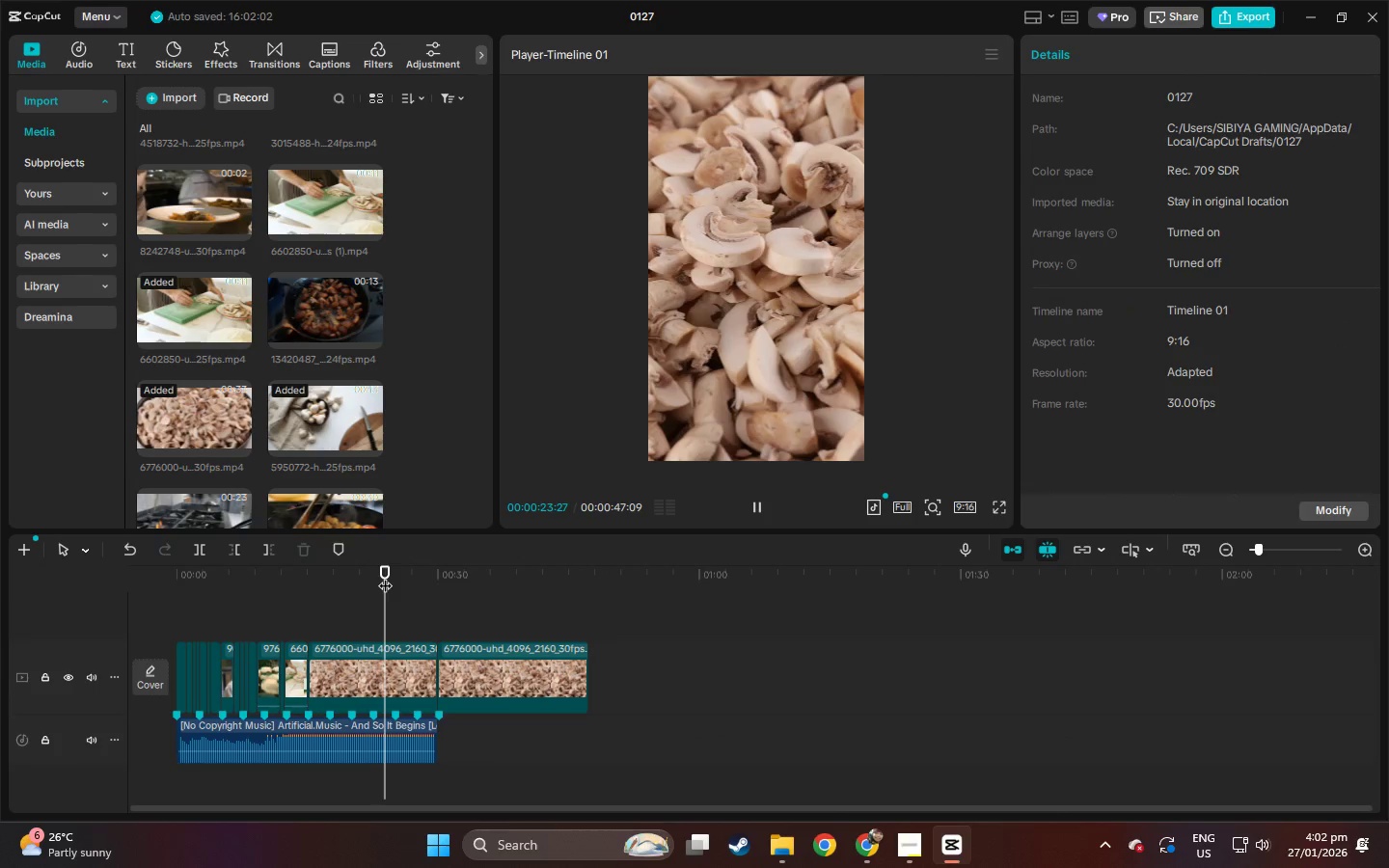 
key(Space)
 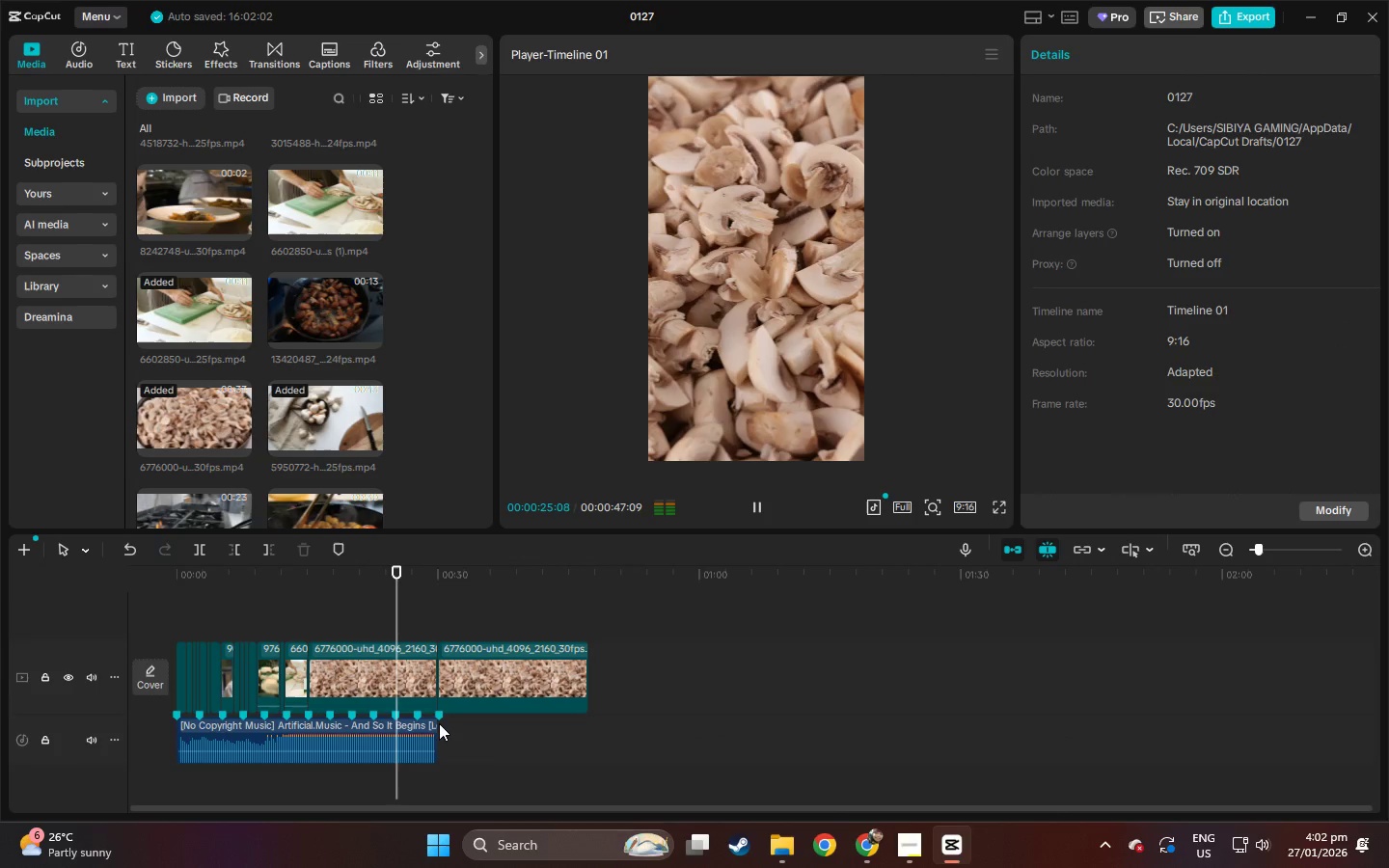 
left_click([419, 731])
 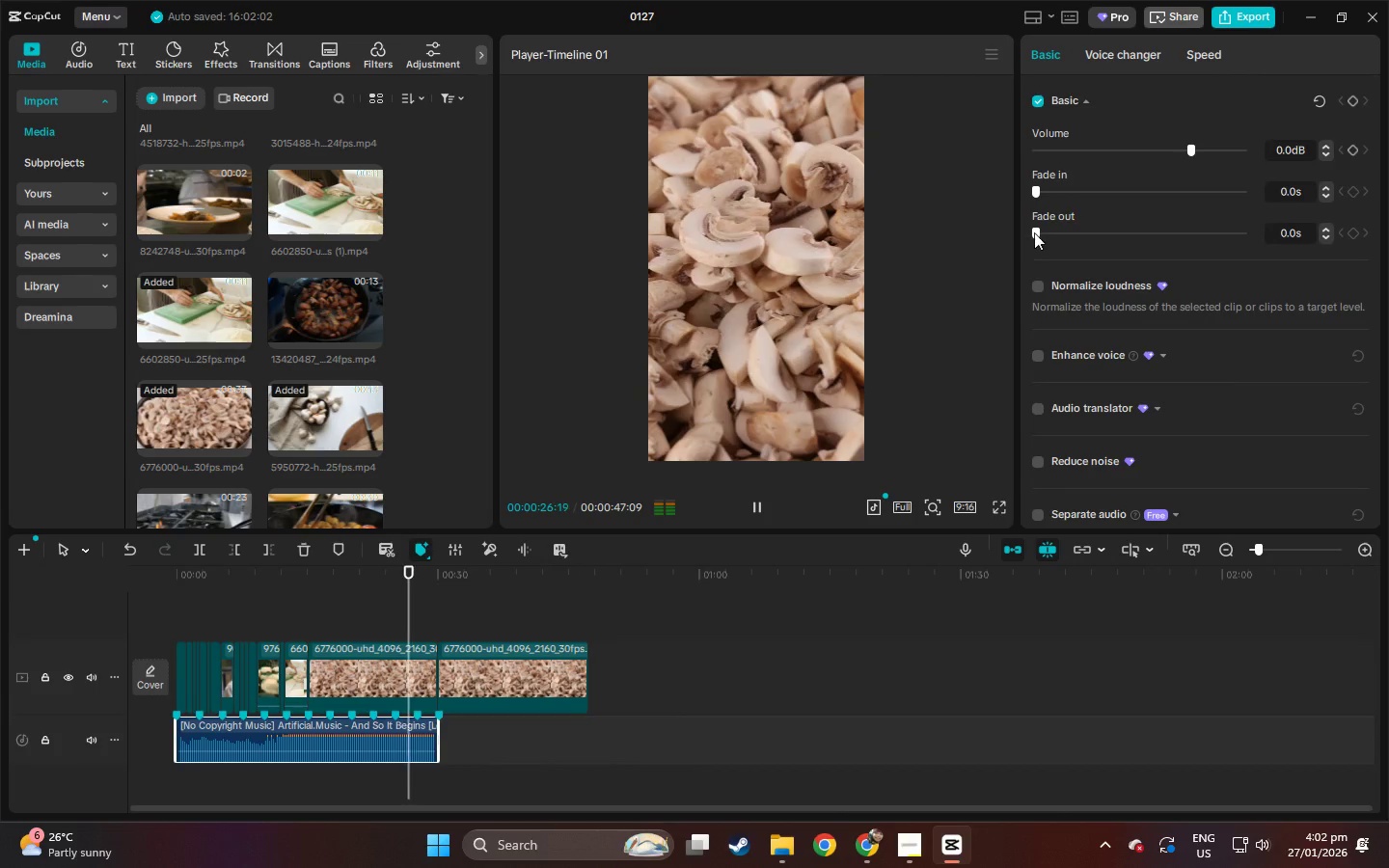 
left_click_drag(start_coordinate=[1045, 232], to_coordinate=[1064, 236])
 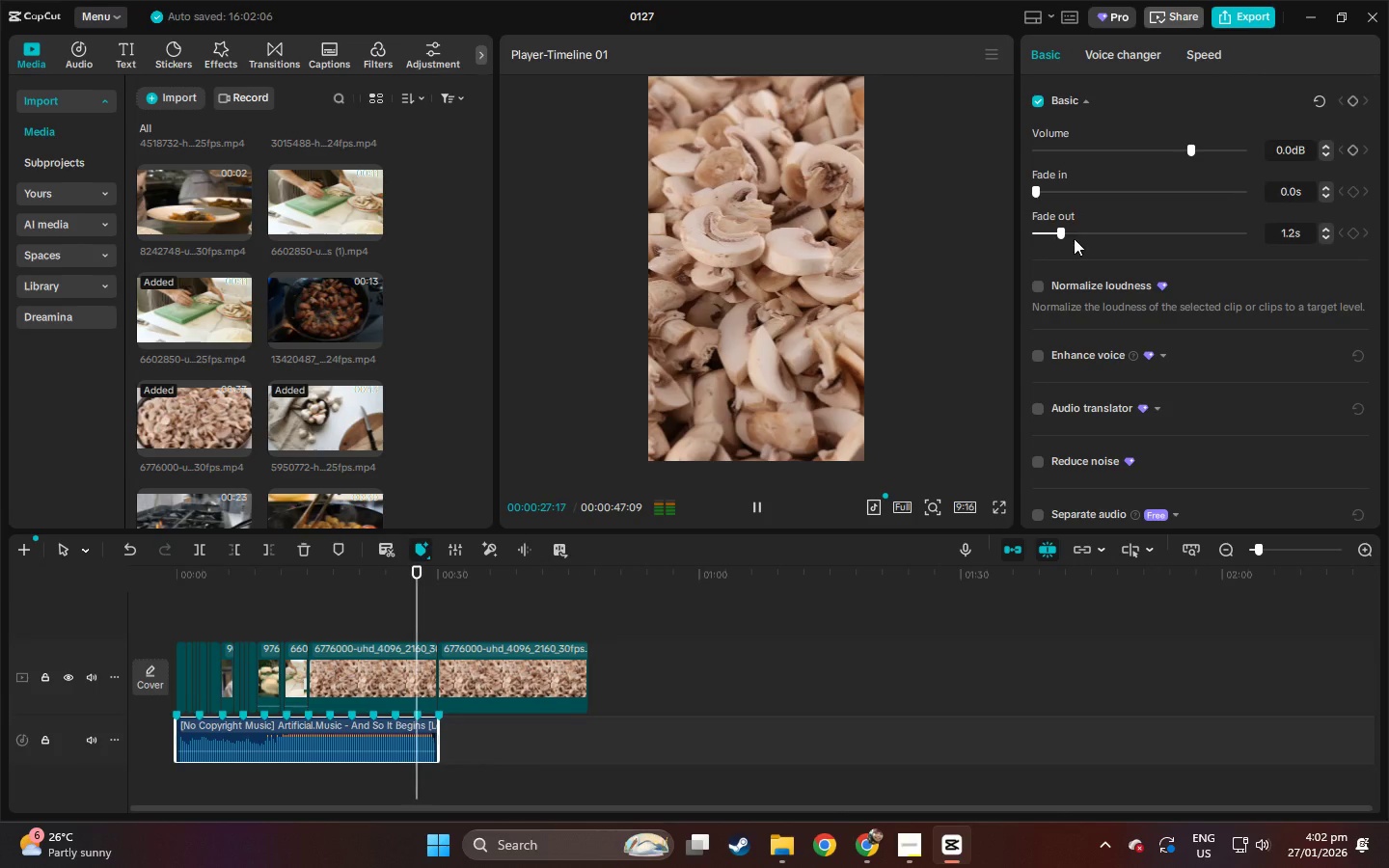 
left_click_drag(start_coordinate=[1056, 238], to_coordinate=[1083, 240])
 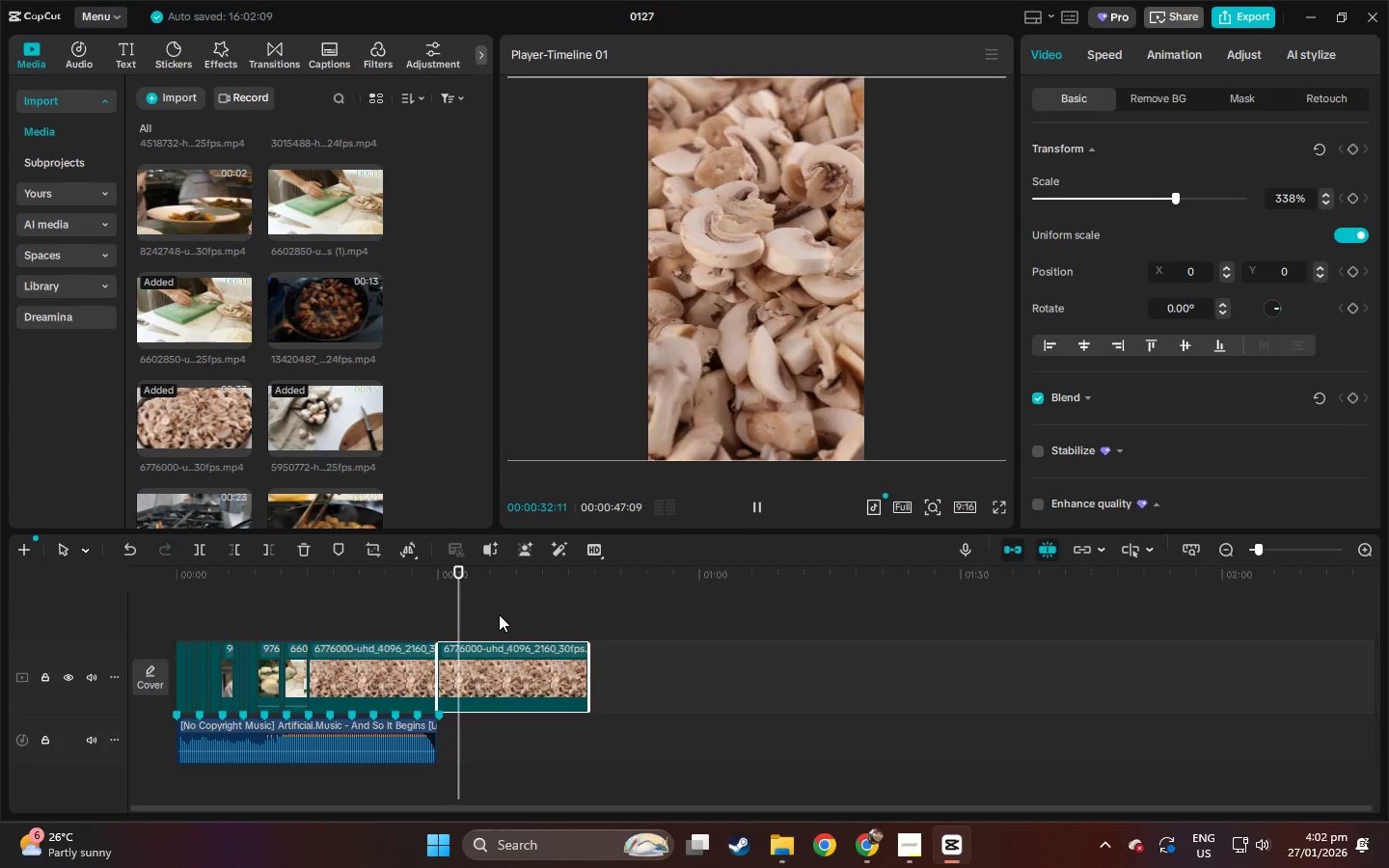 
key(Delete)
 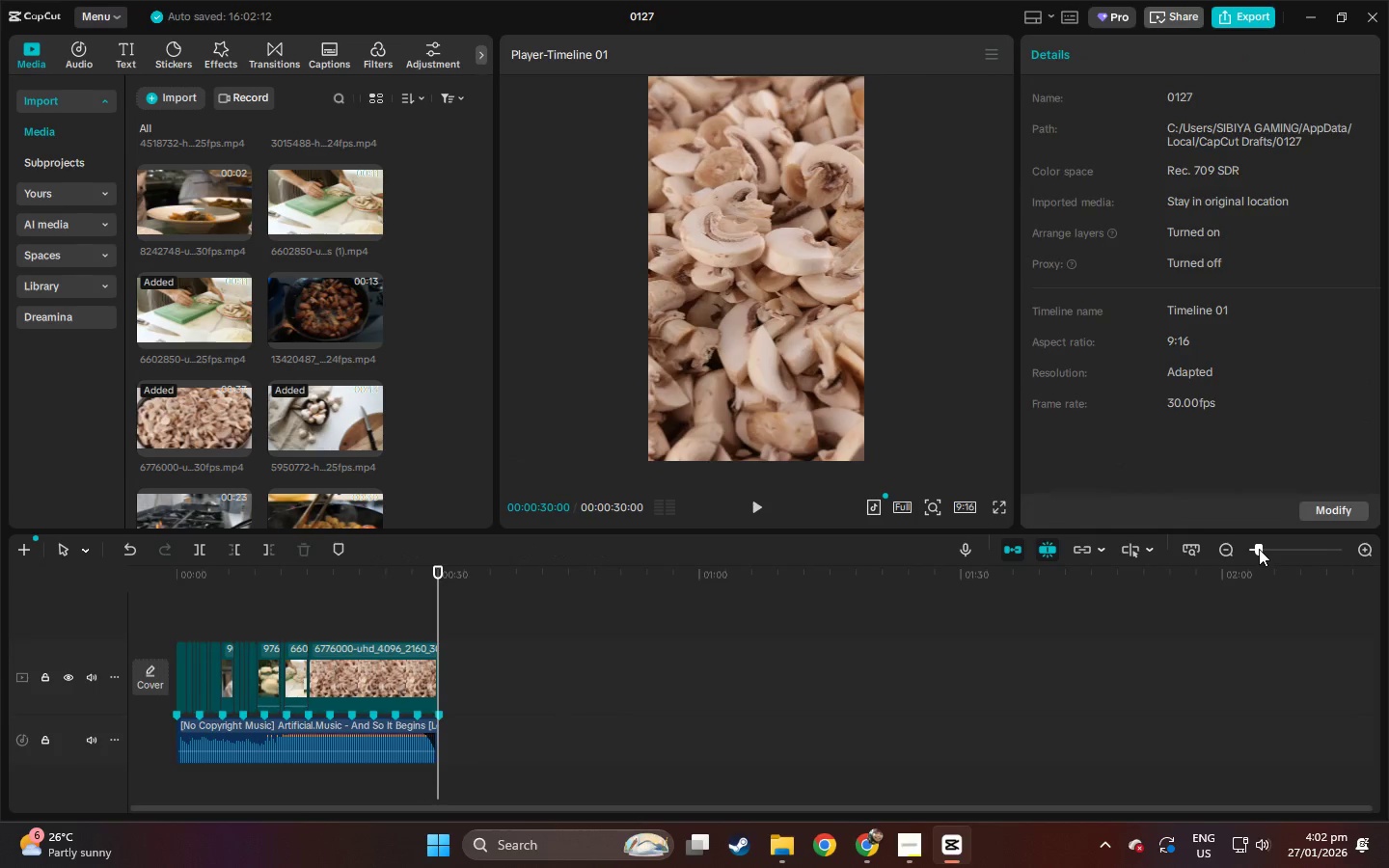 
left_click_drag(start_coordinate=[1259, 549], to_coordinate=[1270, 550])
 